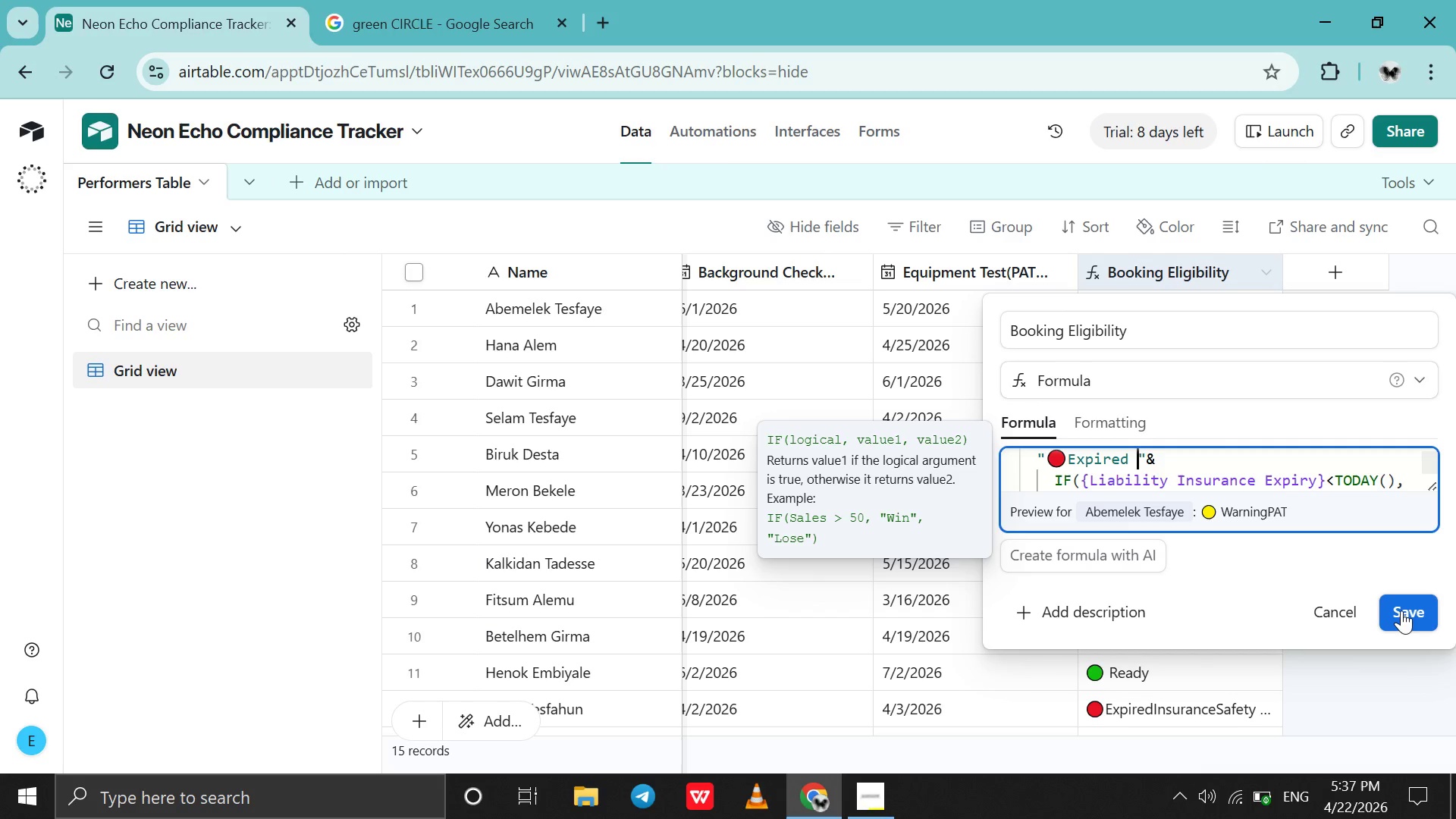 
left_click([1401, 610])
 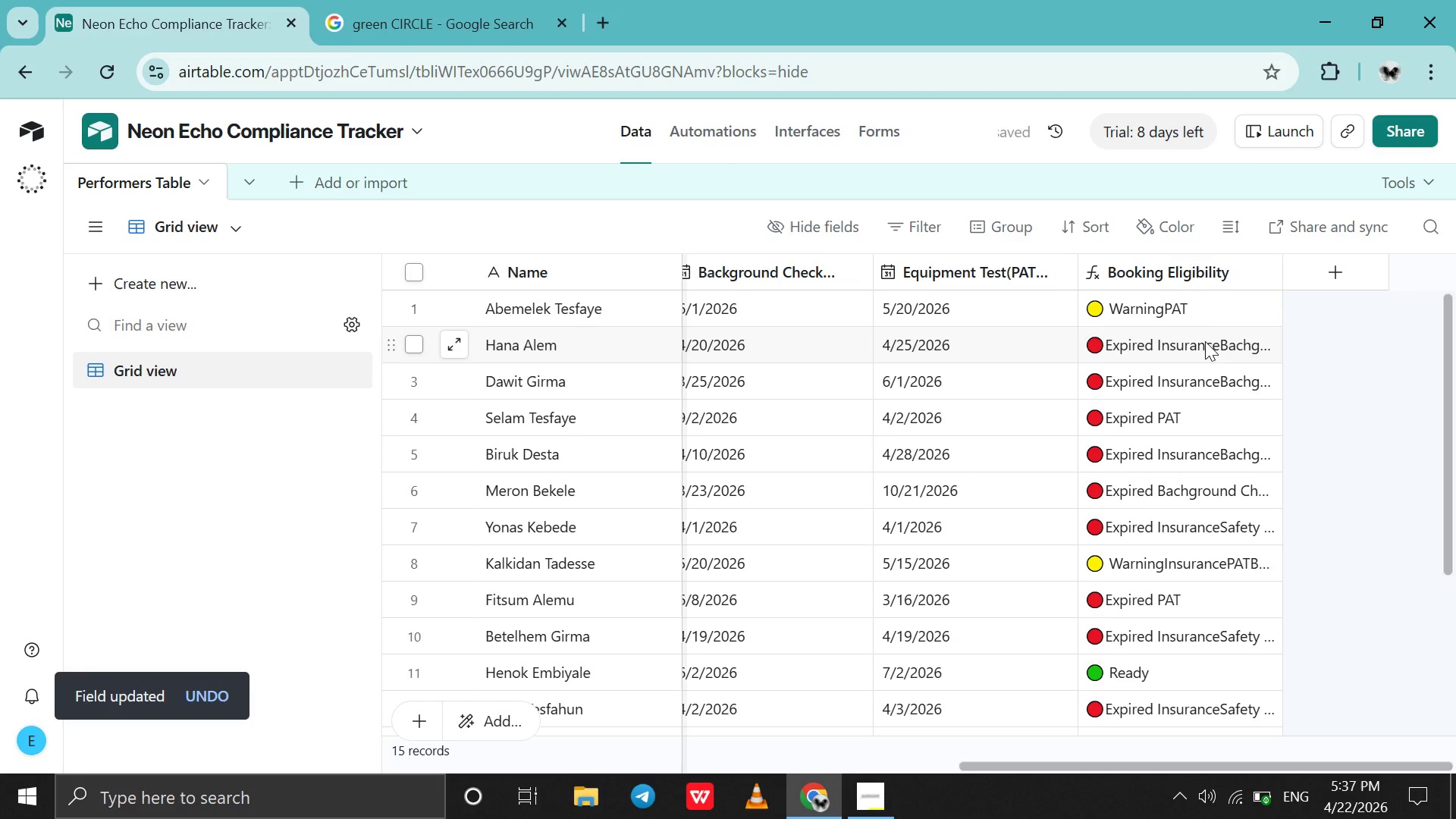 
wait(5.36)
 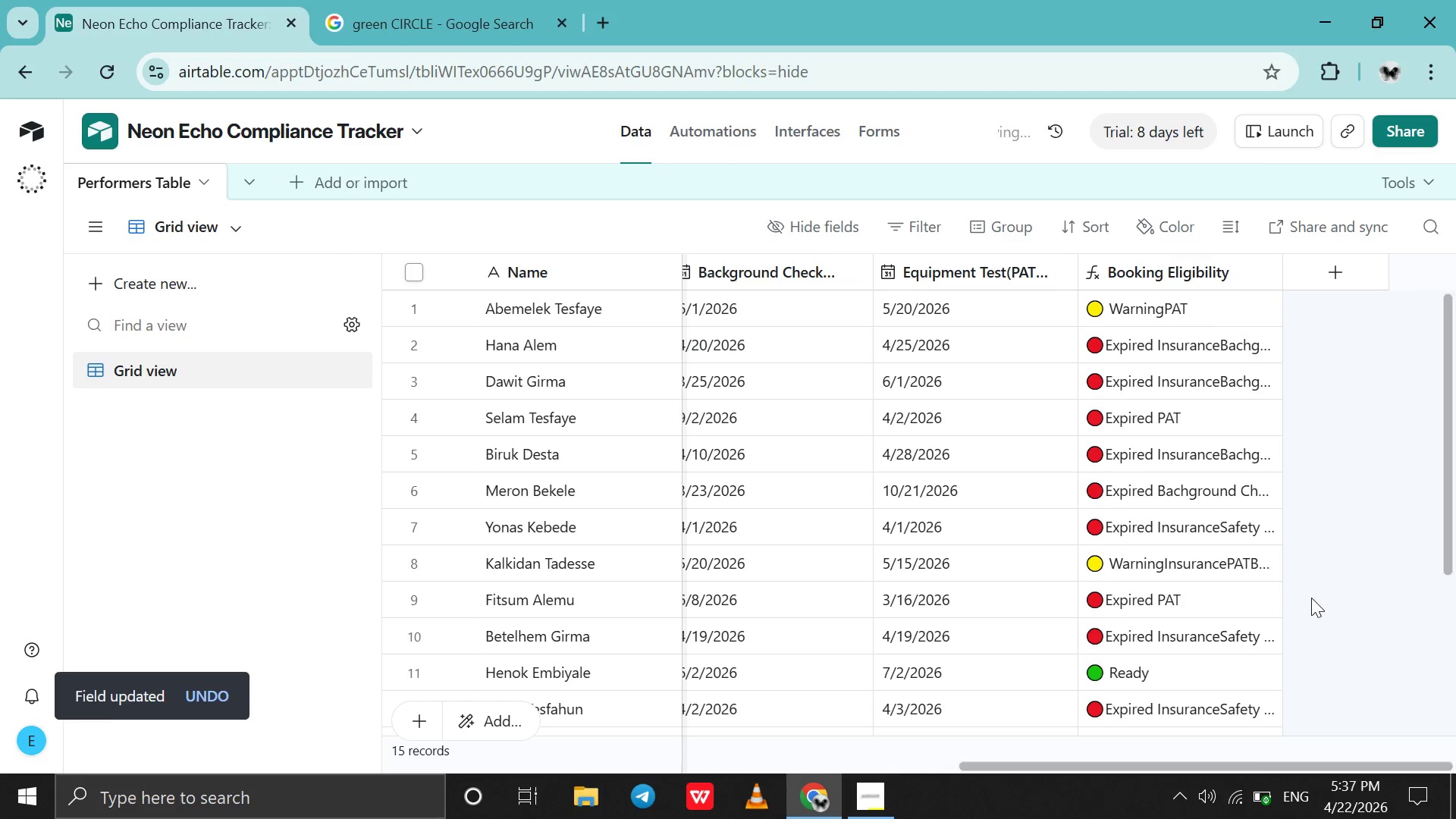 
scroll: coordinate [1207, 341], scroll_direction: none, amount: 0.0
 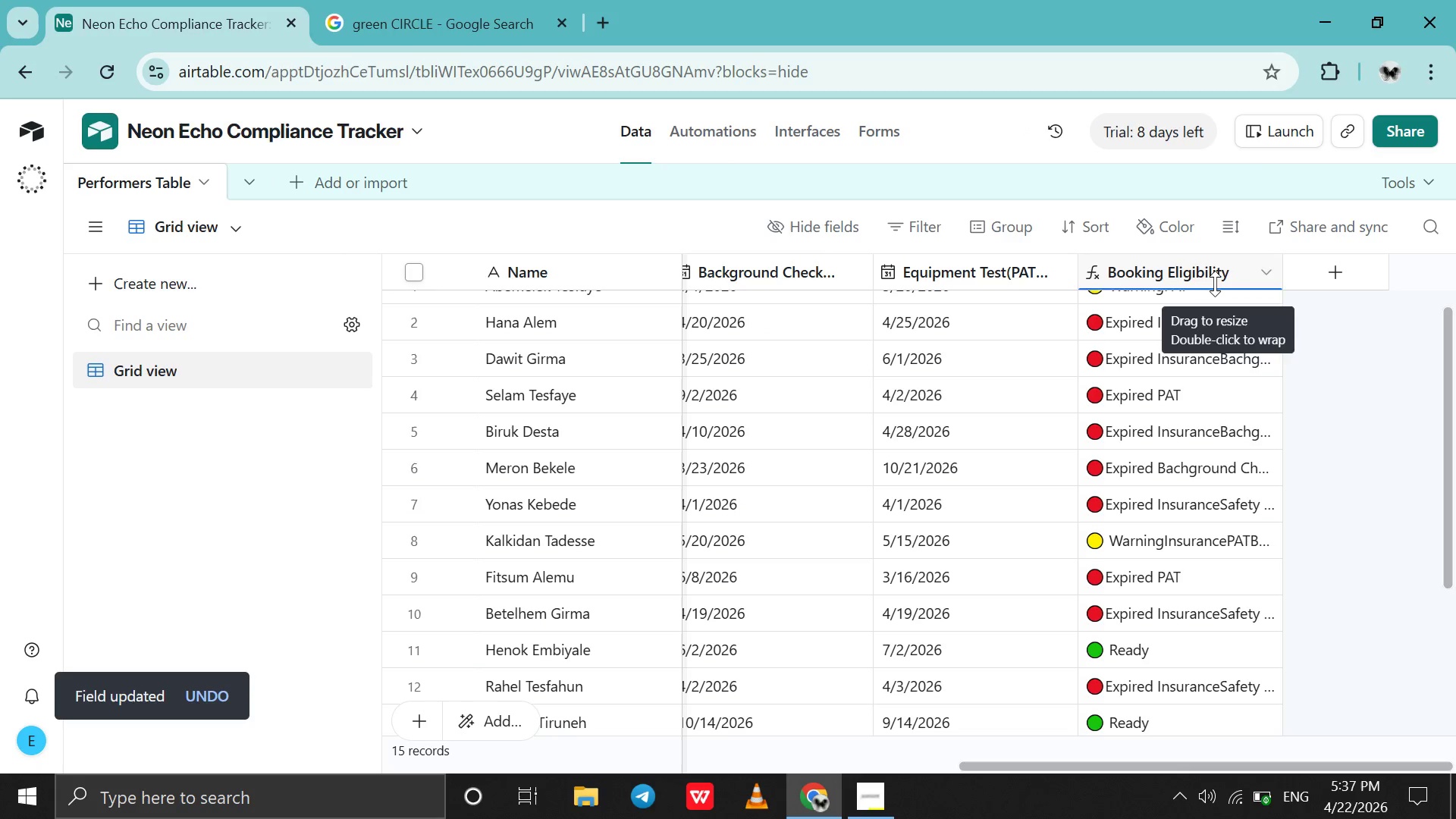 
double_click([1216, 283])
 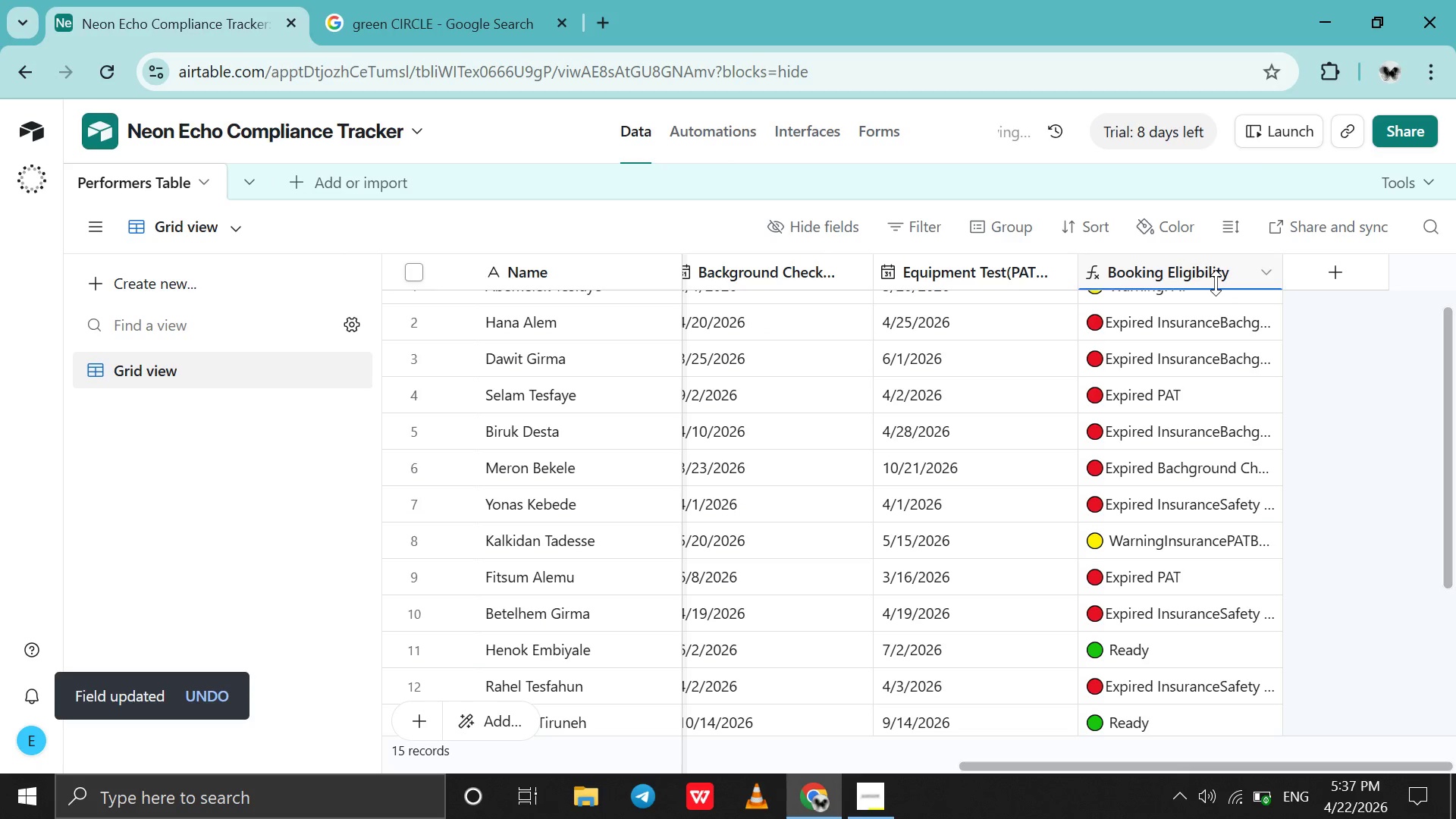 
triple_click([1216, 283])
 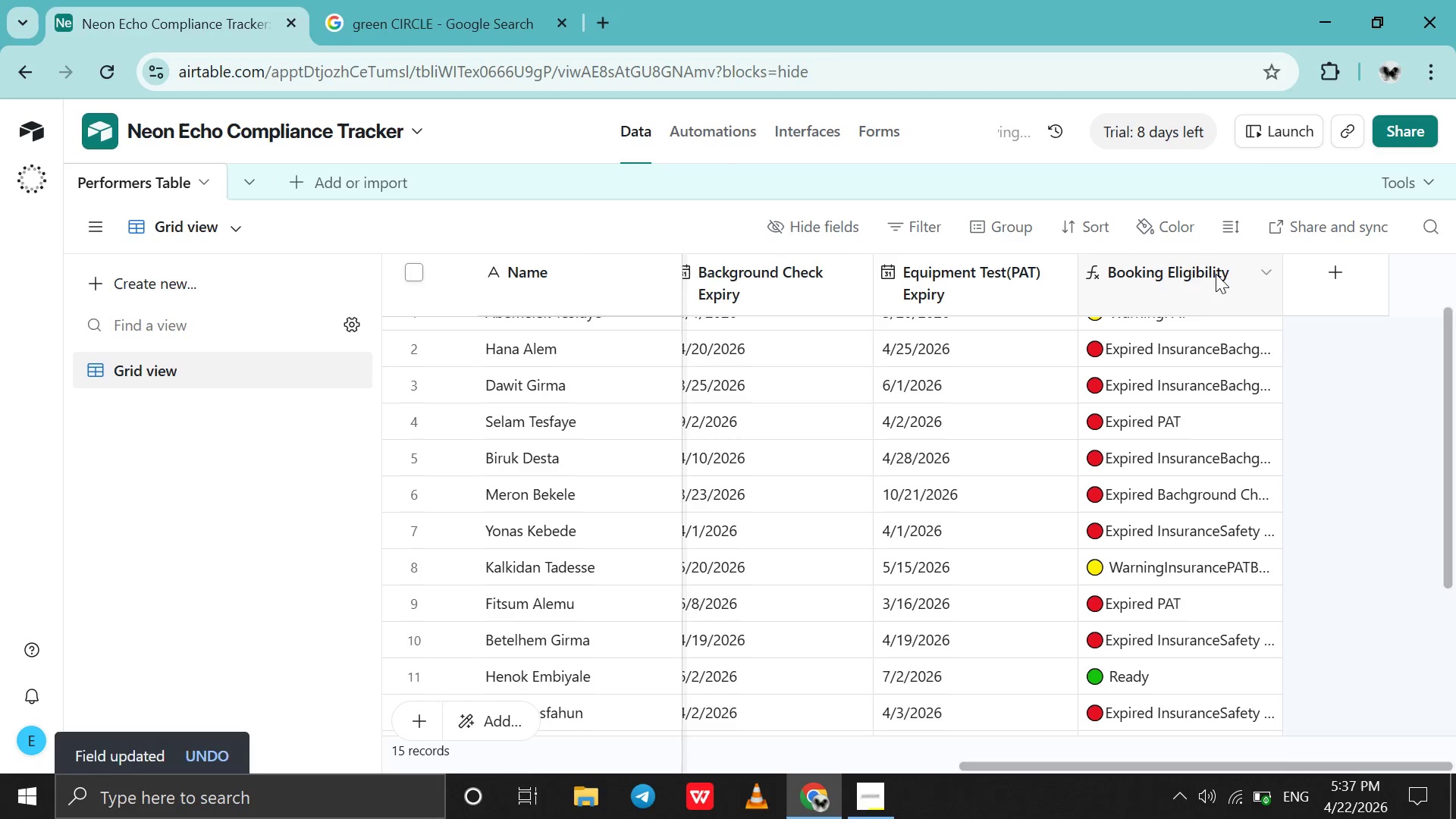 
double_click([1216, 274])
 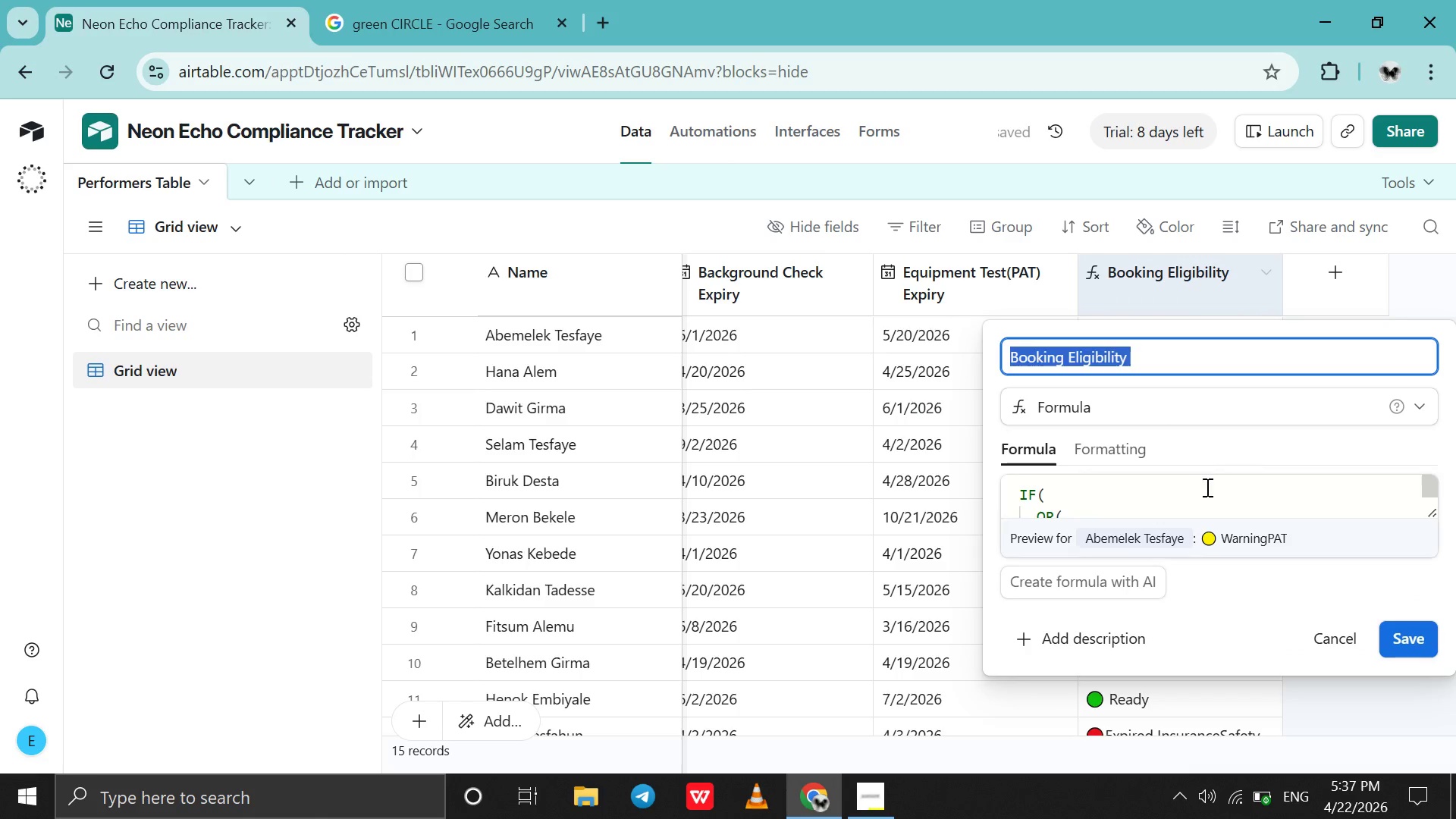 
scroll: coordinate [1206, 487], scroll_direction: down, amount: 13.0
 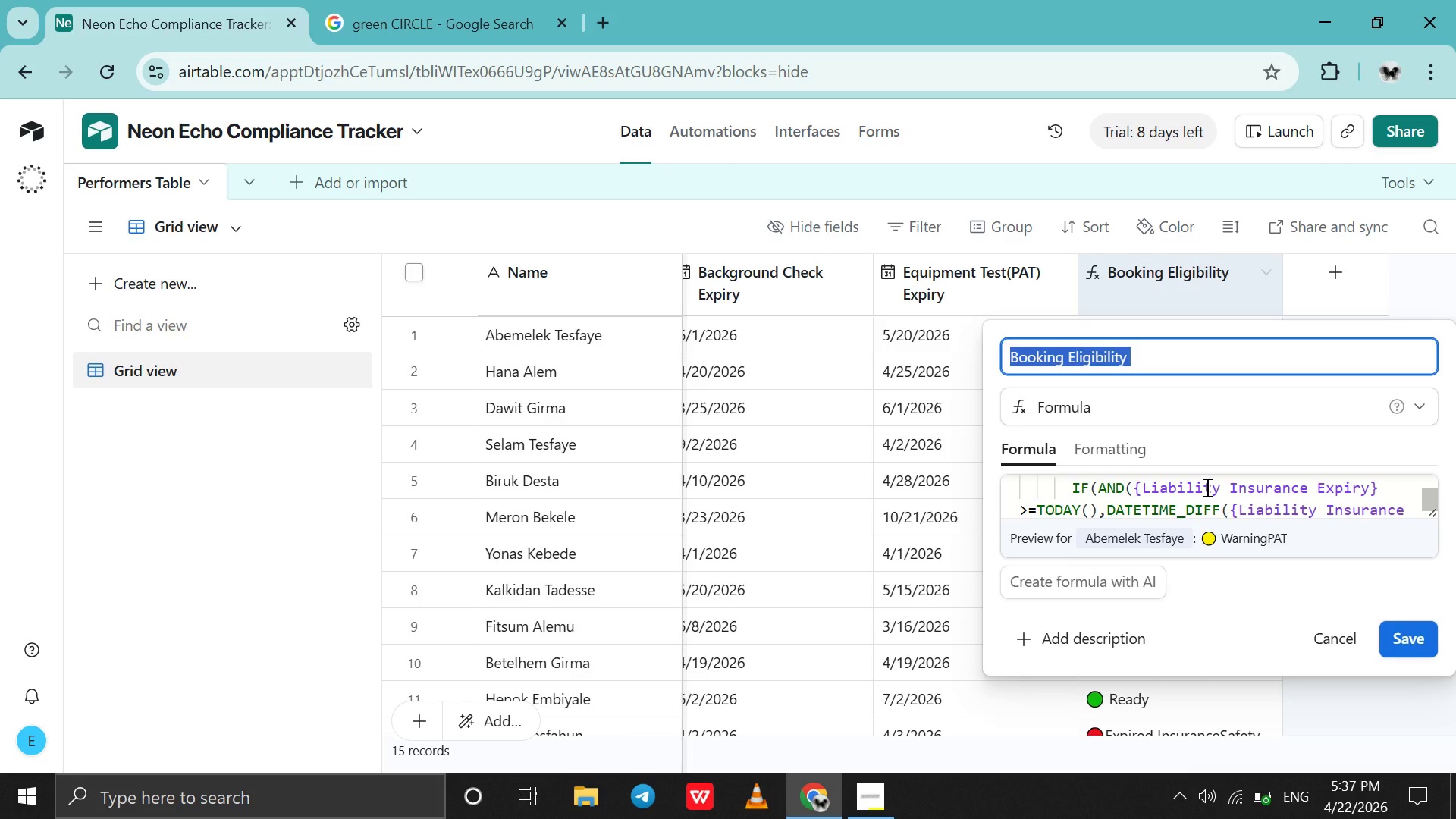 
scroll: coordinate [1206, 487], scroll_direction: none, amount: 0.0
 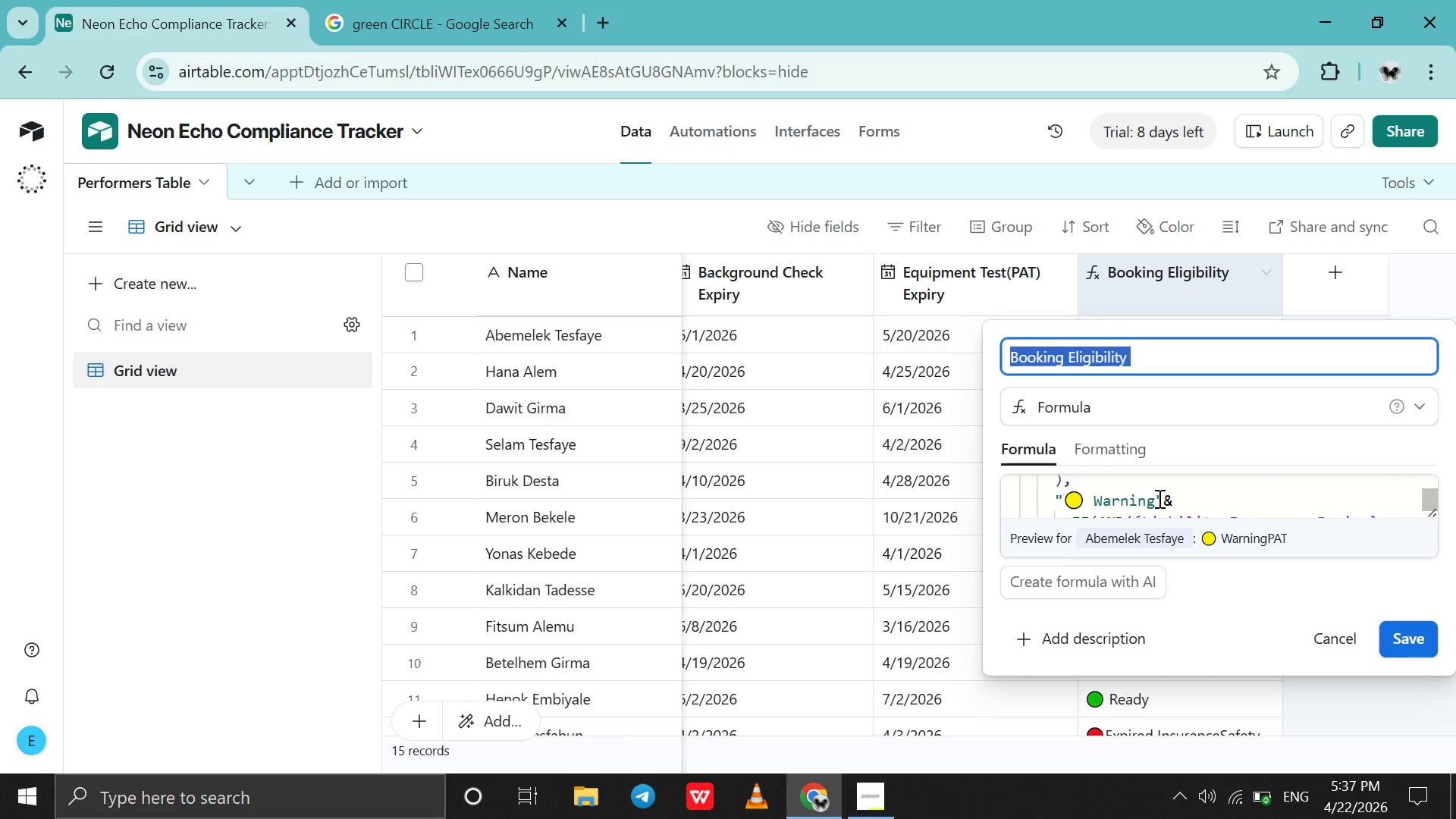 
left_click([1158, 498])
 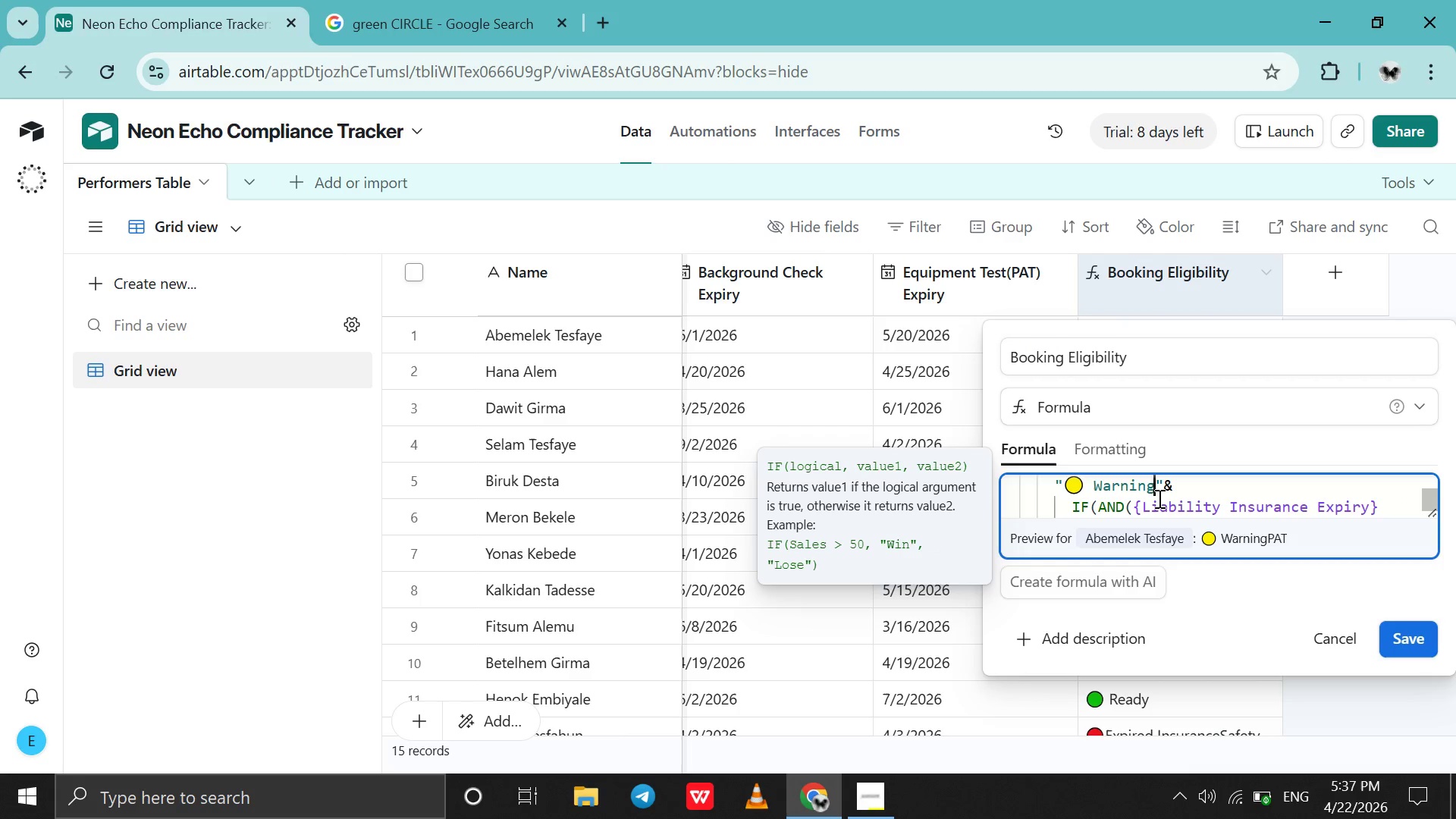 
key(Space)
 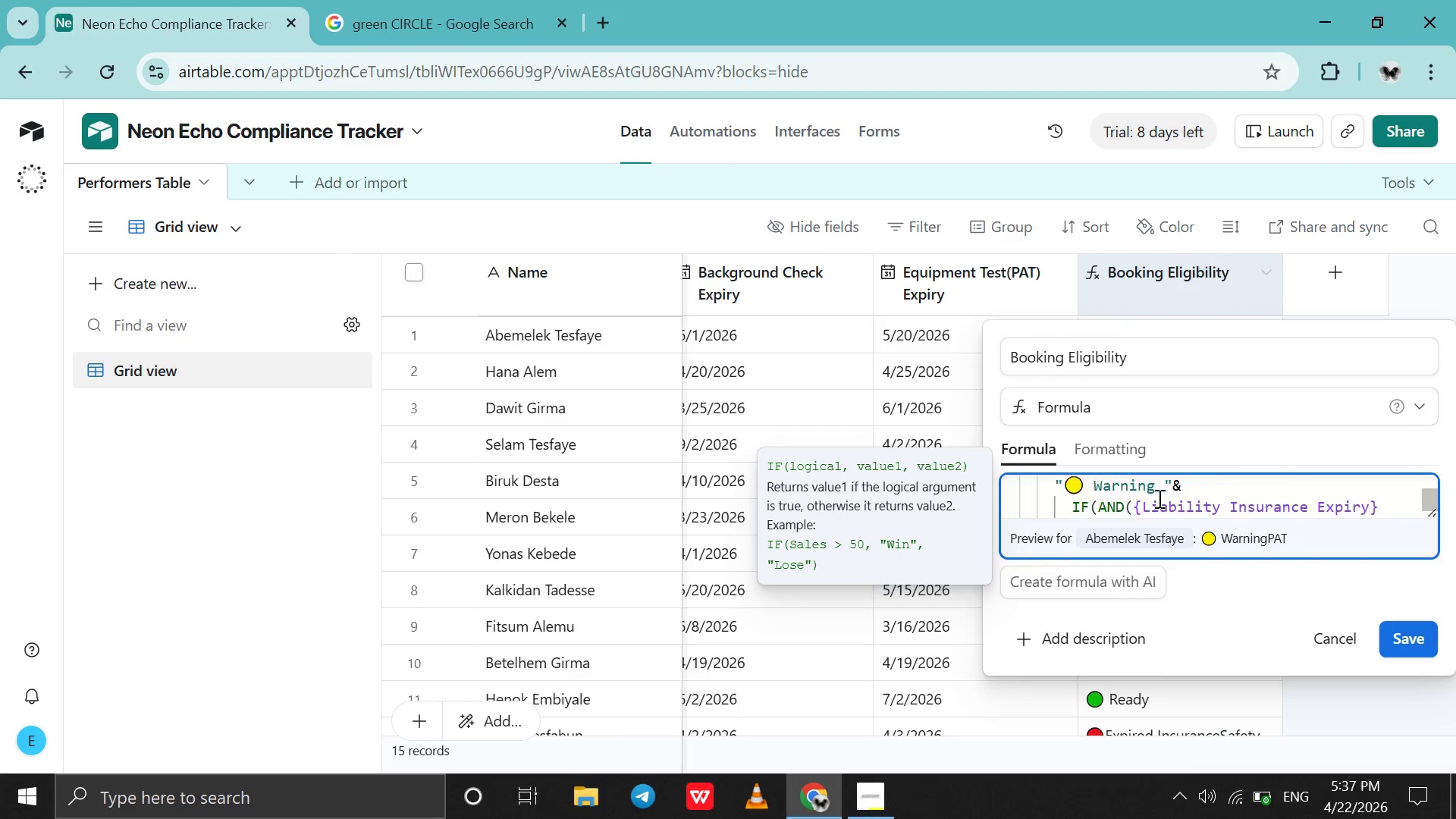 
scroll: coordinate [1158, 498], scroll_direction: up, amount: 4.0
 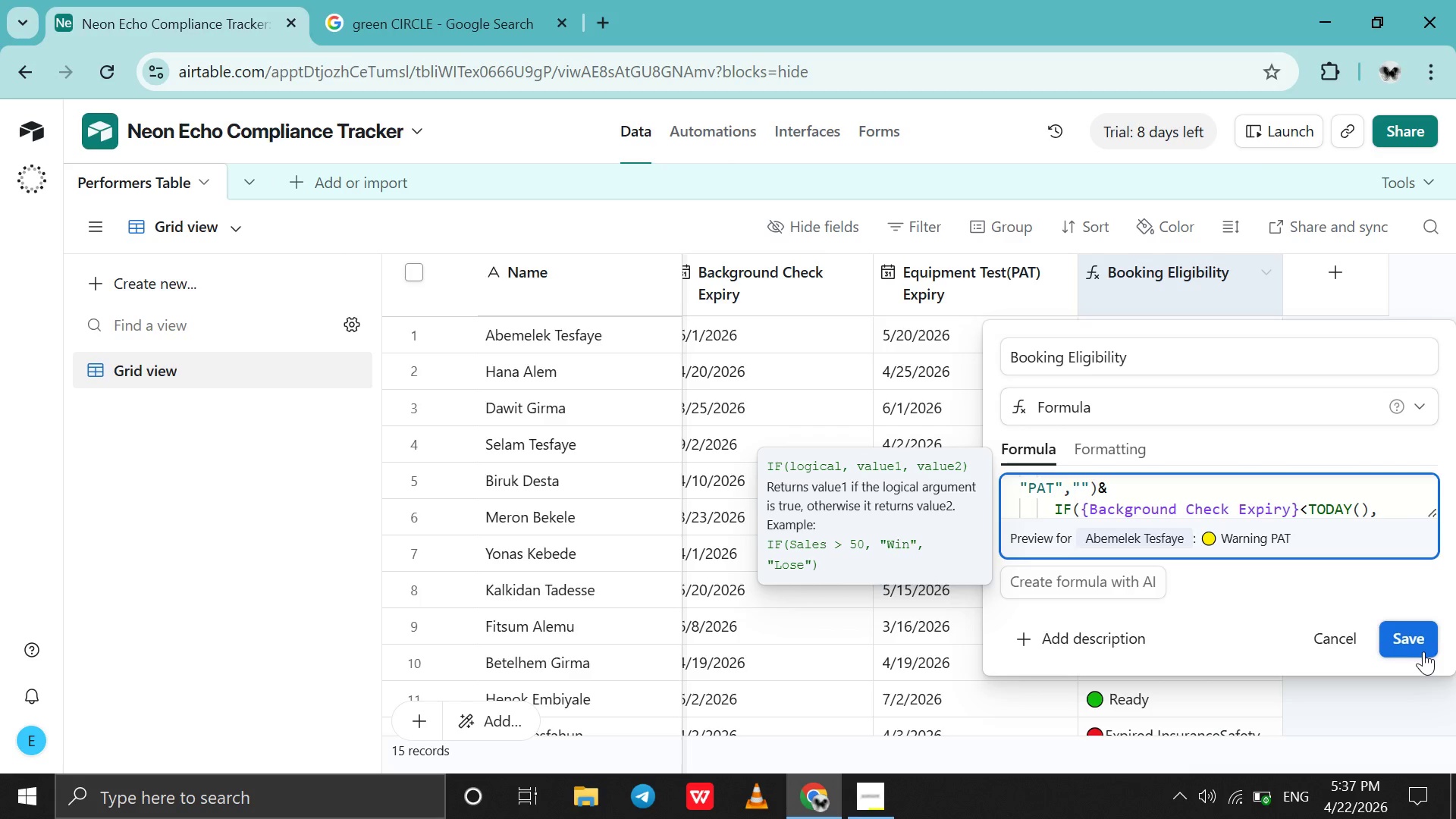 
left_click([1423, 651])
 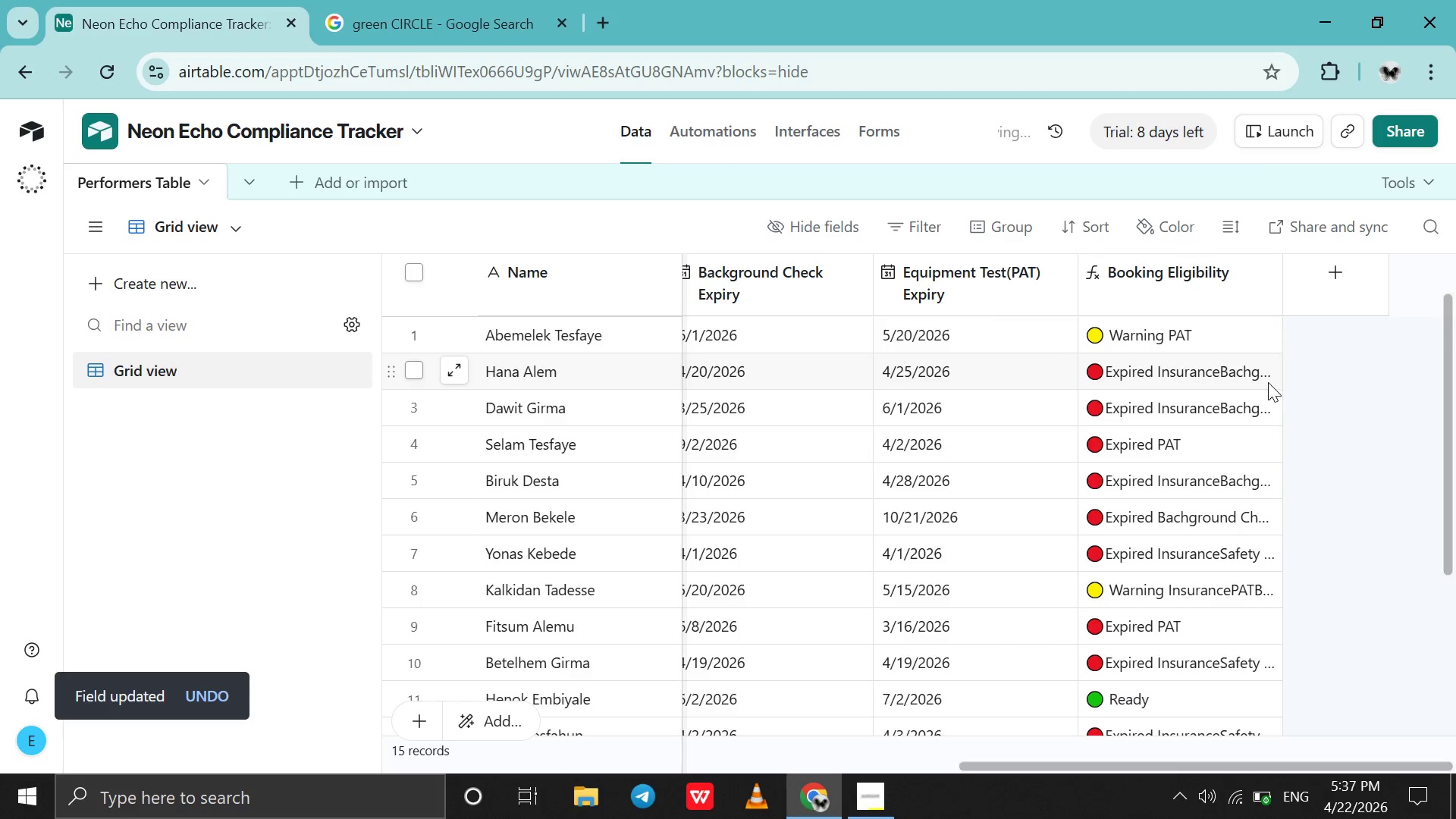 
right_click([1244, 376])
 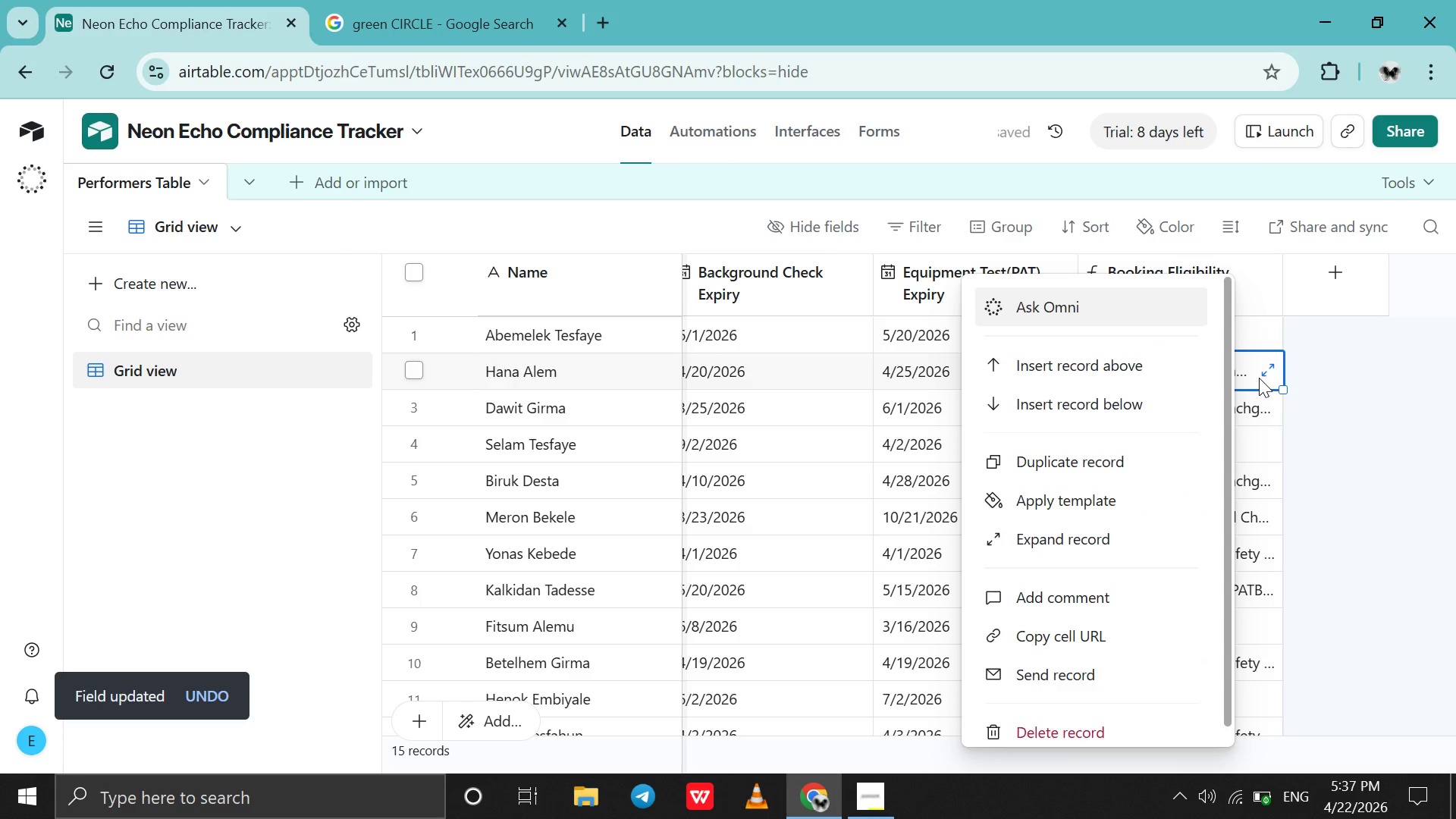 
left_click([1259, 378])
 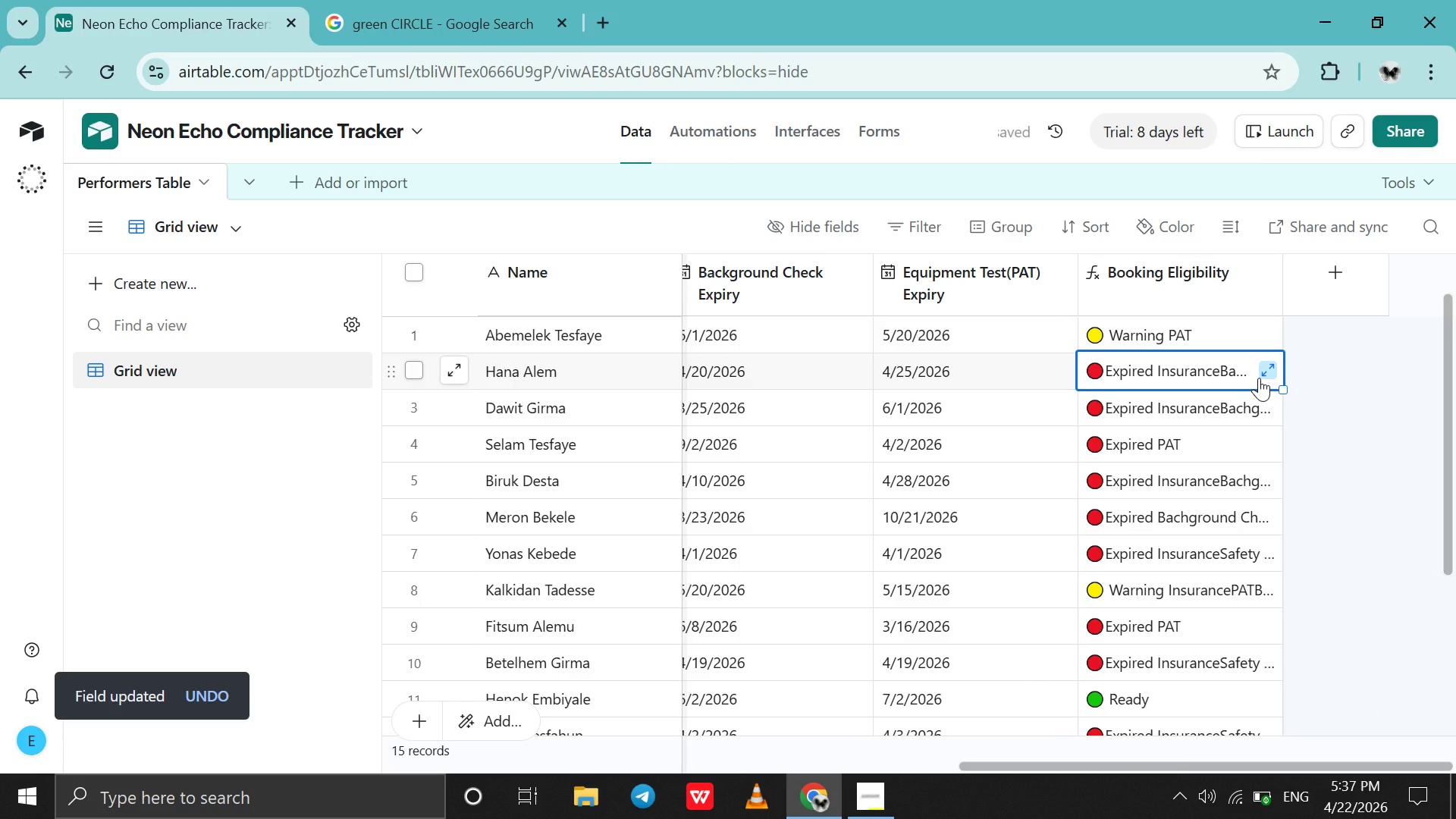 
left_click([1259, 378])
 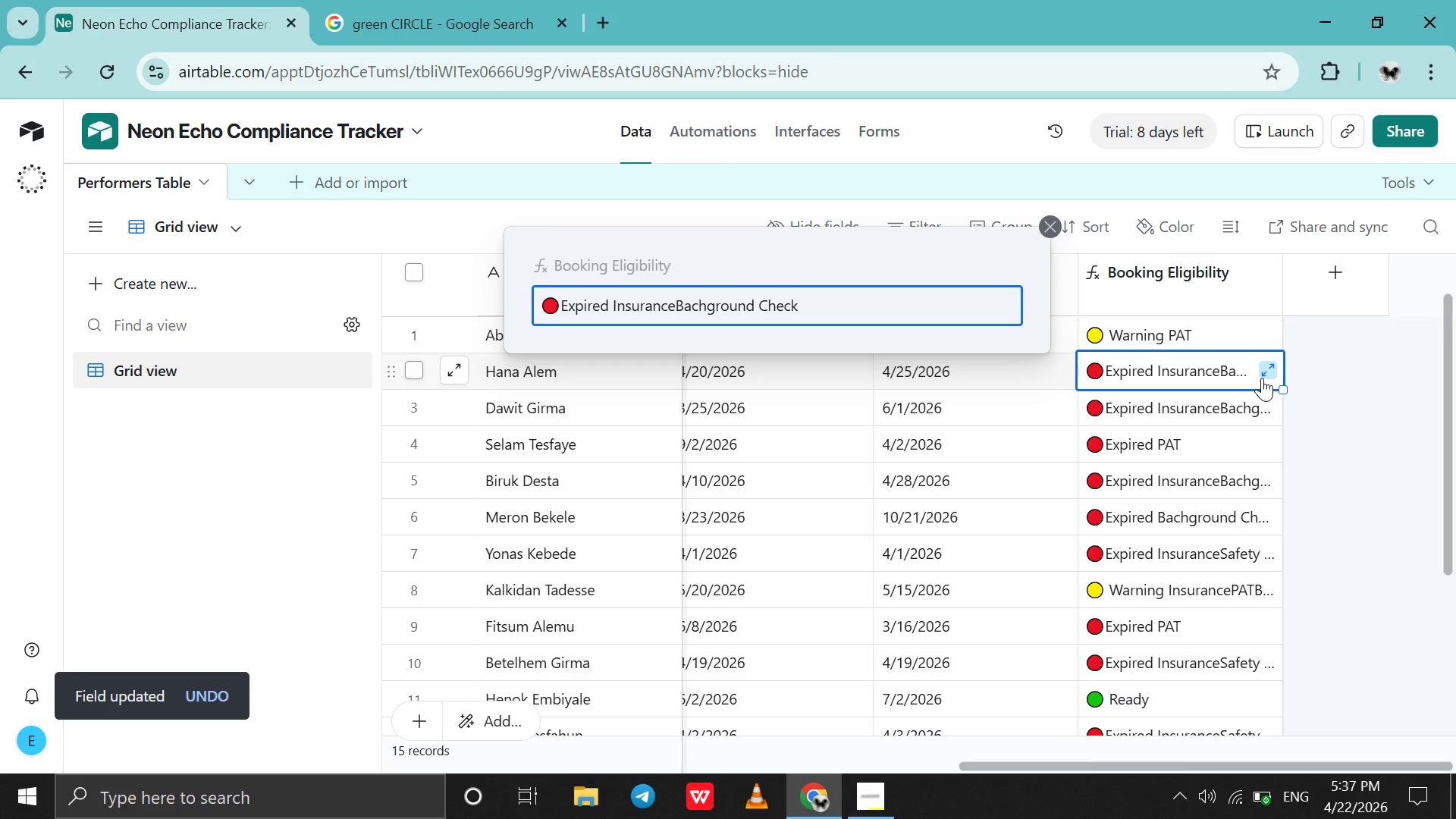 
left_click([1313, 410])
 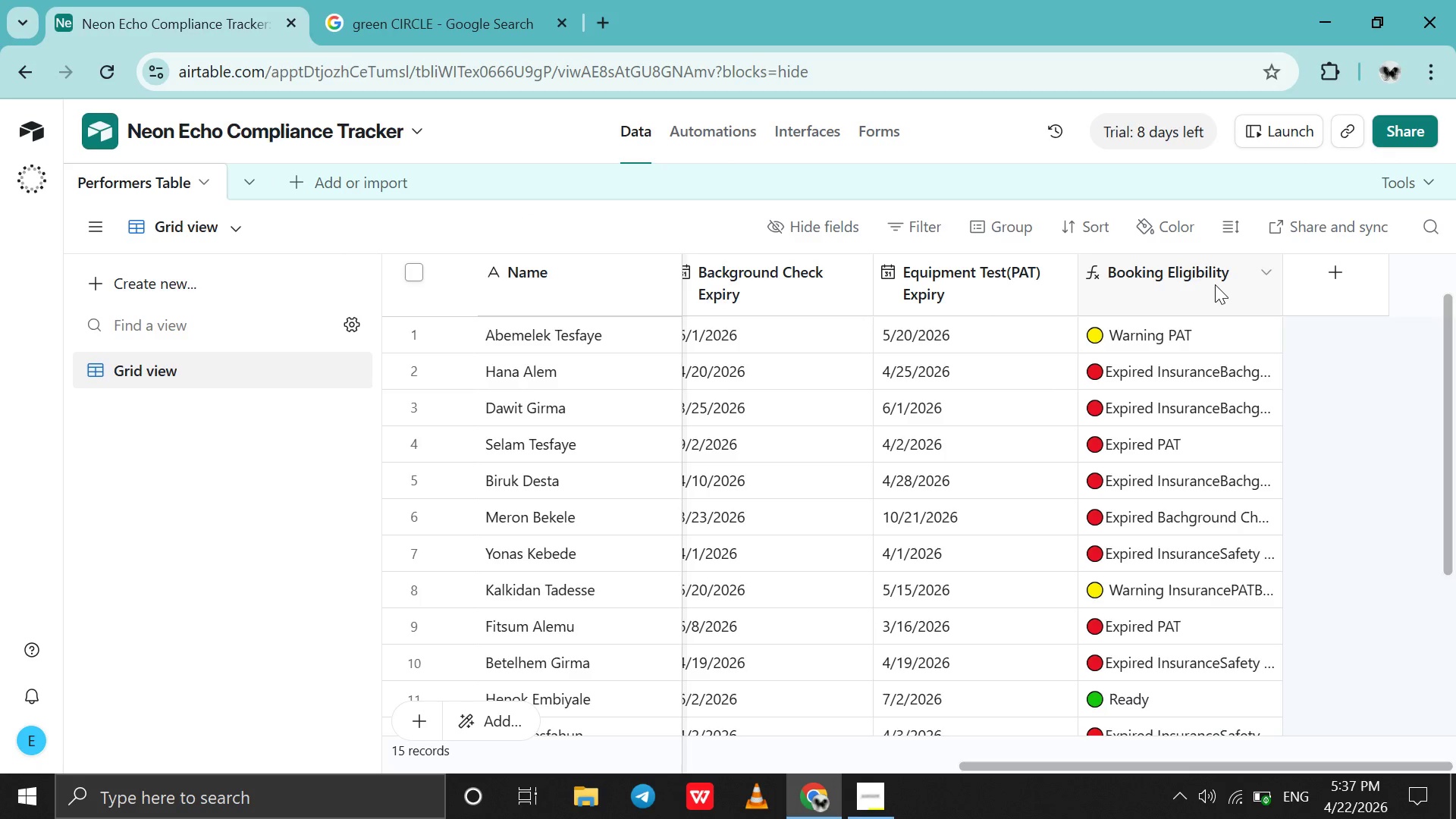 
double_click([1215, 284])
 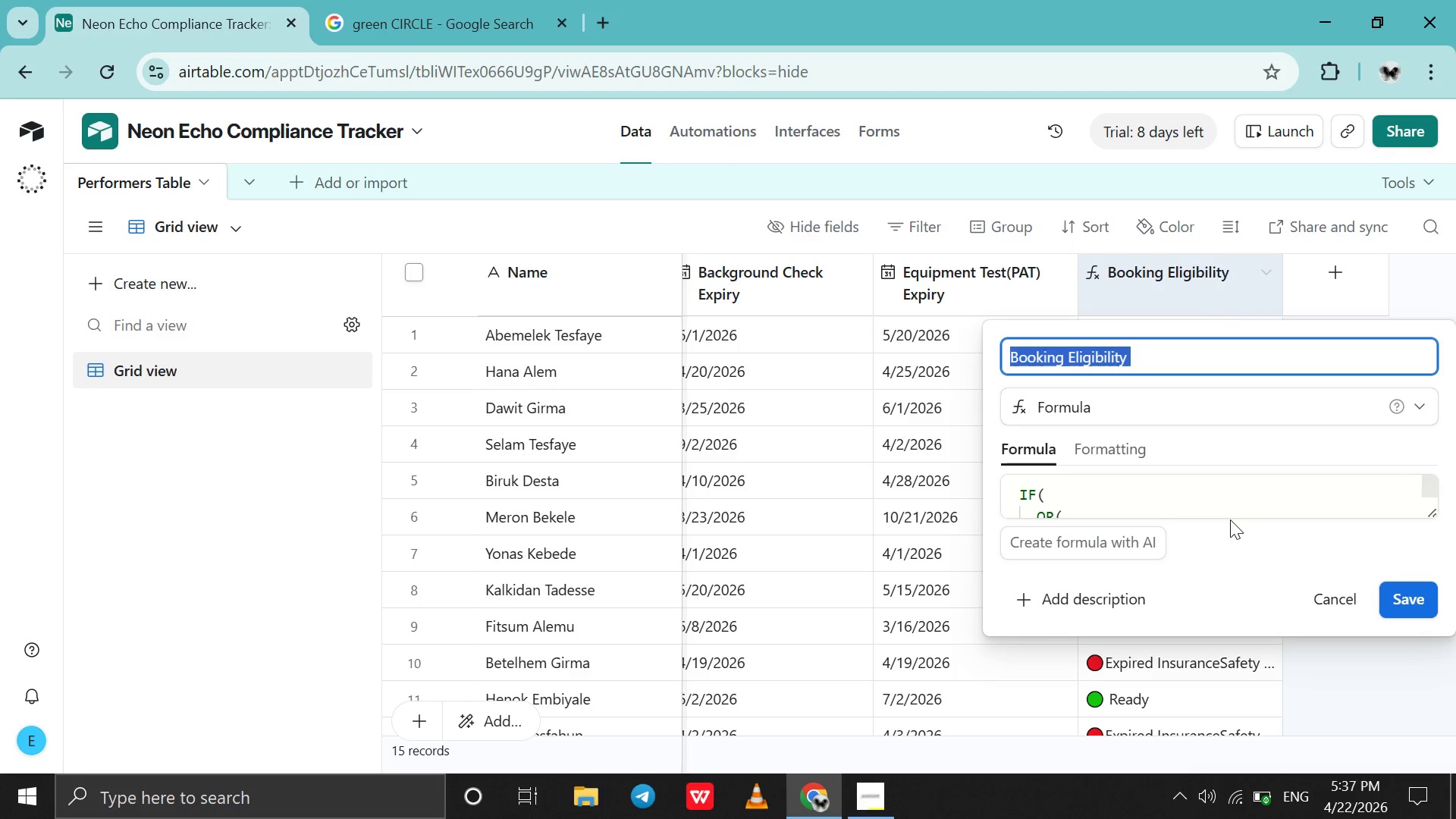 
scroll: coordinate [1238, 502], scroll_direction: down, amount: 2.0
 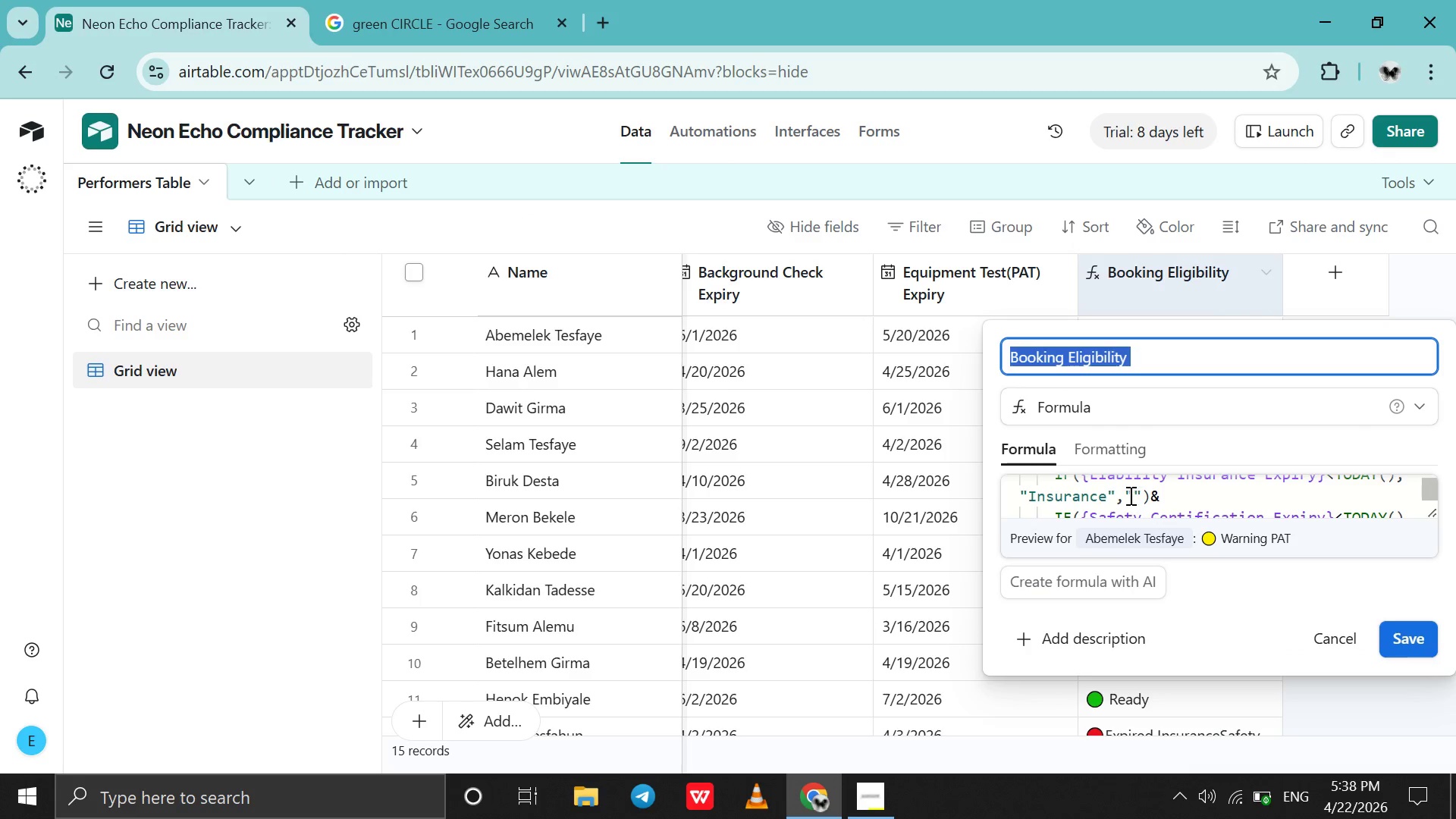 
left_click([1125, 496])
 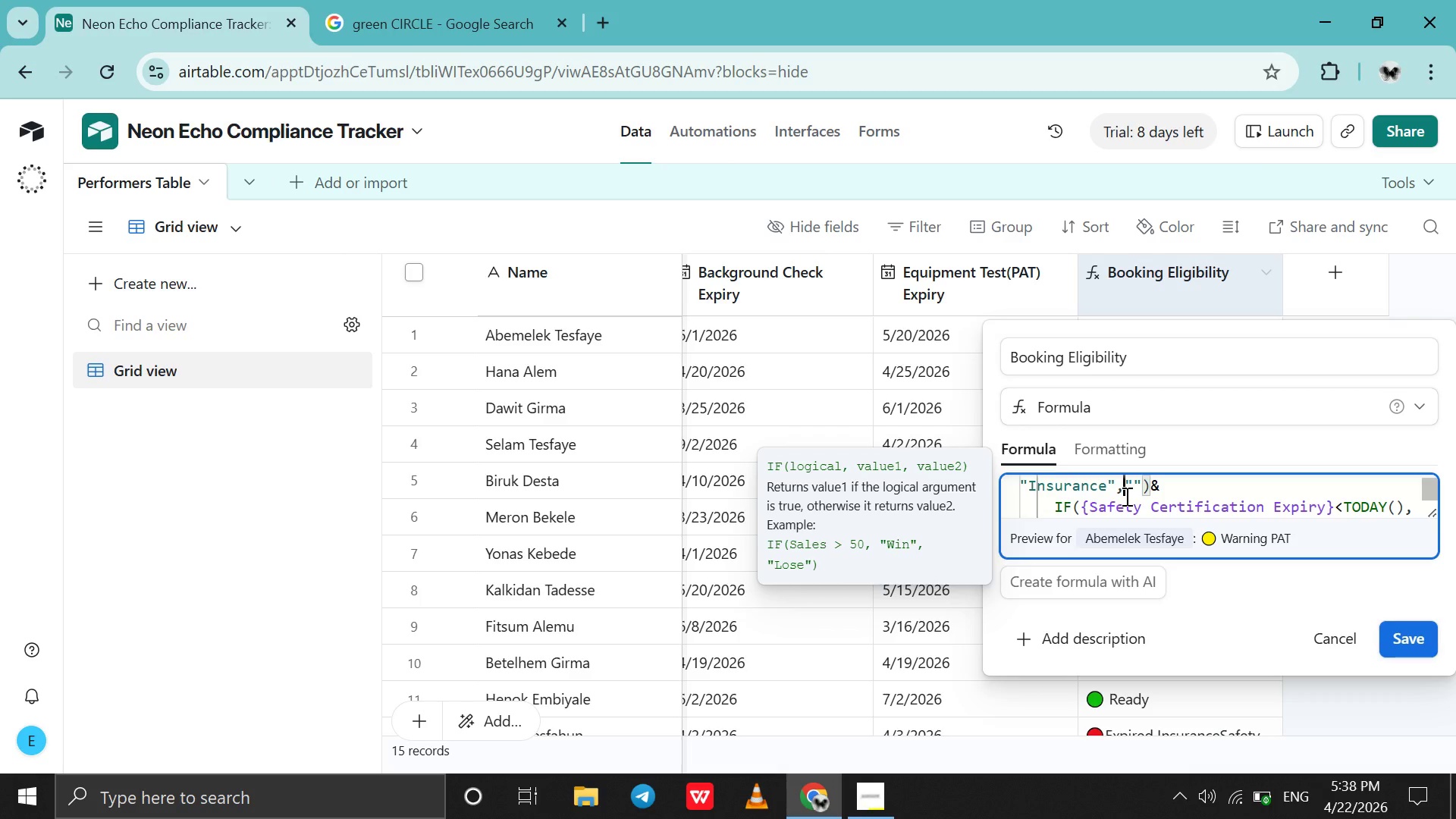 
wait(5.38)
 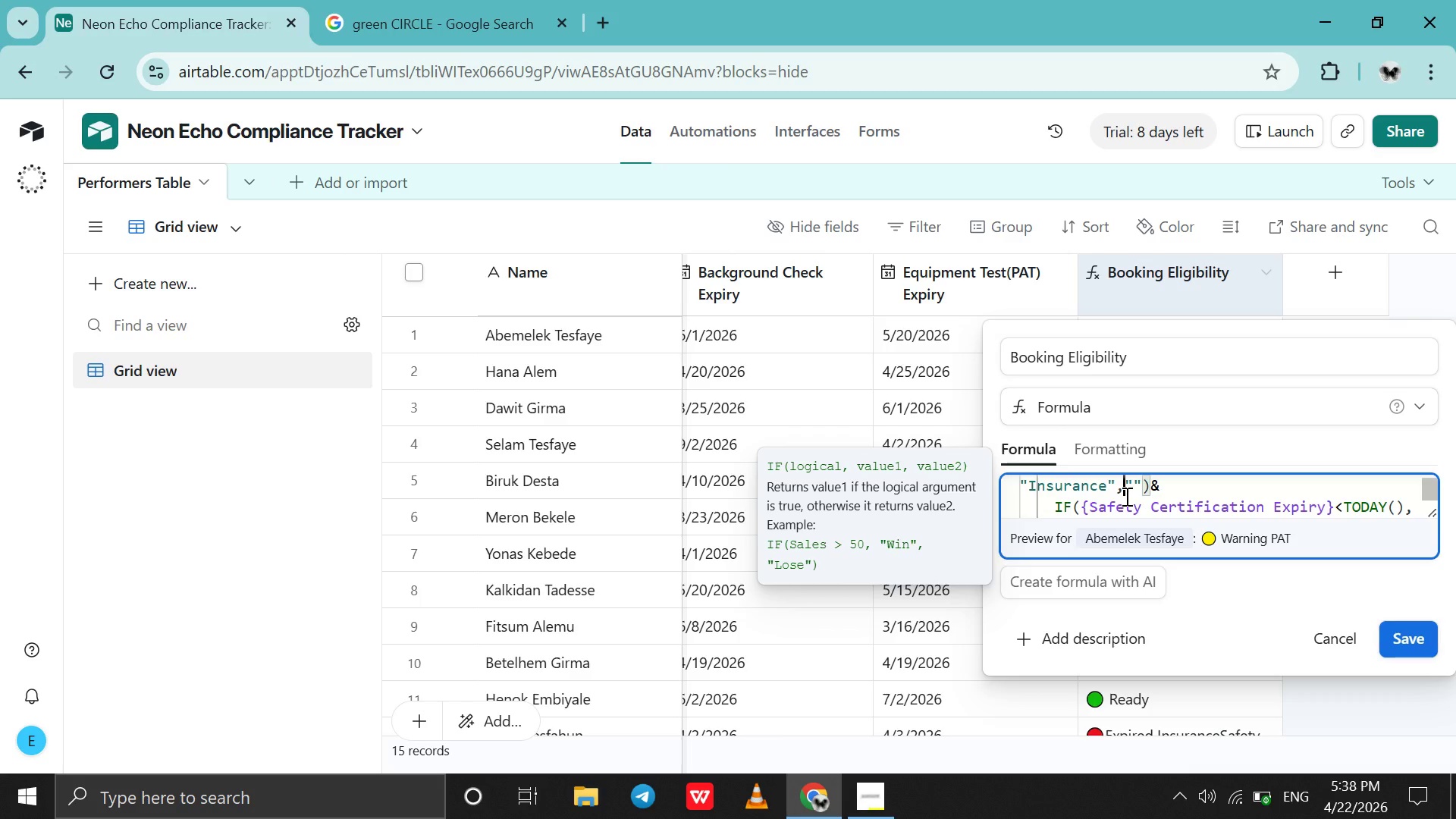 
key(Backslash)
 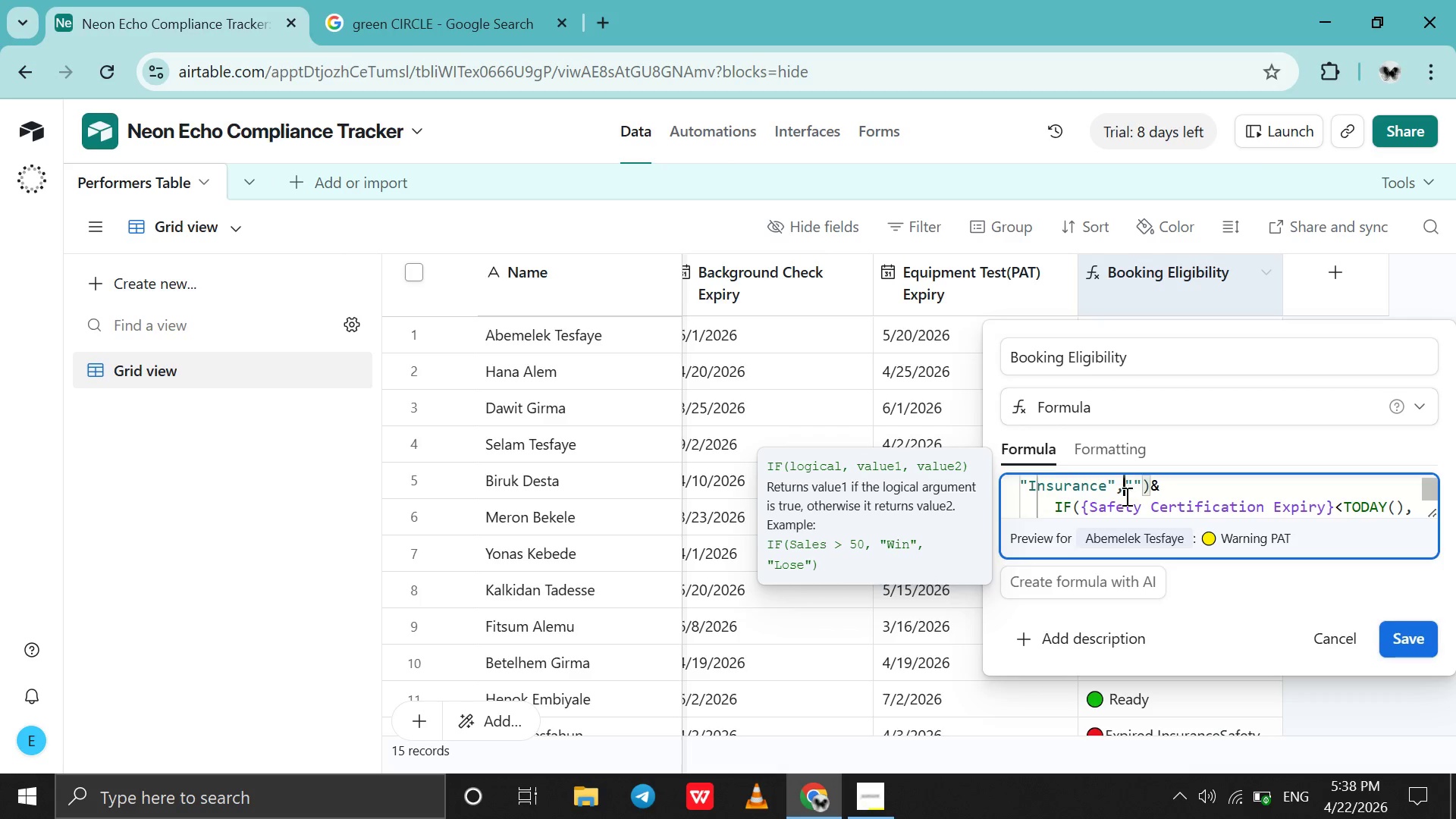 
key(Backspace)
 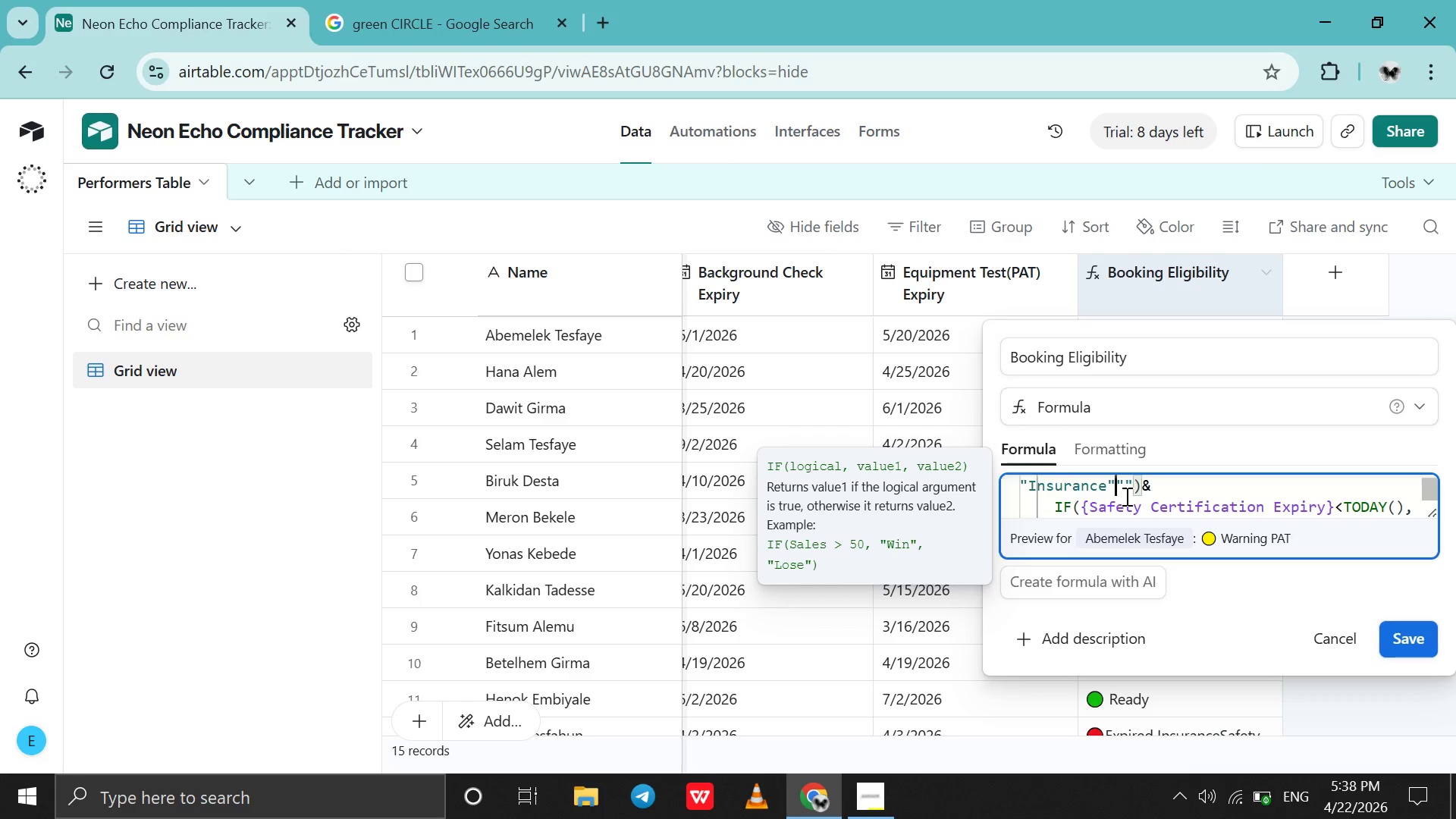 
key(Backspace)
 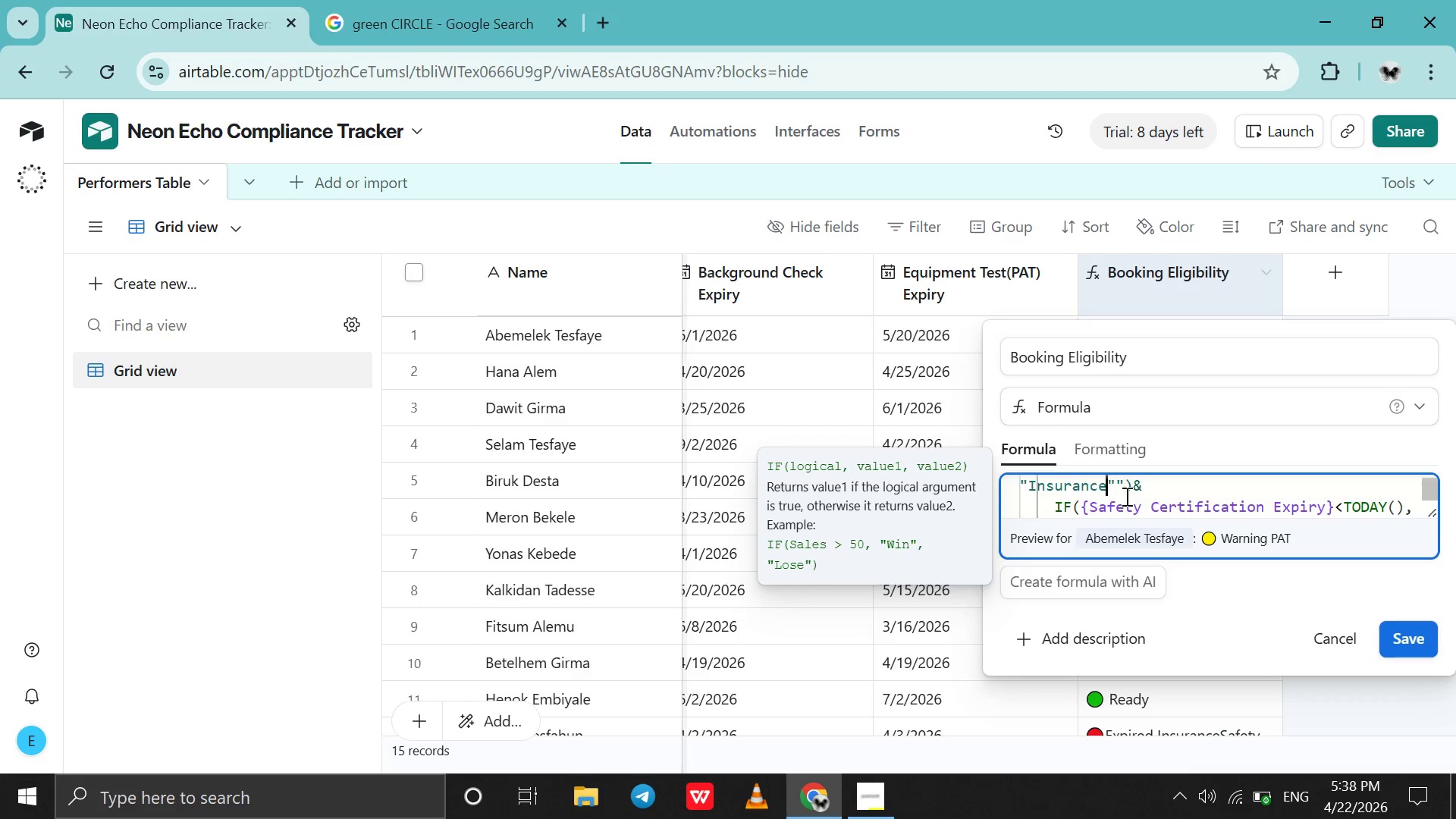 
key(Backspace)
 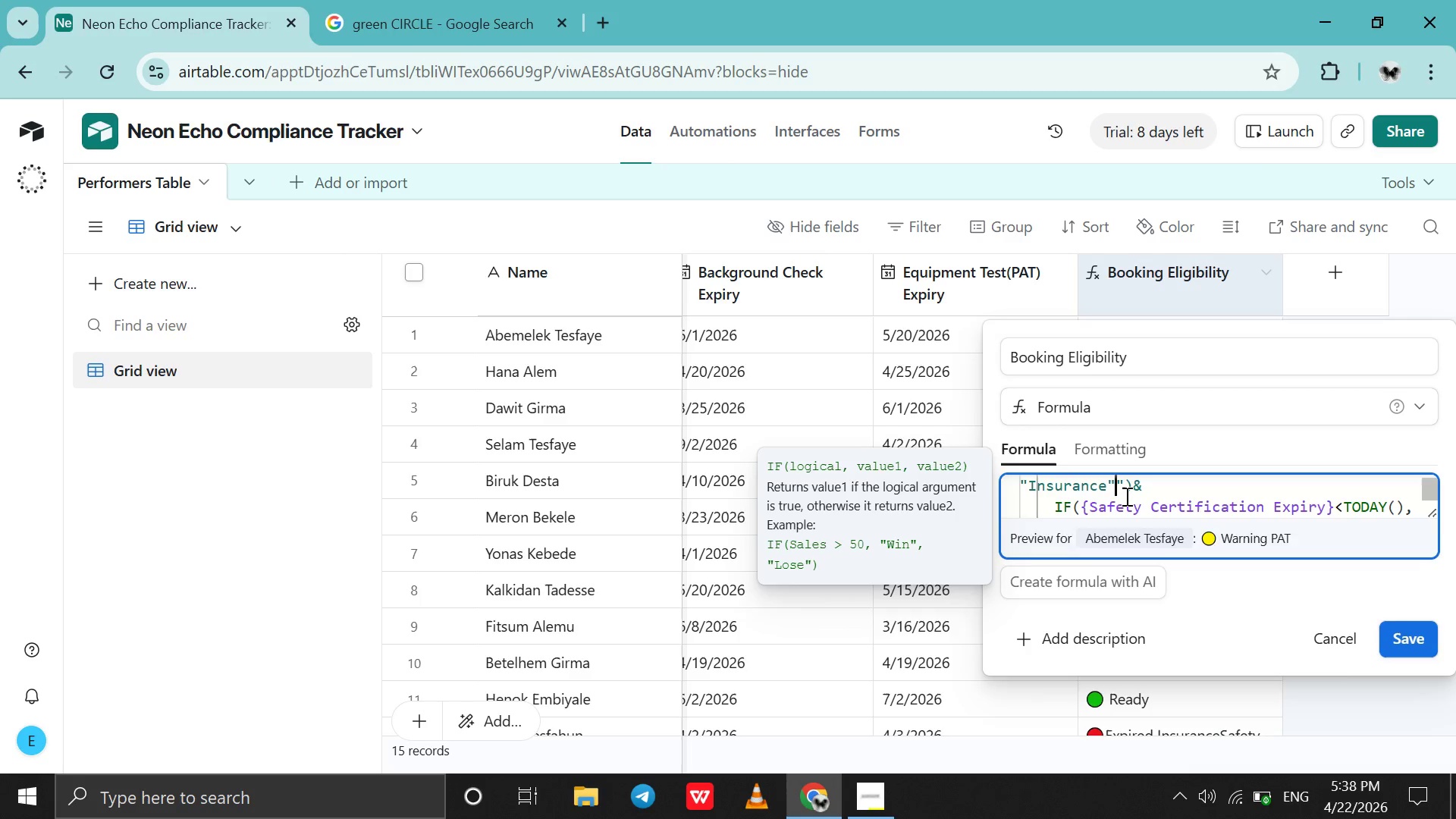 
key(ArrowRight)
 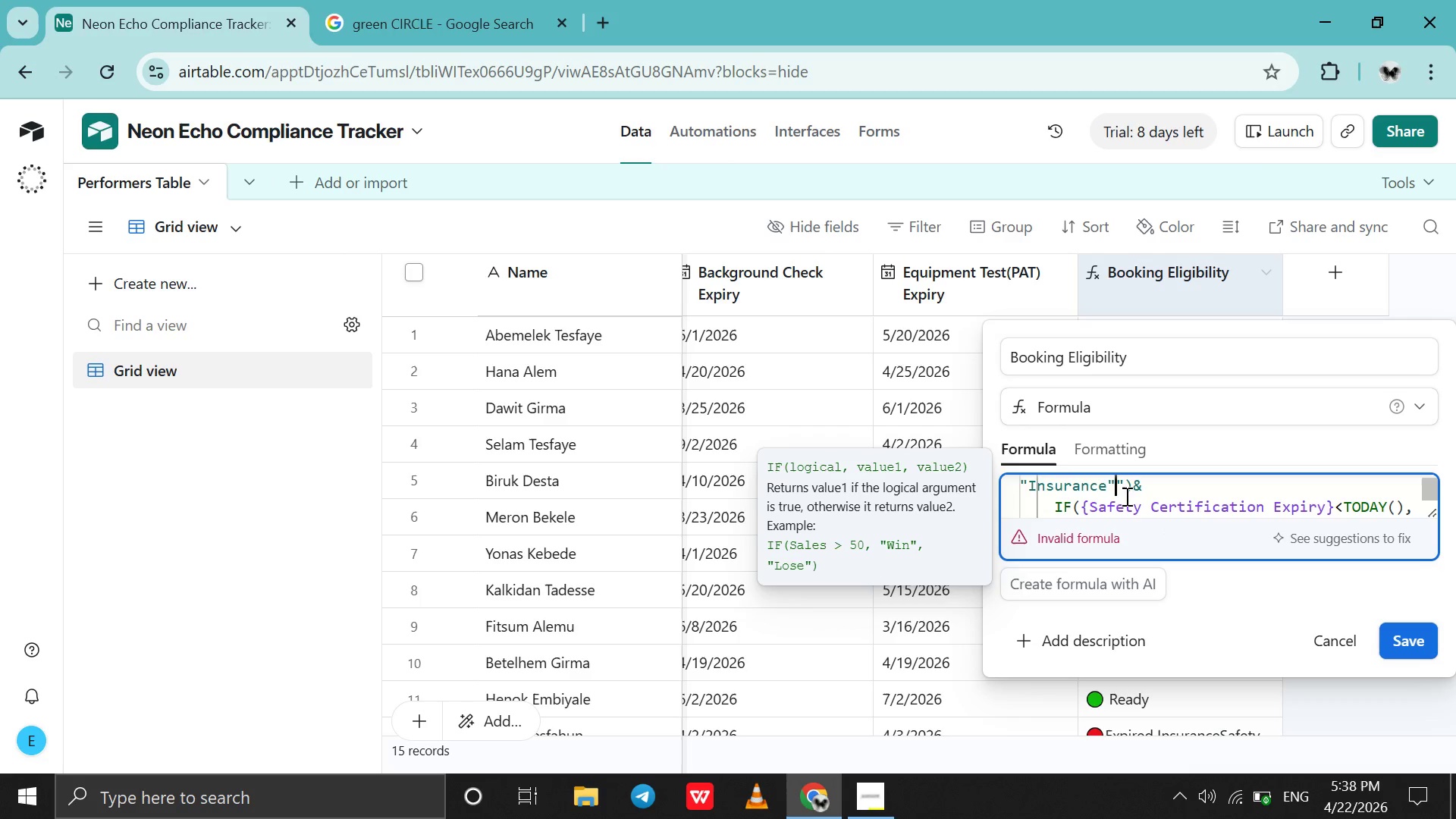 
key(Backspace)
 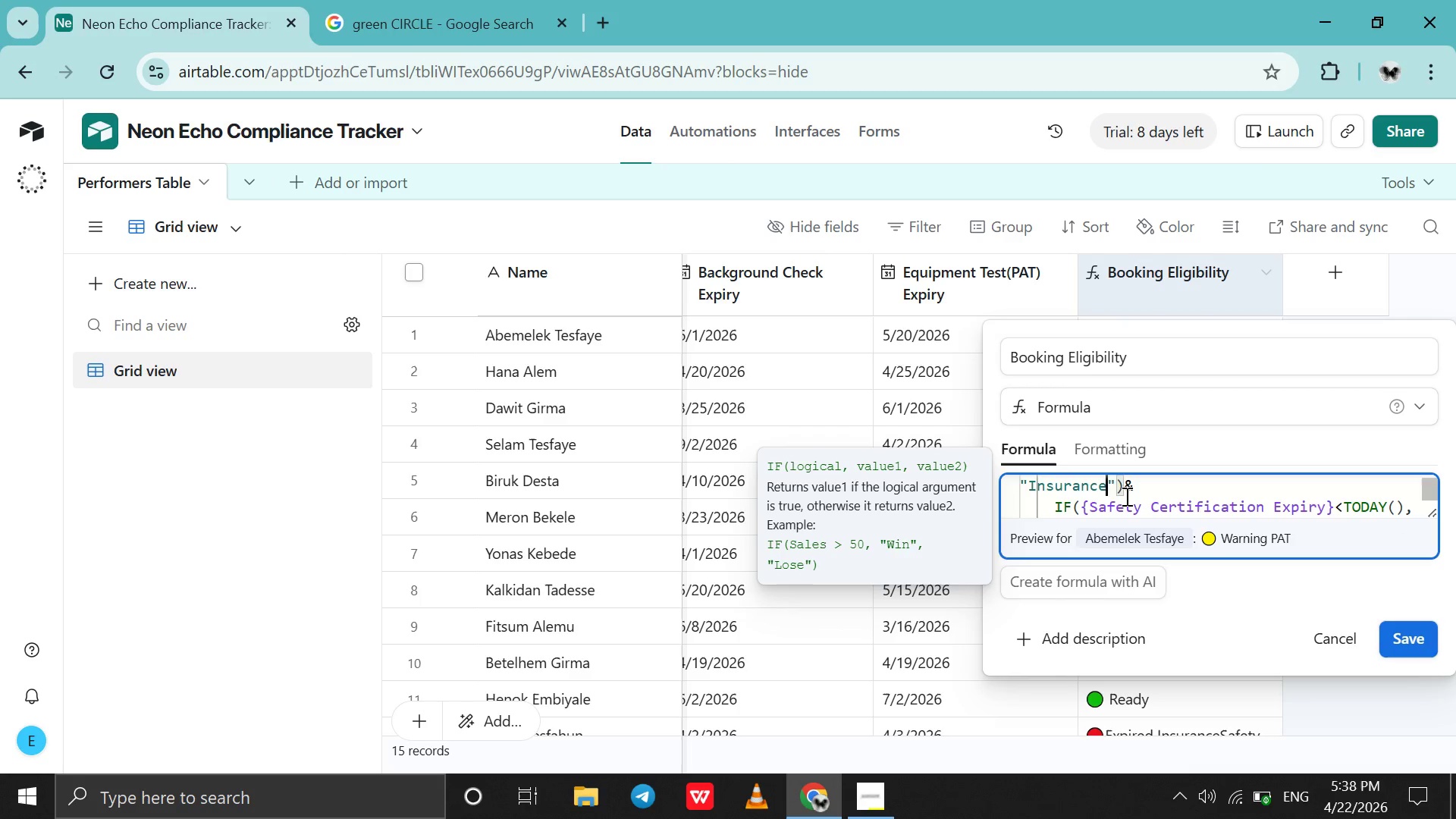 
key(Comma)
 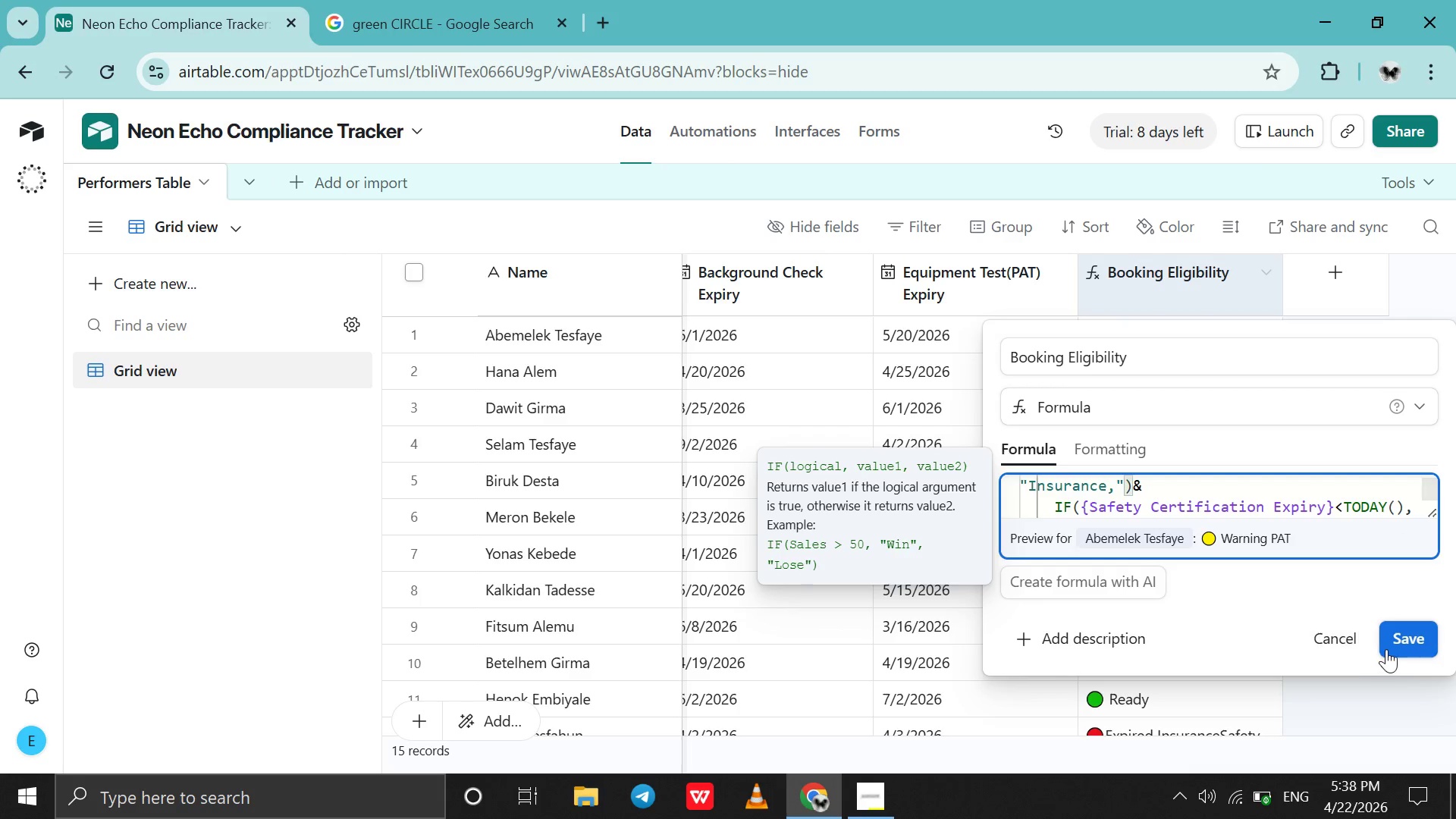 
left_click([1391, 649])
 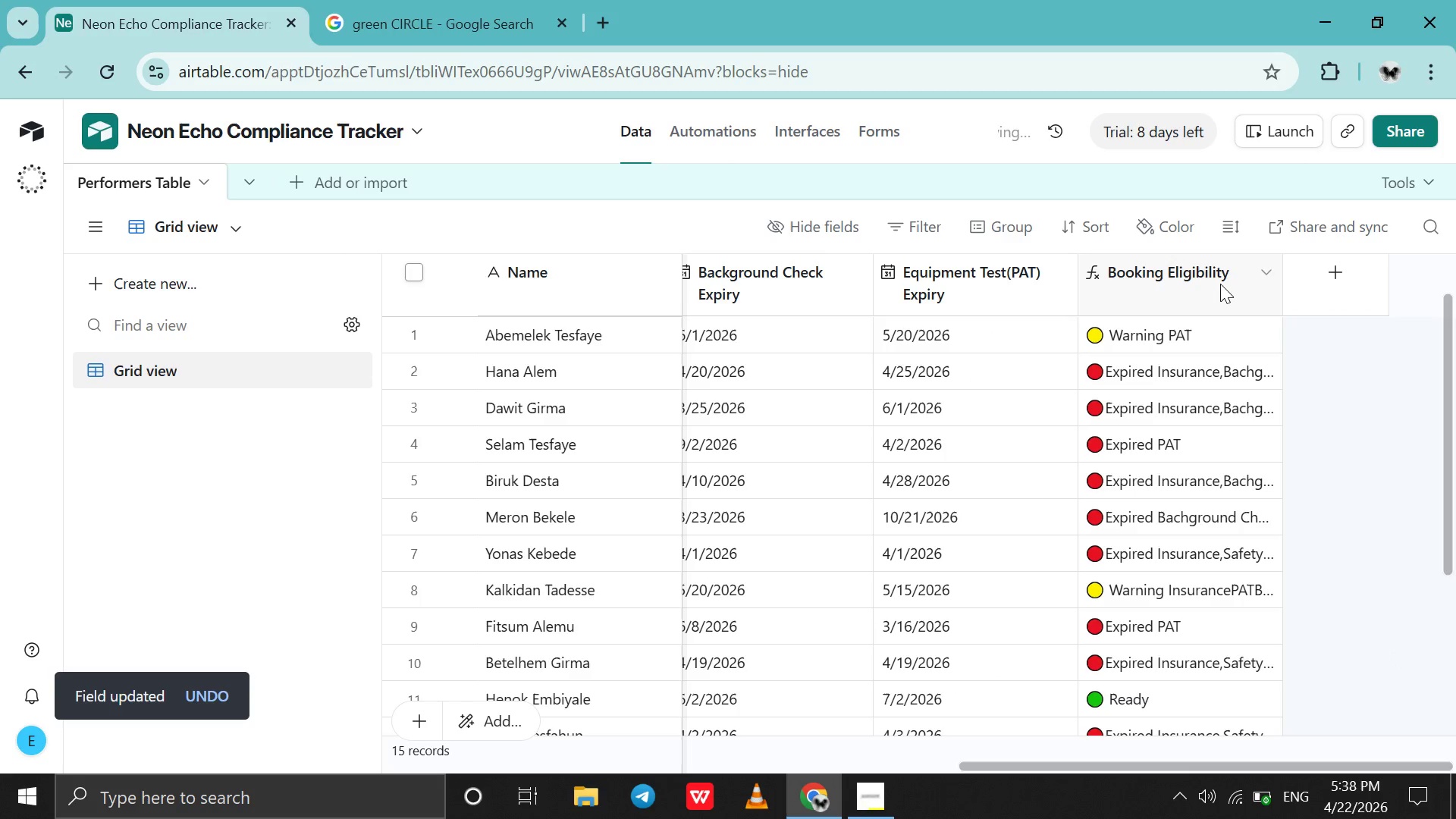 
double_click([1220, 284])
 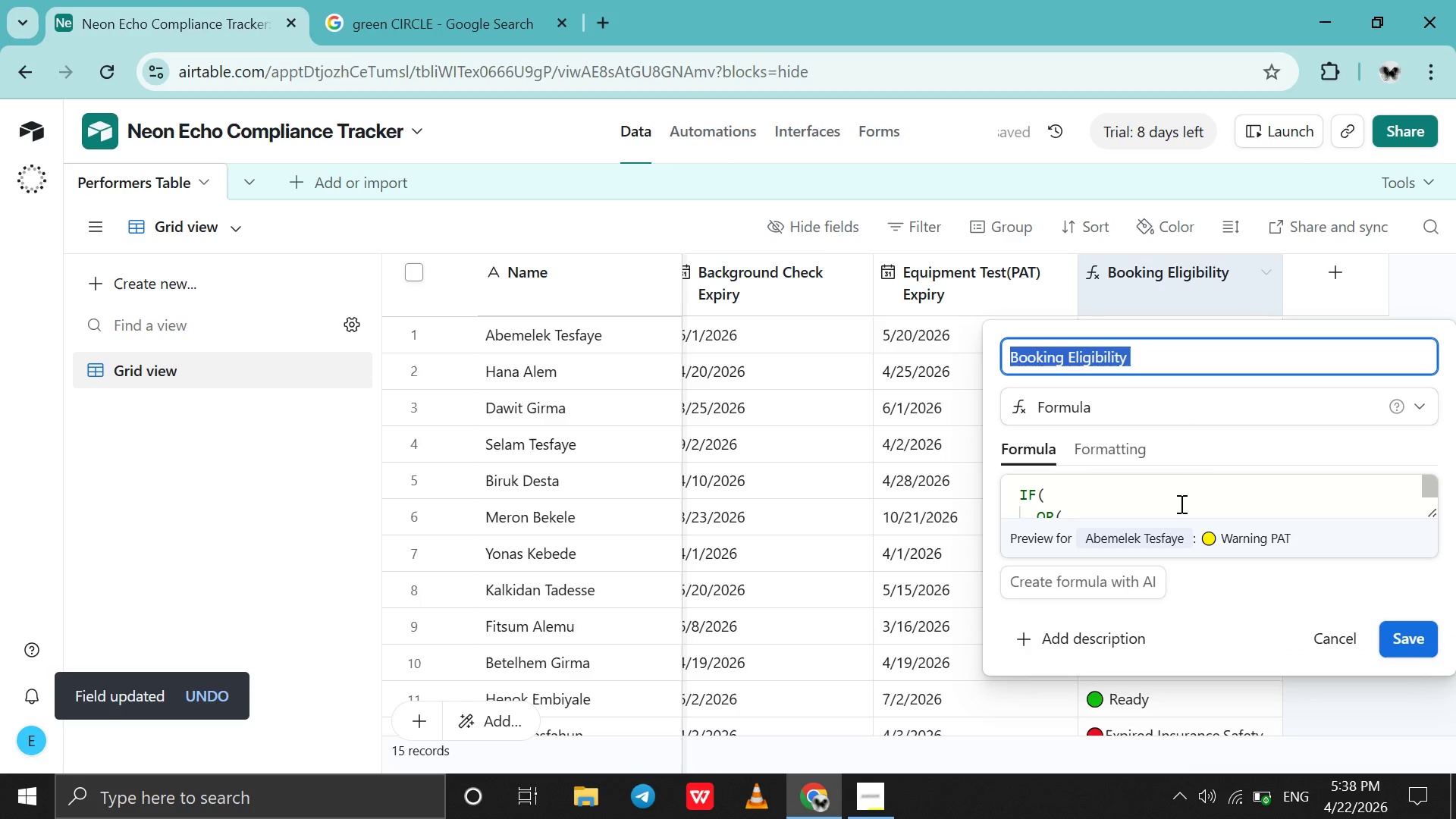 
scroll: coordinate [1180, 504], scroll_direction: down, amount: 4.0
 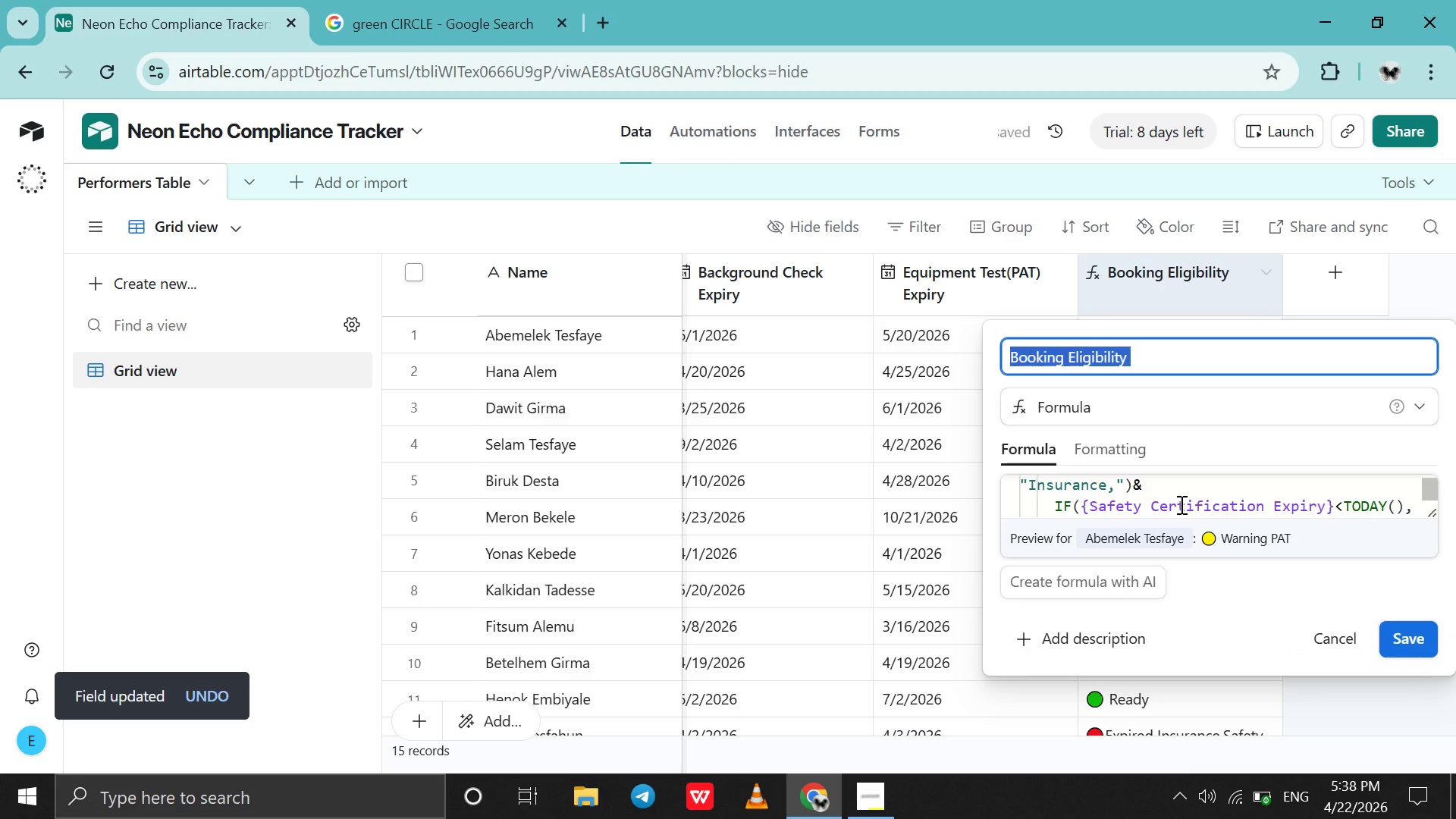 
scroll: coordinate [1180, 504], scroll_direction: none, amount: 0.0
 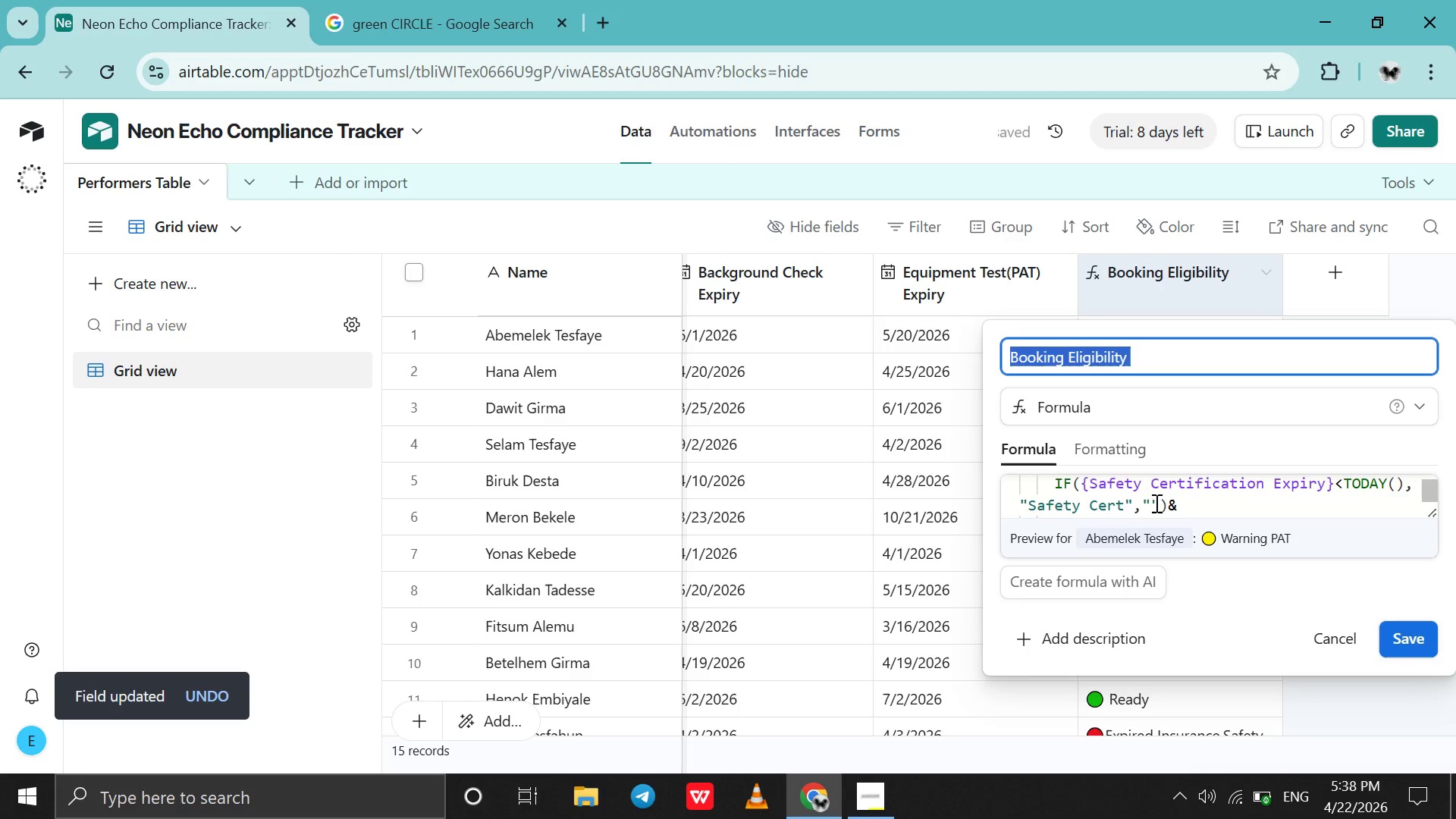 
left_click([1153, 503])
 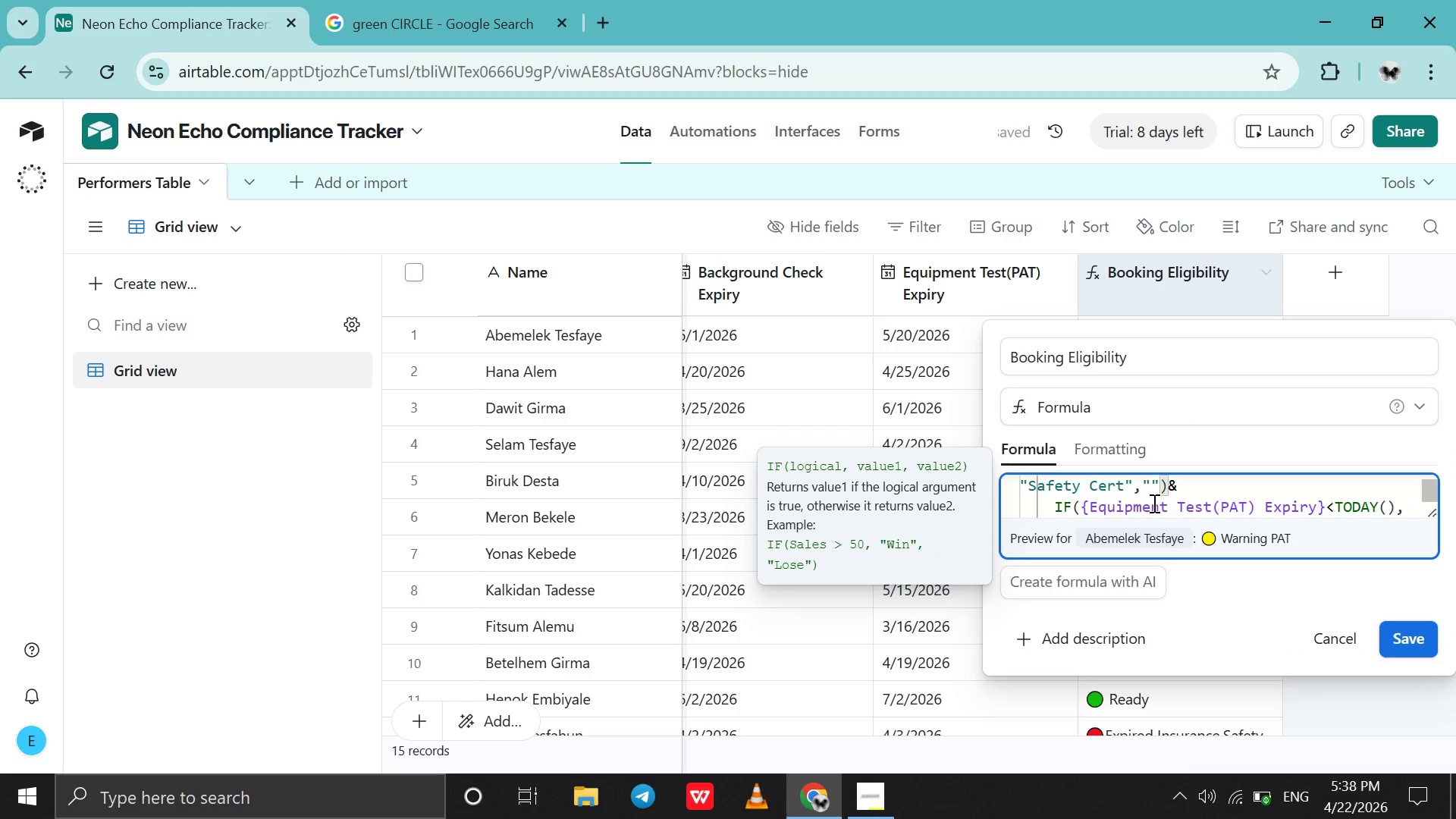 
key(Backspace)
 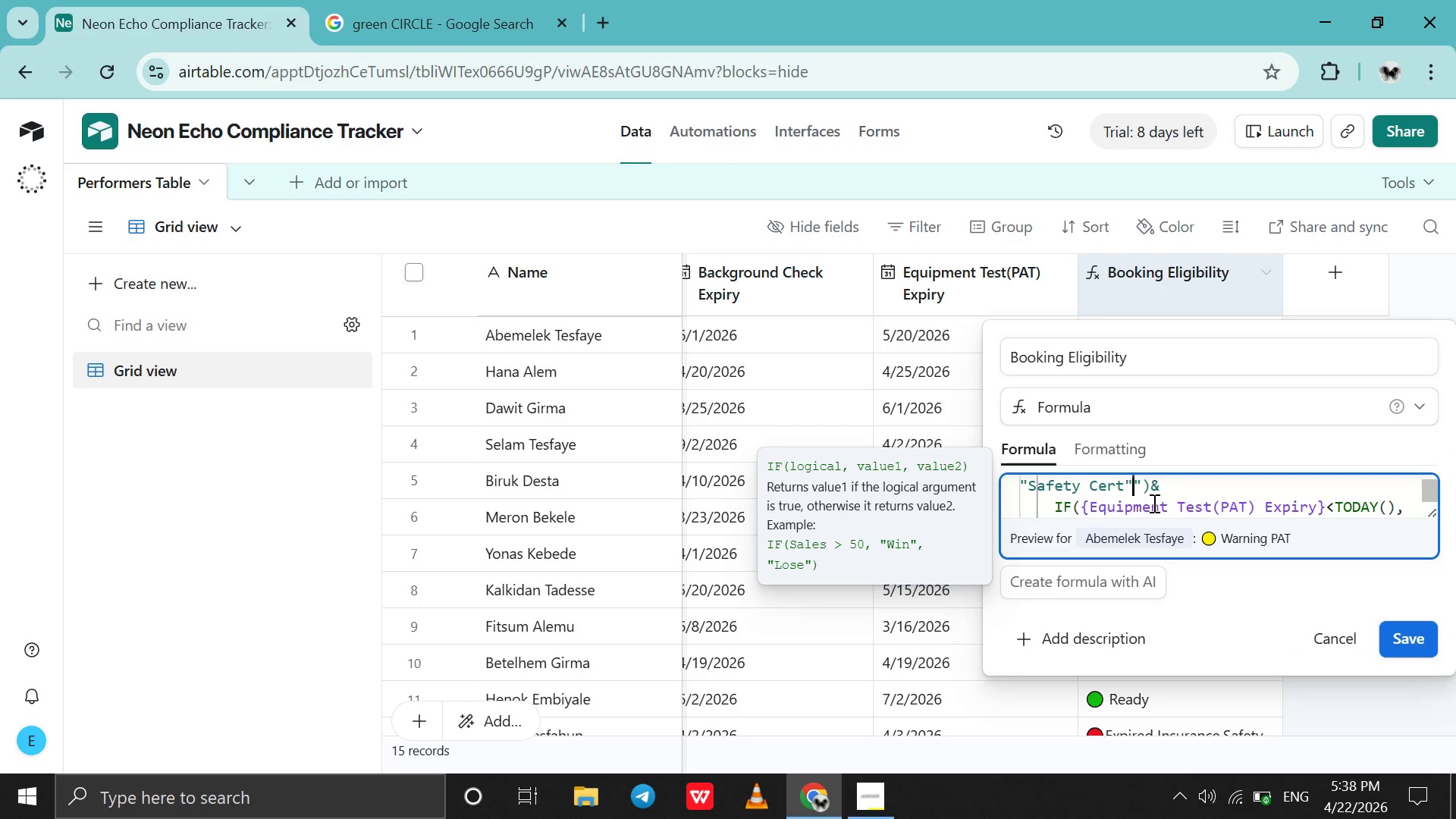 
key(Backspace)
 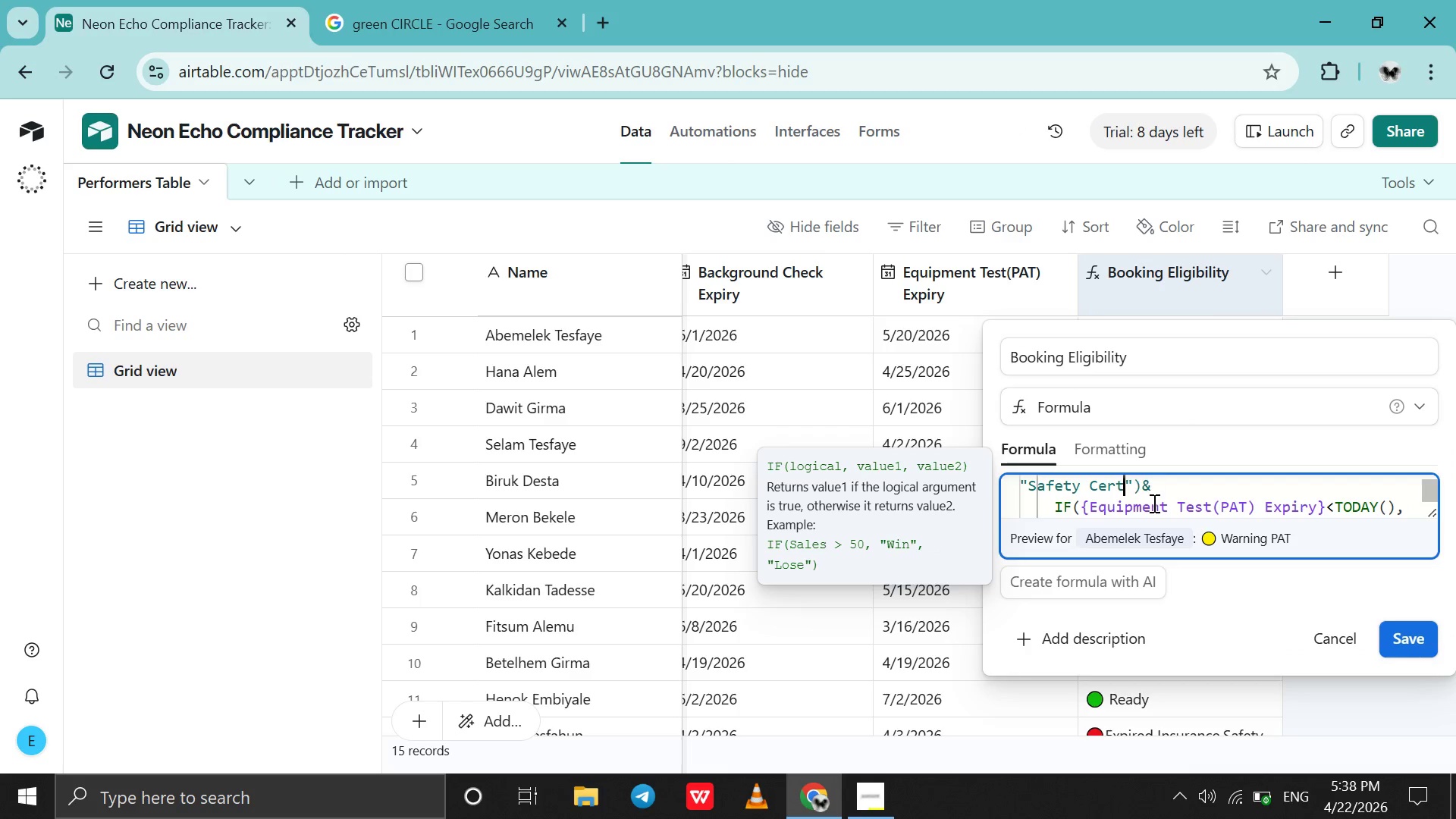 
key(Backspace)
 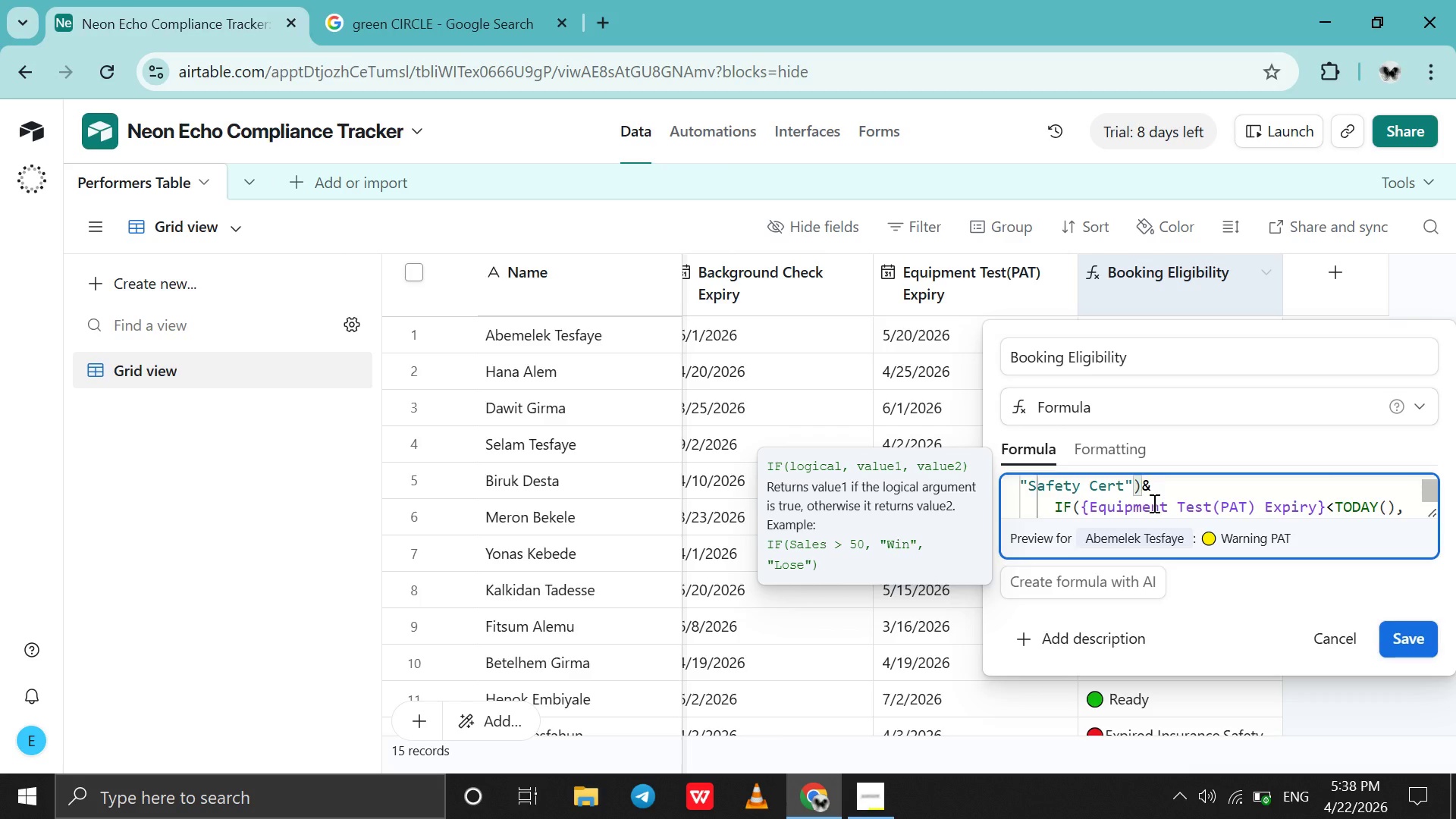 
key(ArrowDown)
 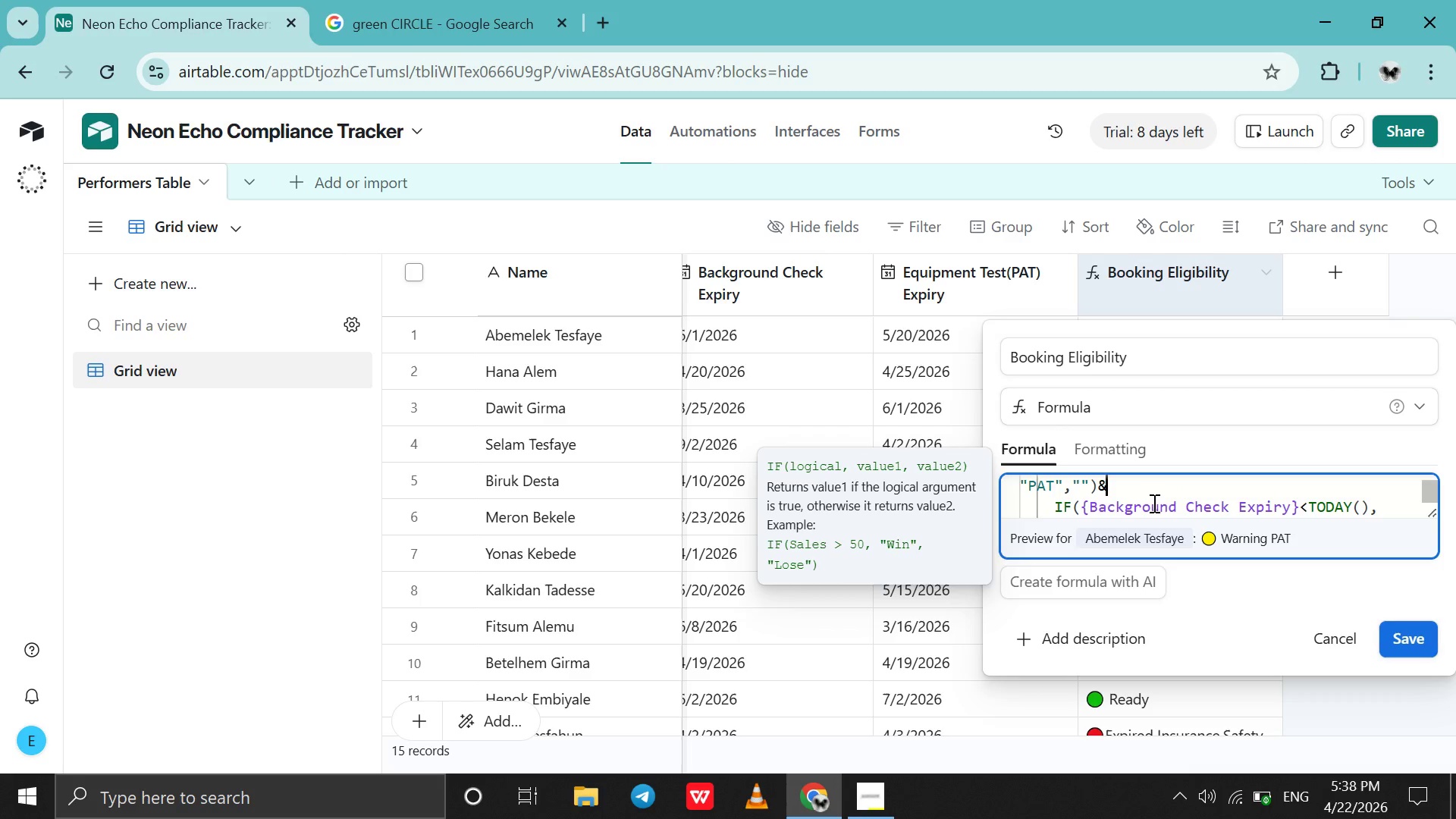 
key(ArrowDown)
 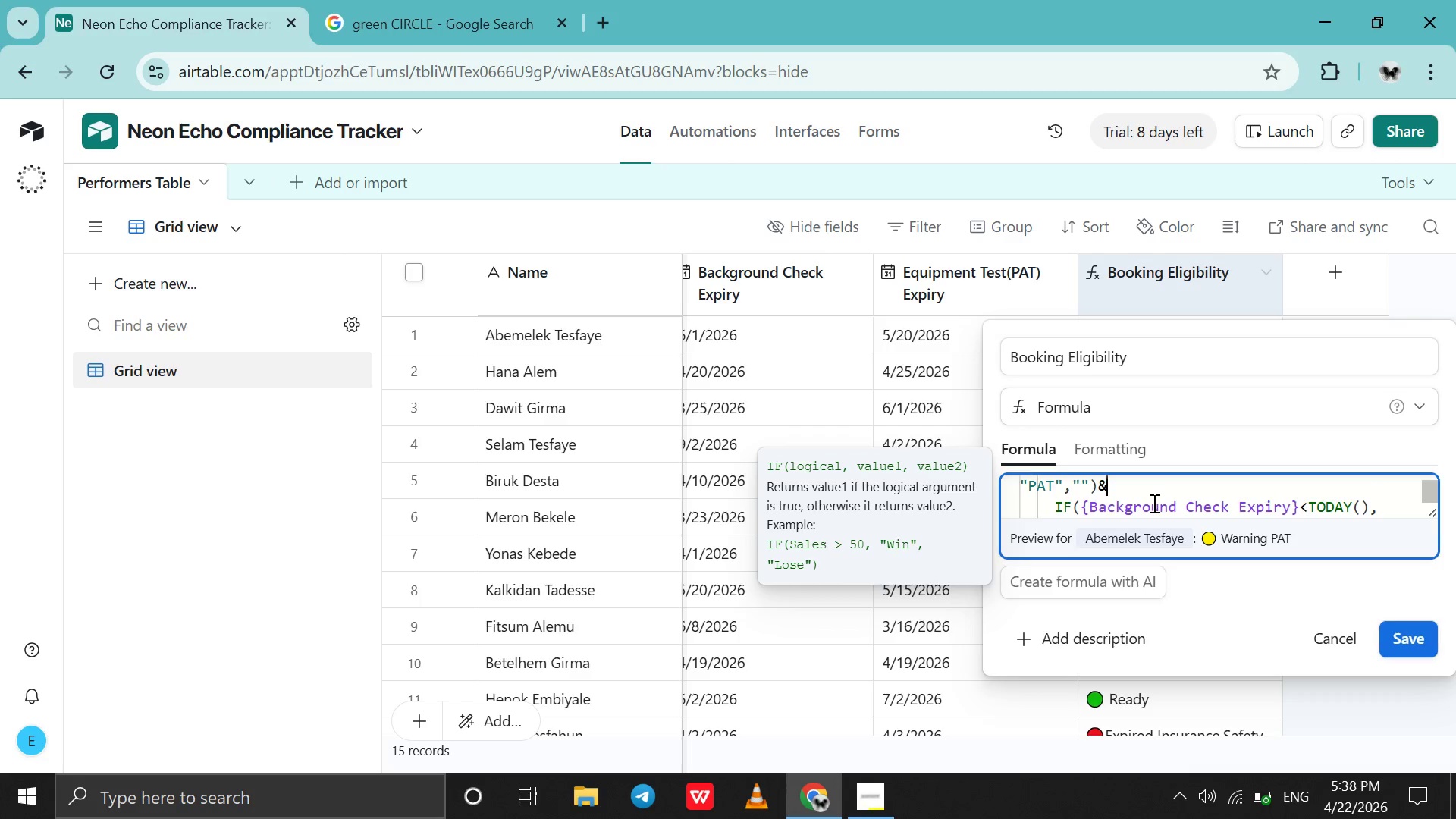 
key(ArrowLeft)
 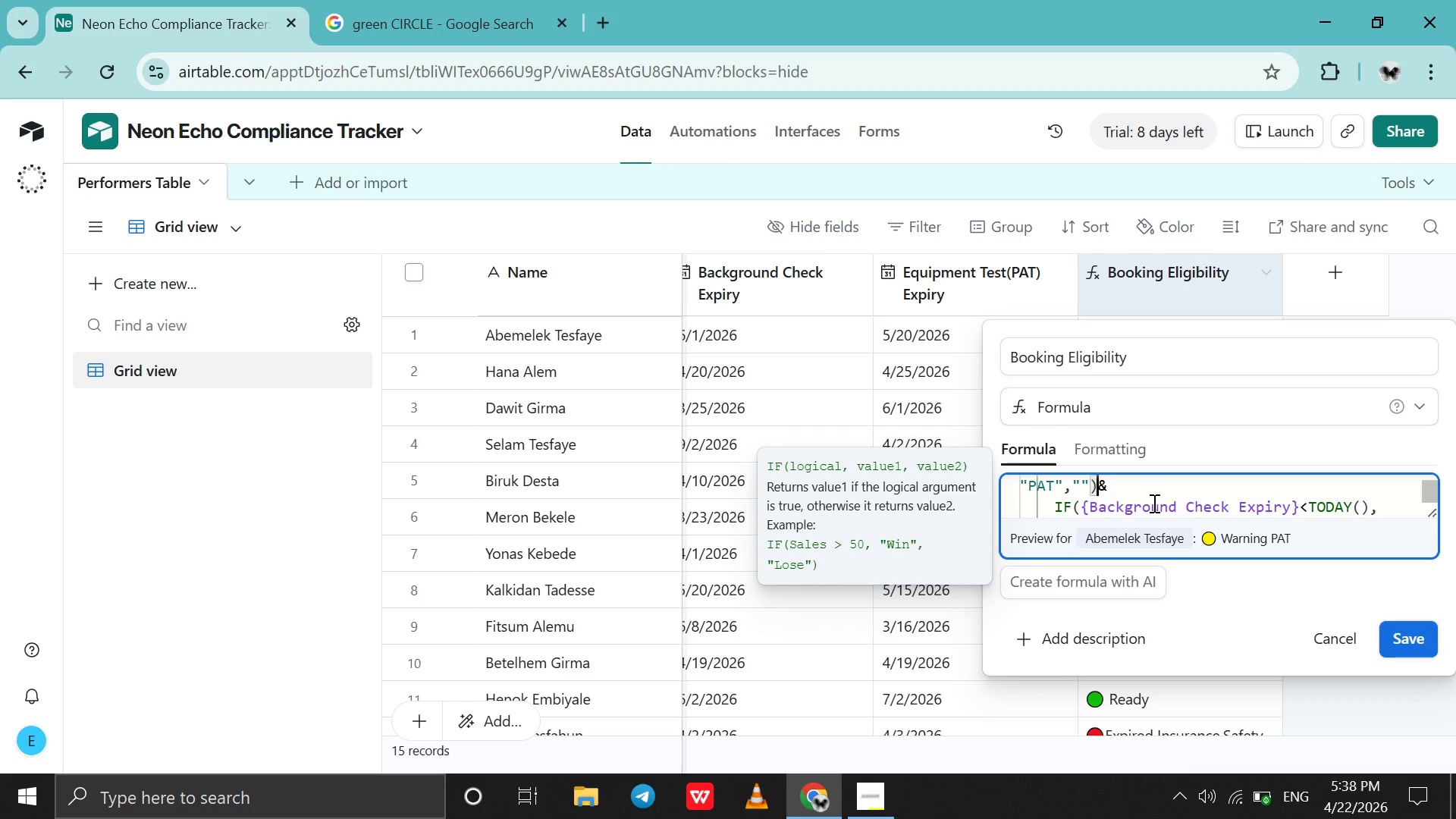 
key(ArrowLeft)
 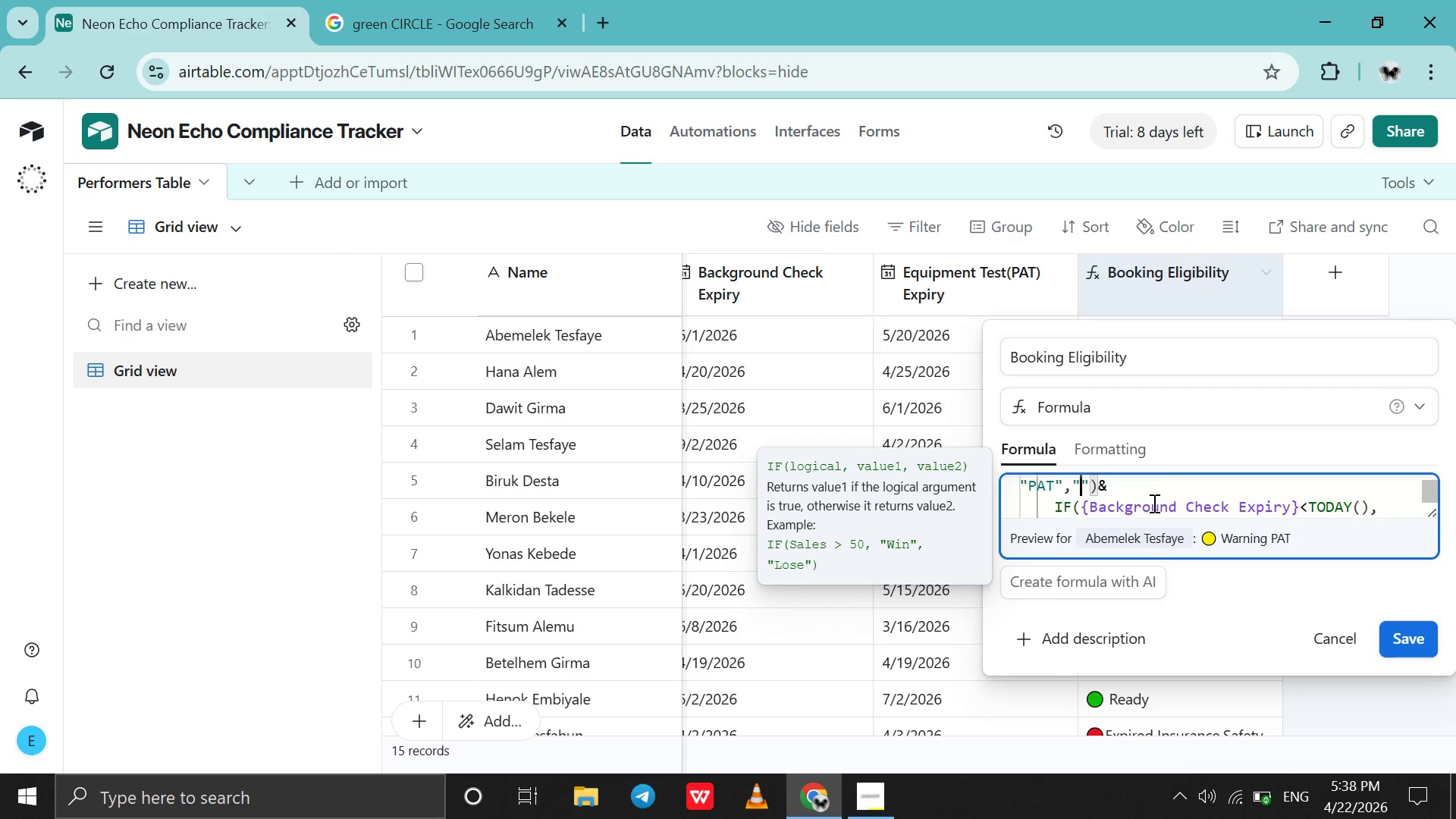 
key(ArrowLeft)
 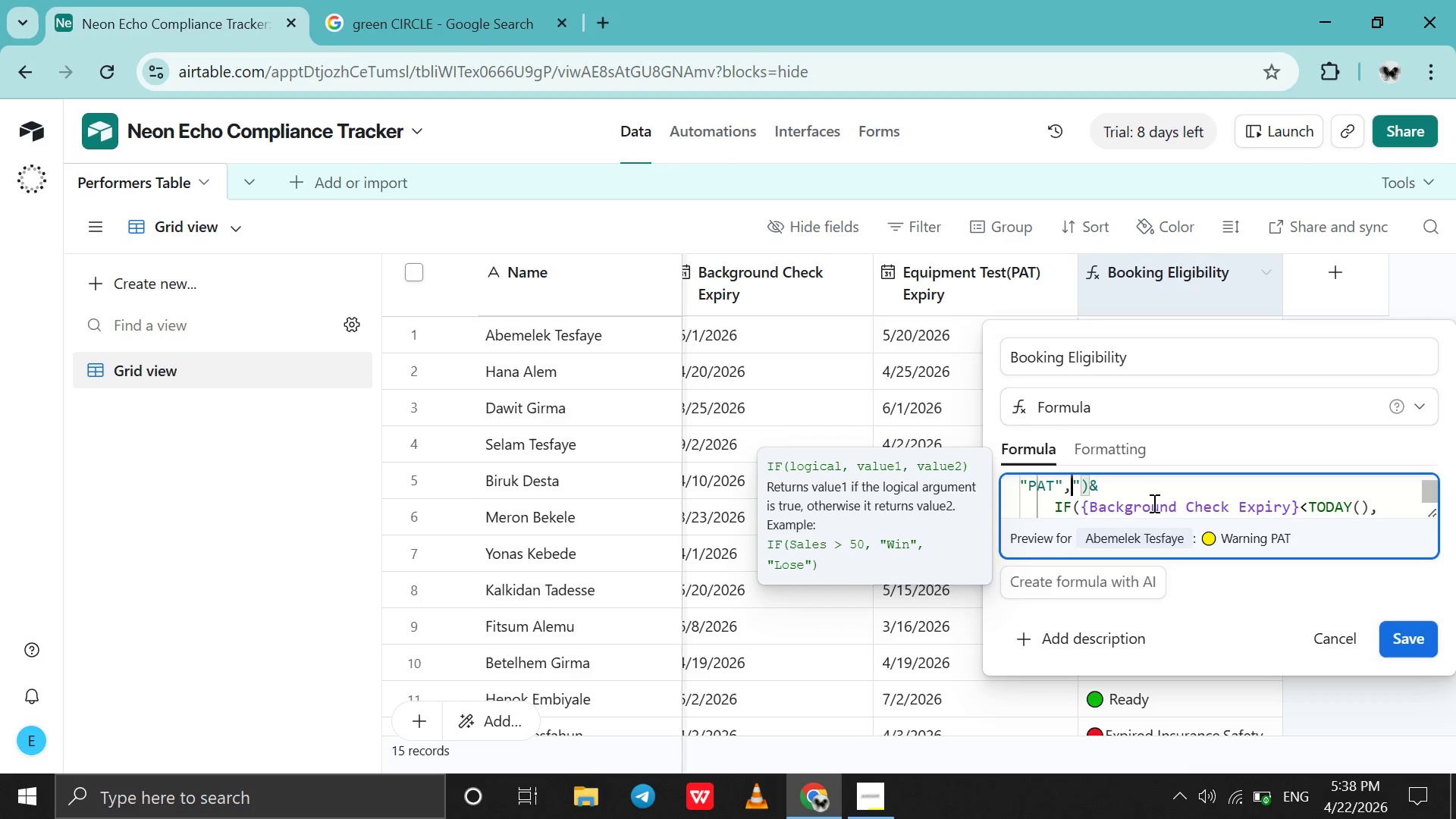 
key(Backspace)
 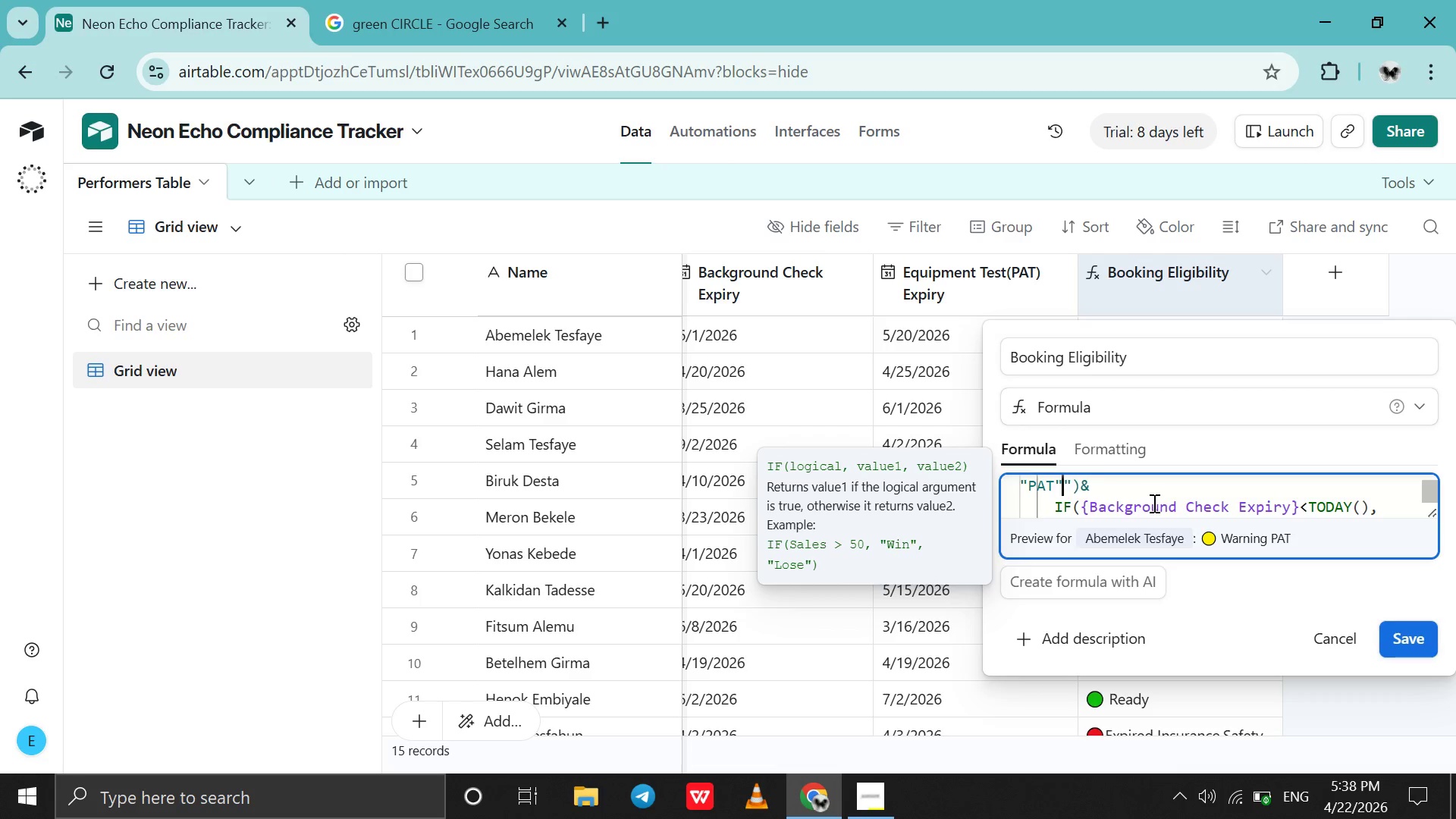 
key(Backspace)
 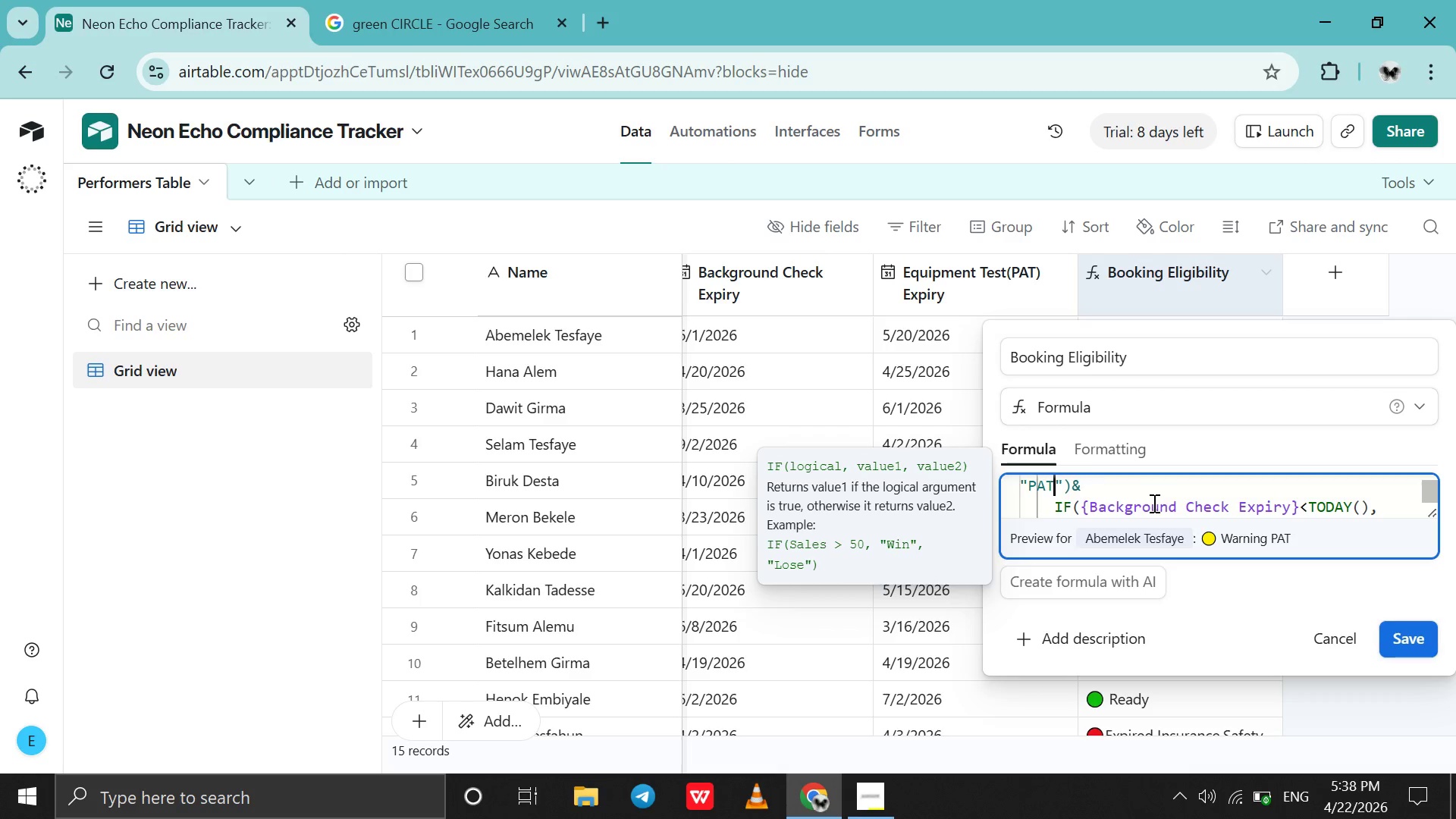 
key(Backspace)
 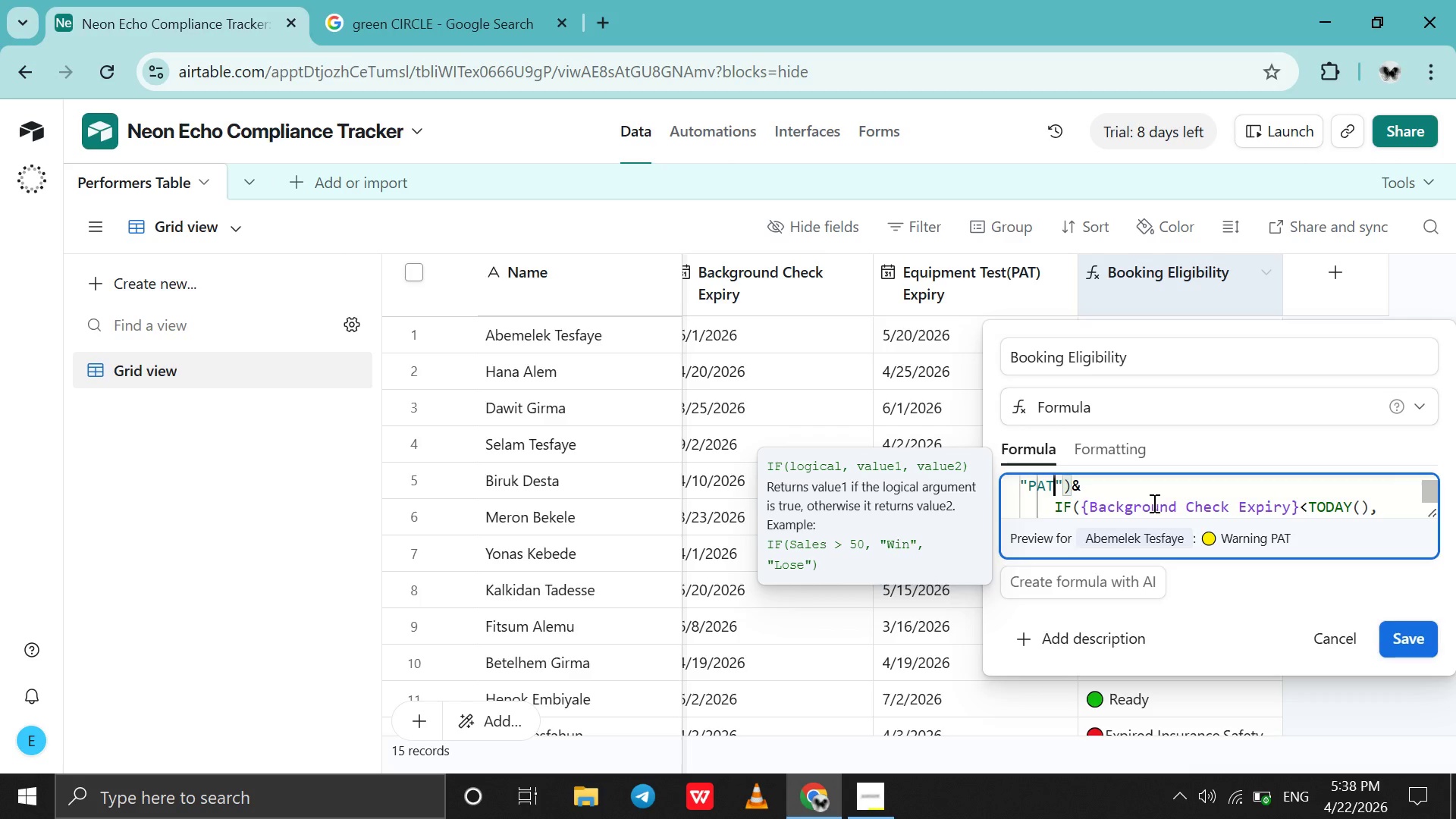 
key(Comma)
 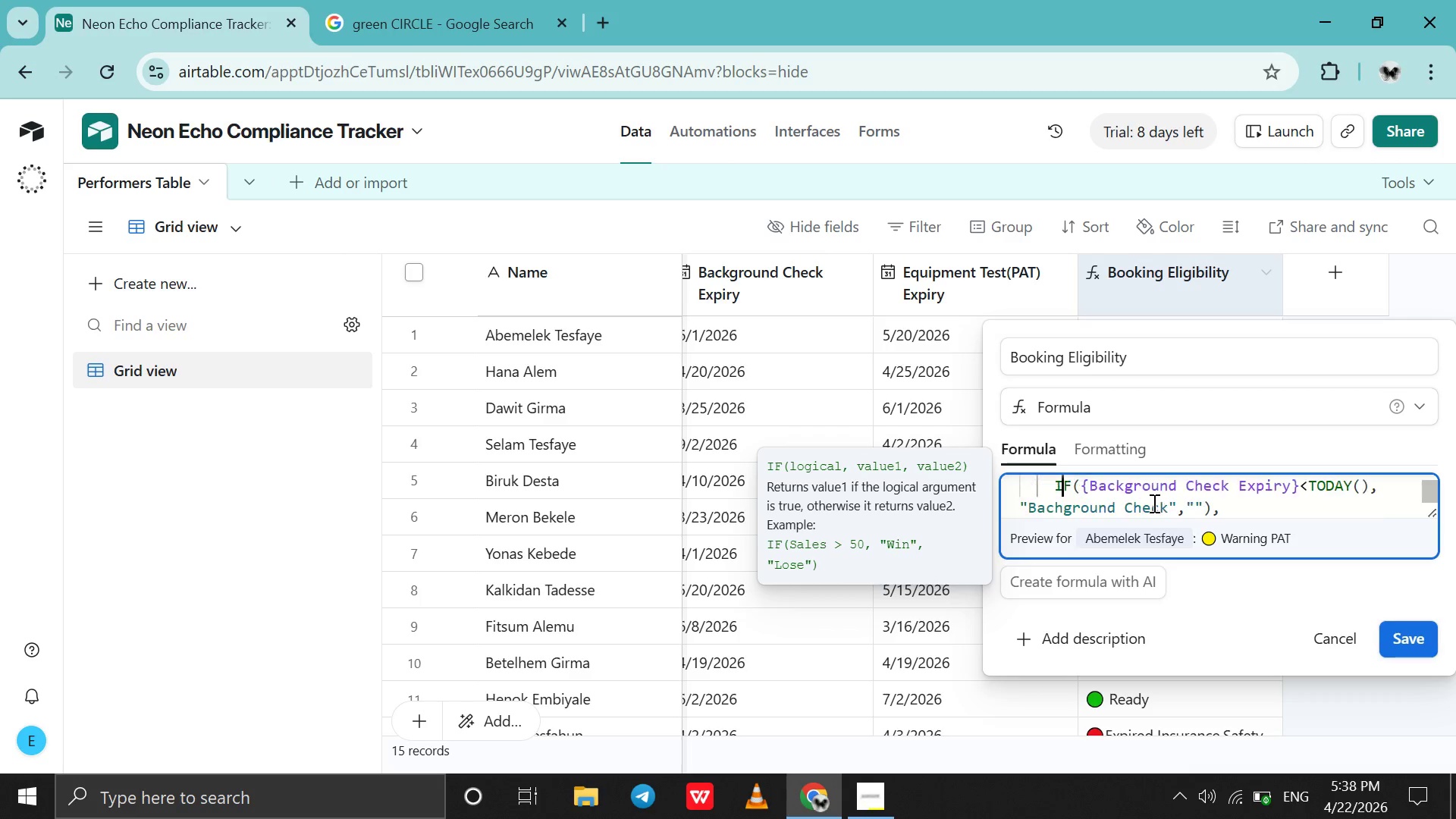 
key(ArrowDown)
 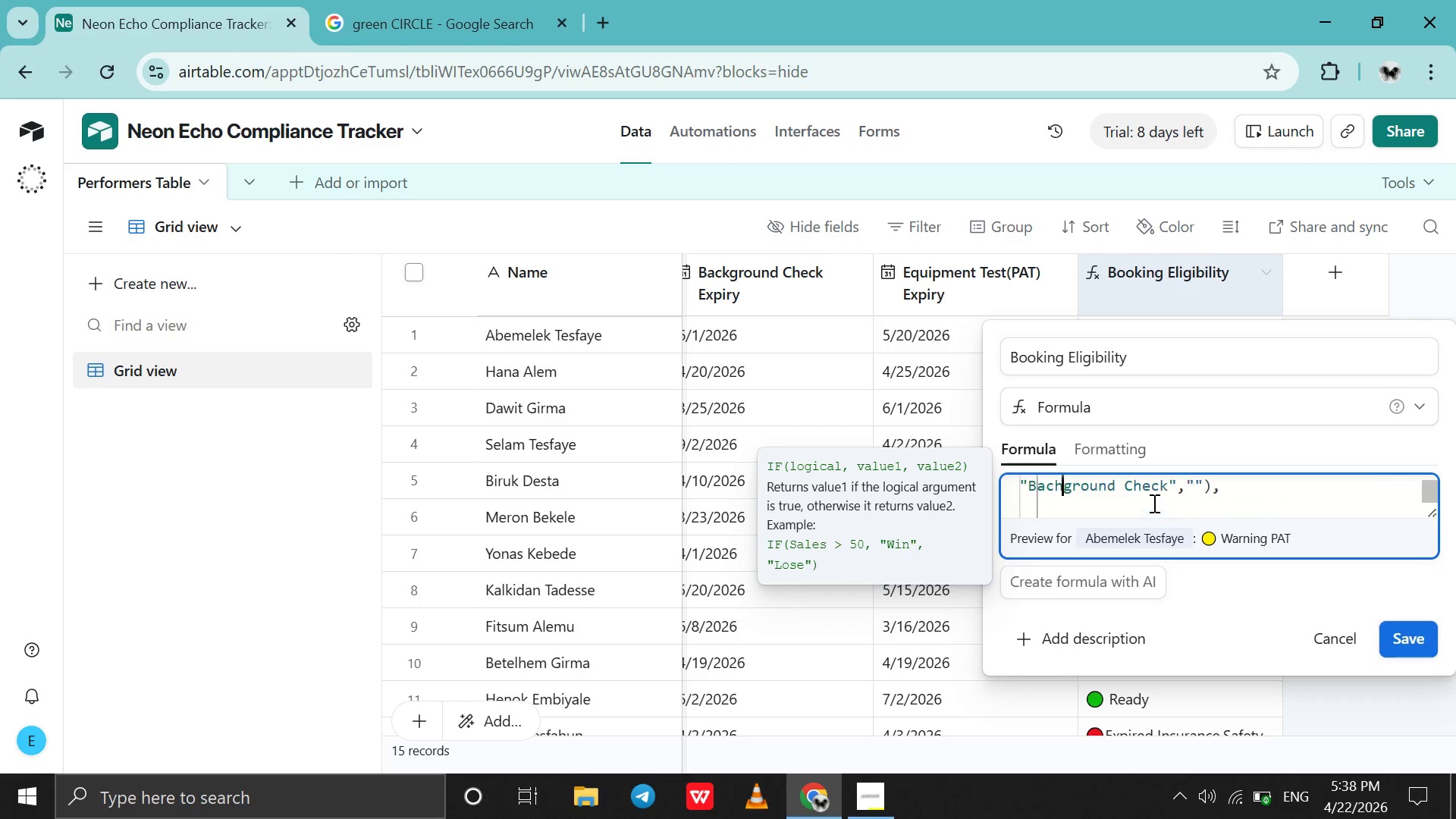 
key(ArrowDown)
 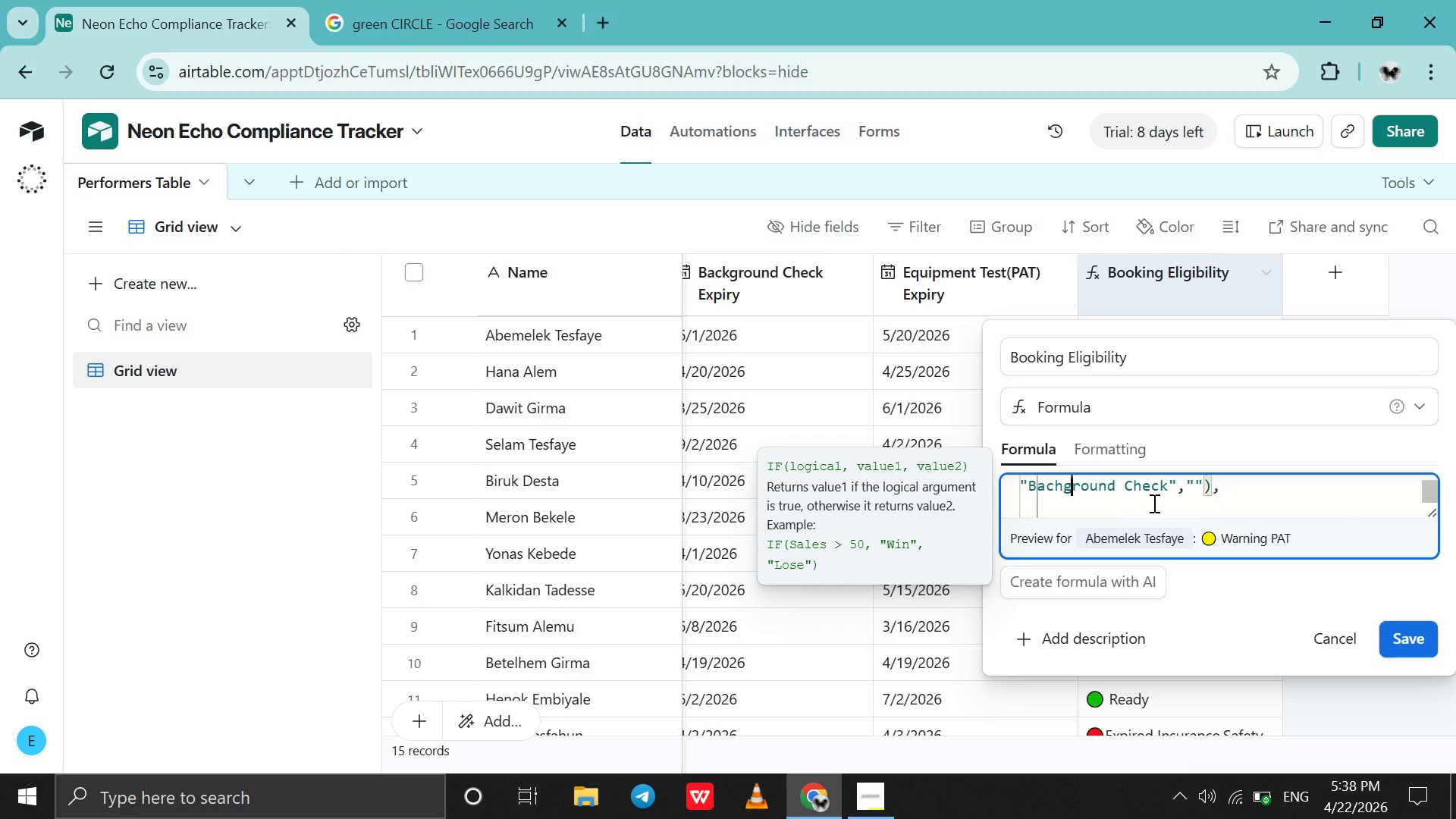 
key(ArrowRight)
 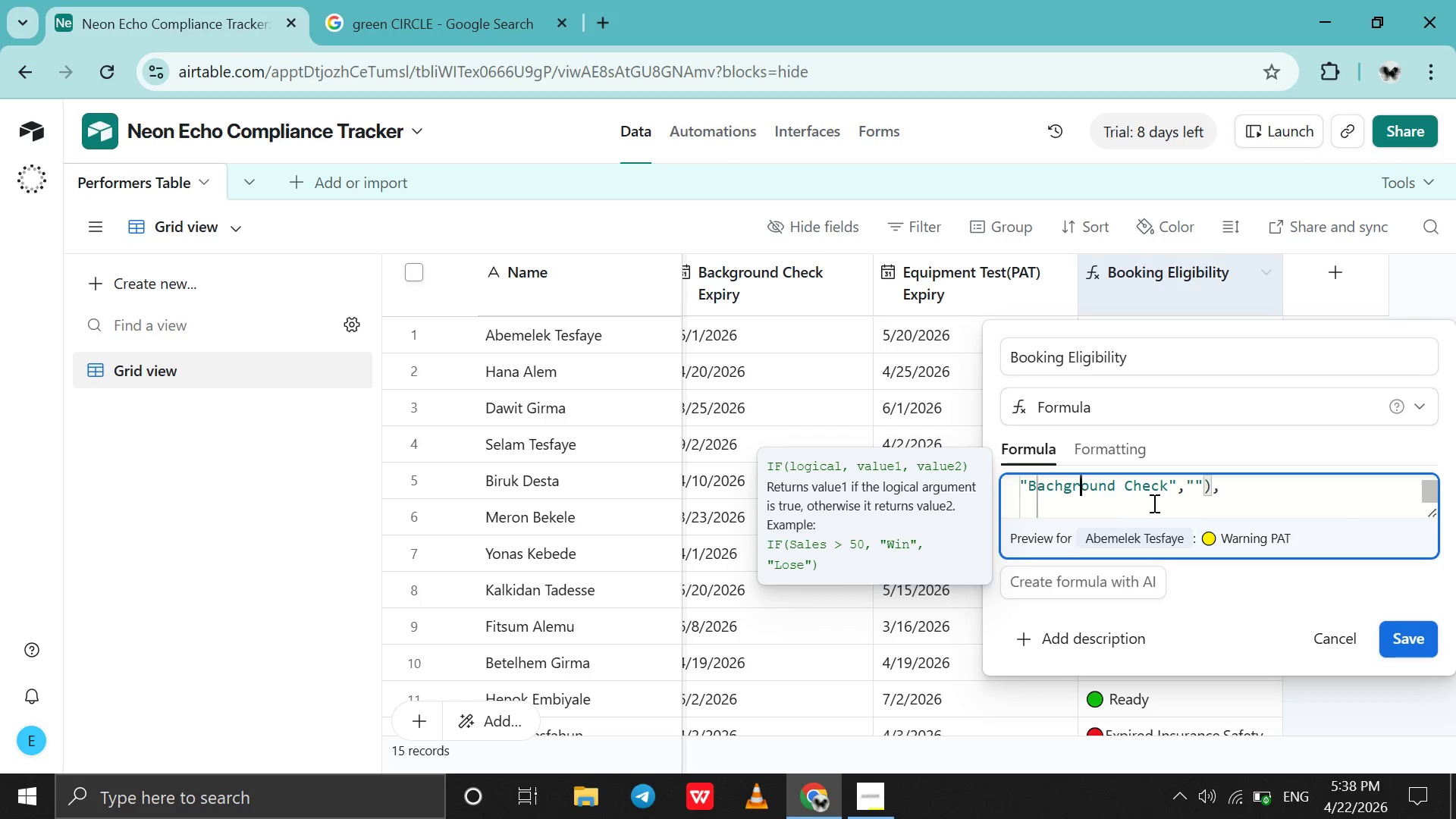 
key(ArrowRight)
 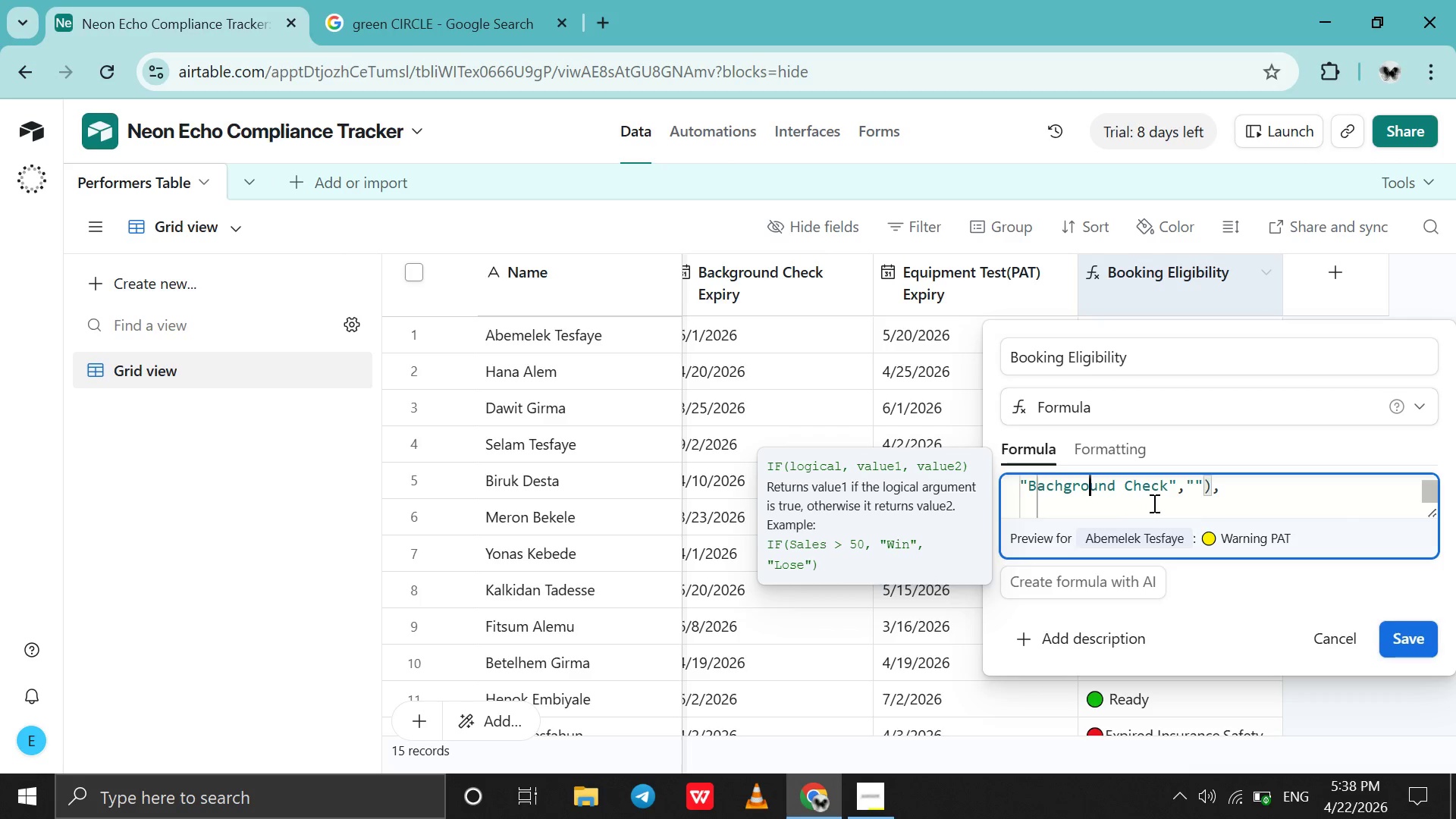 
hold_key(key=ArrowRight, duration=0.69)
 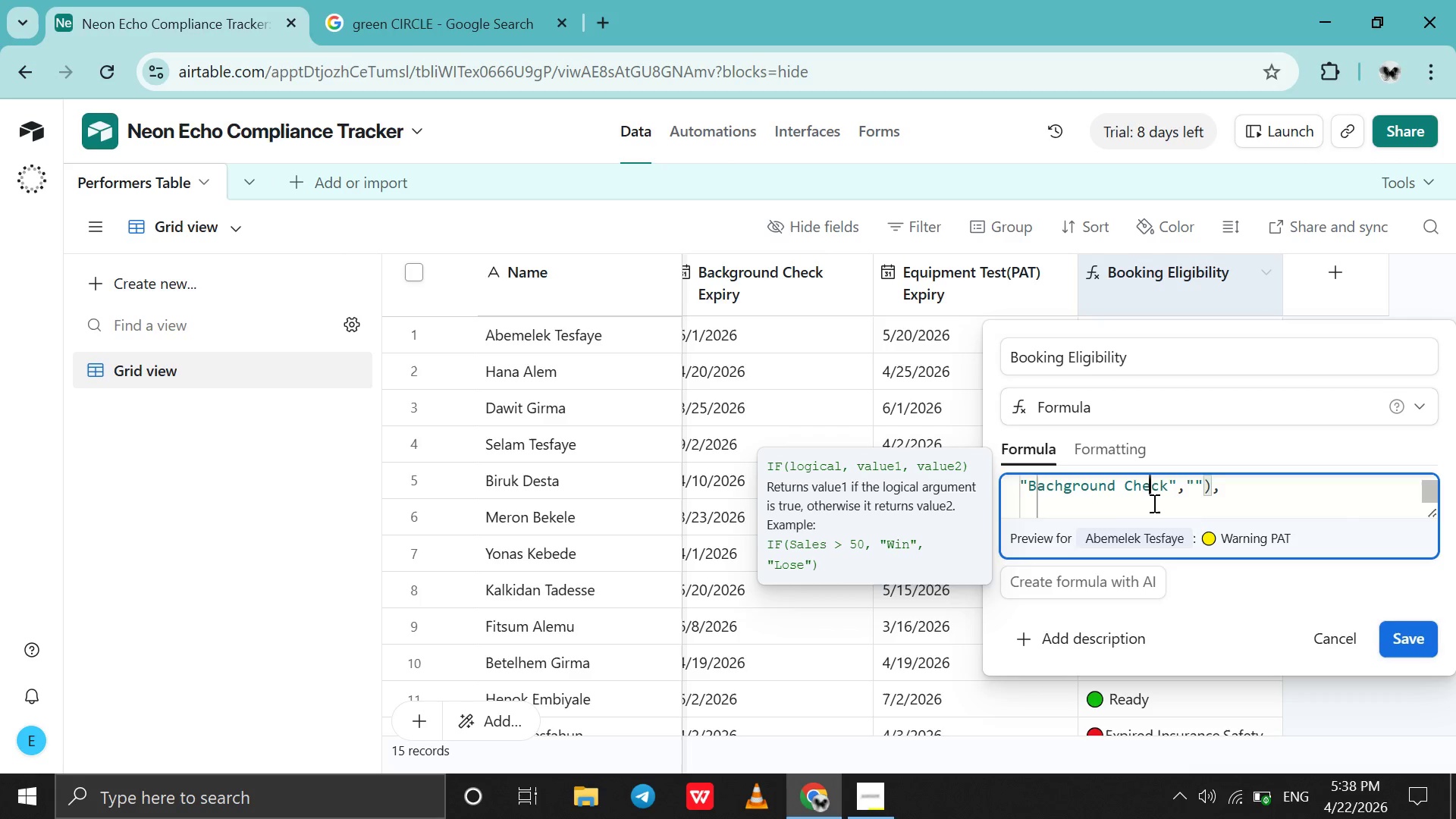 
key(ArrowRight)
 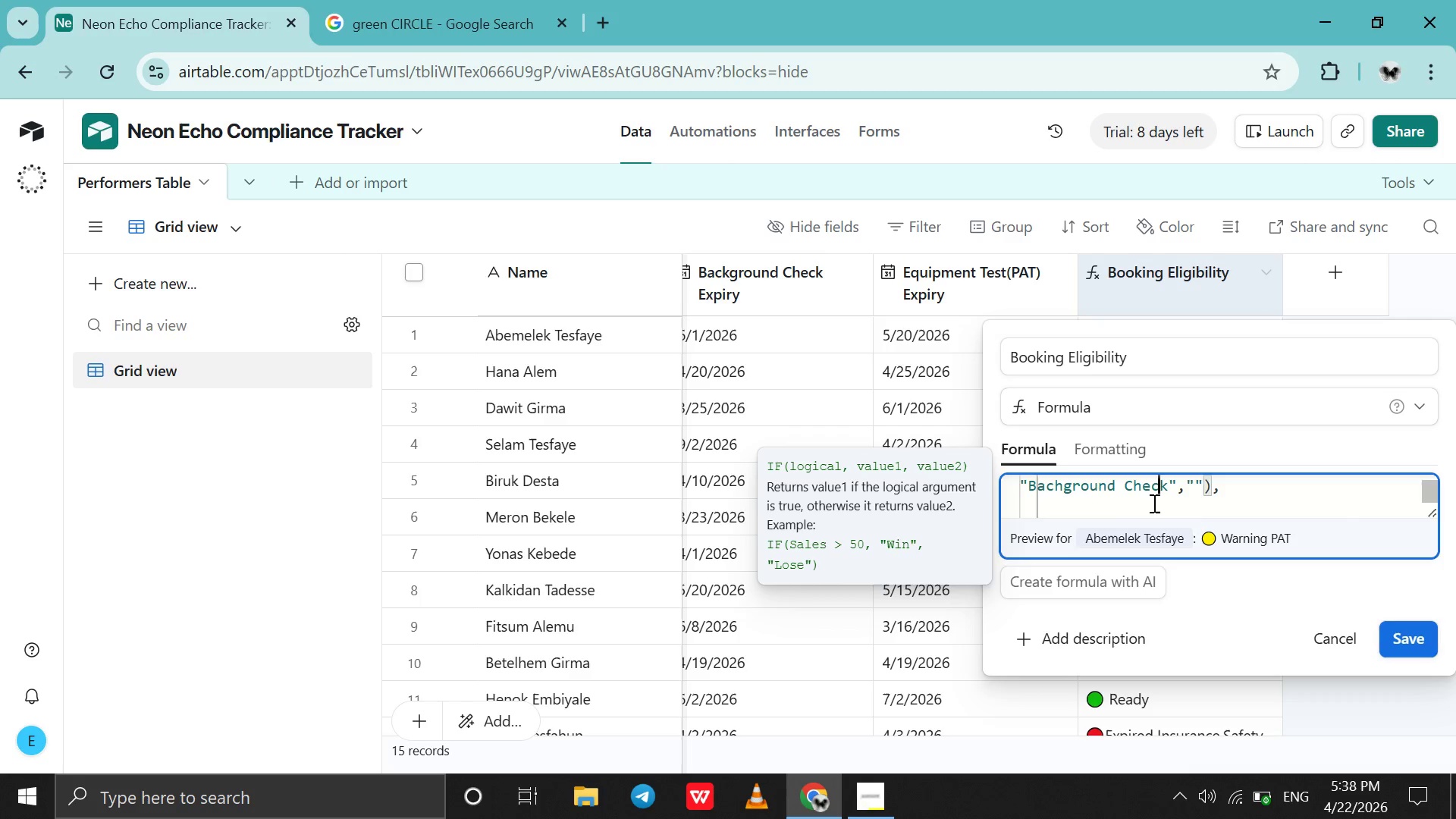 
key(ArrowRight)
 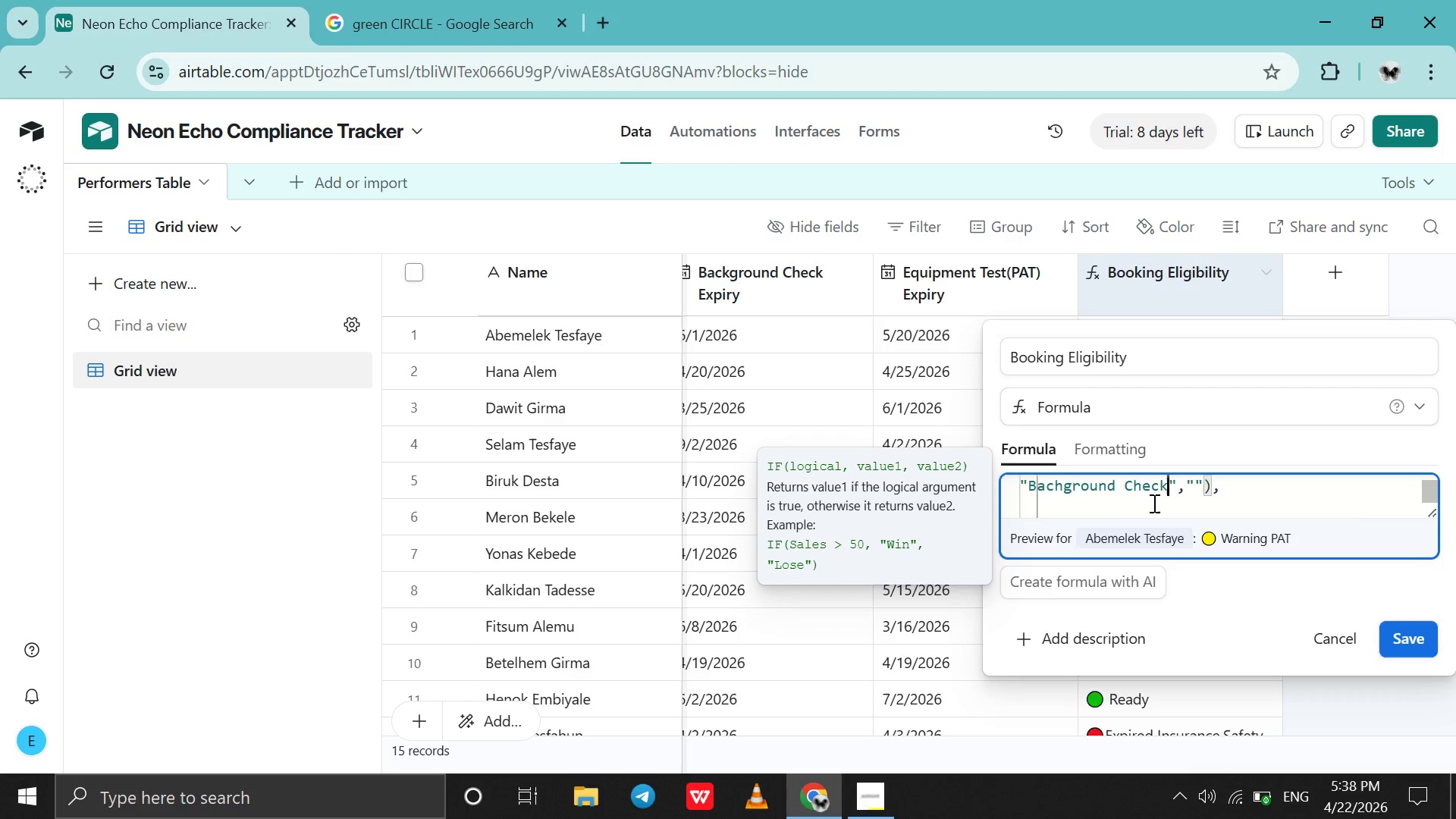 
key(ArrowRight)
 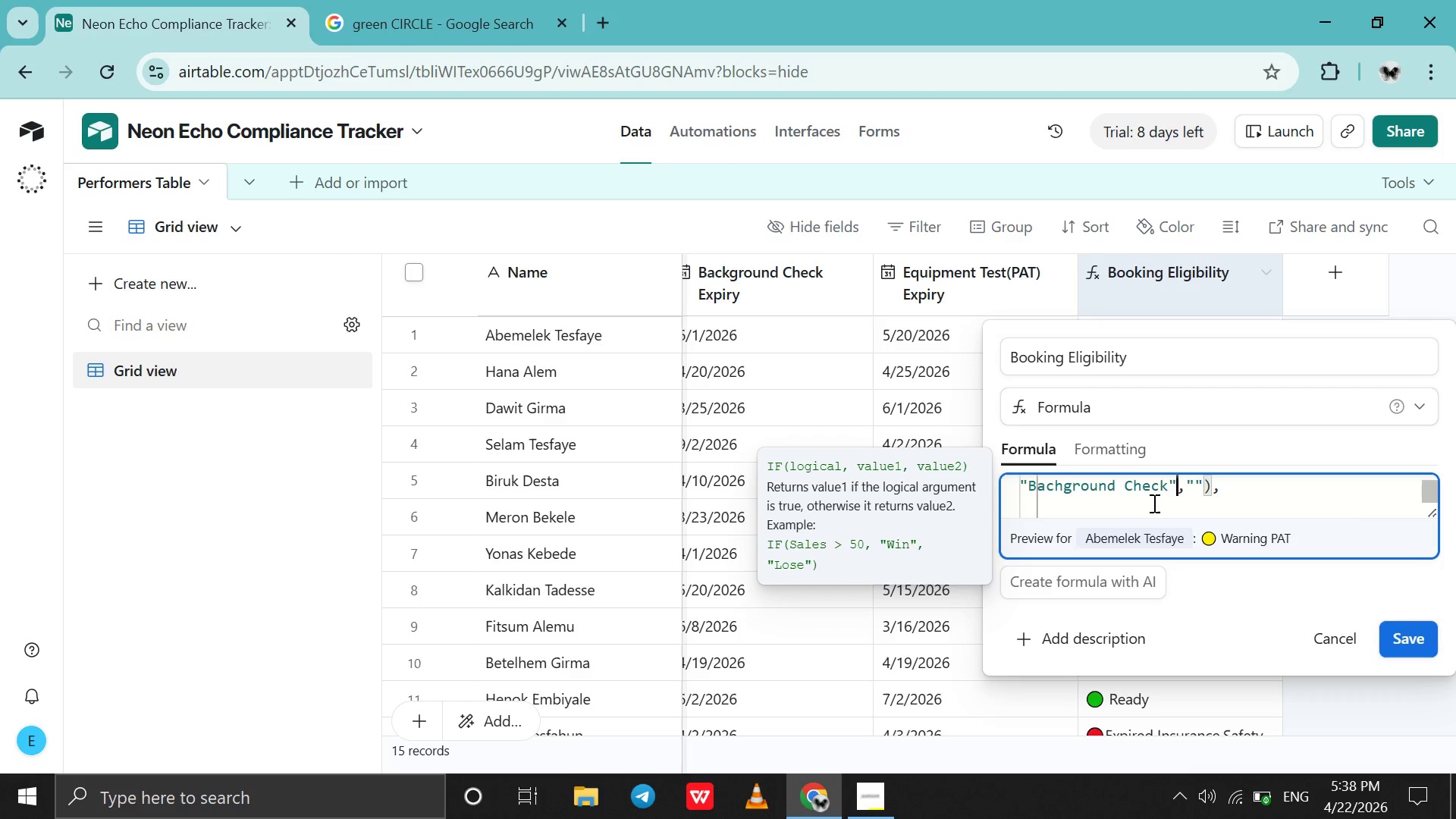 
key(ArrowRight)
 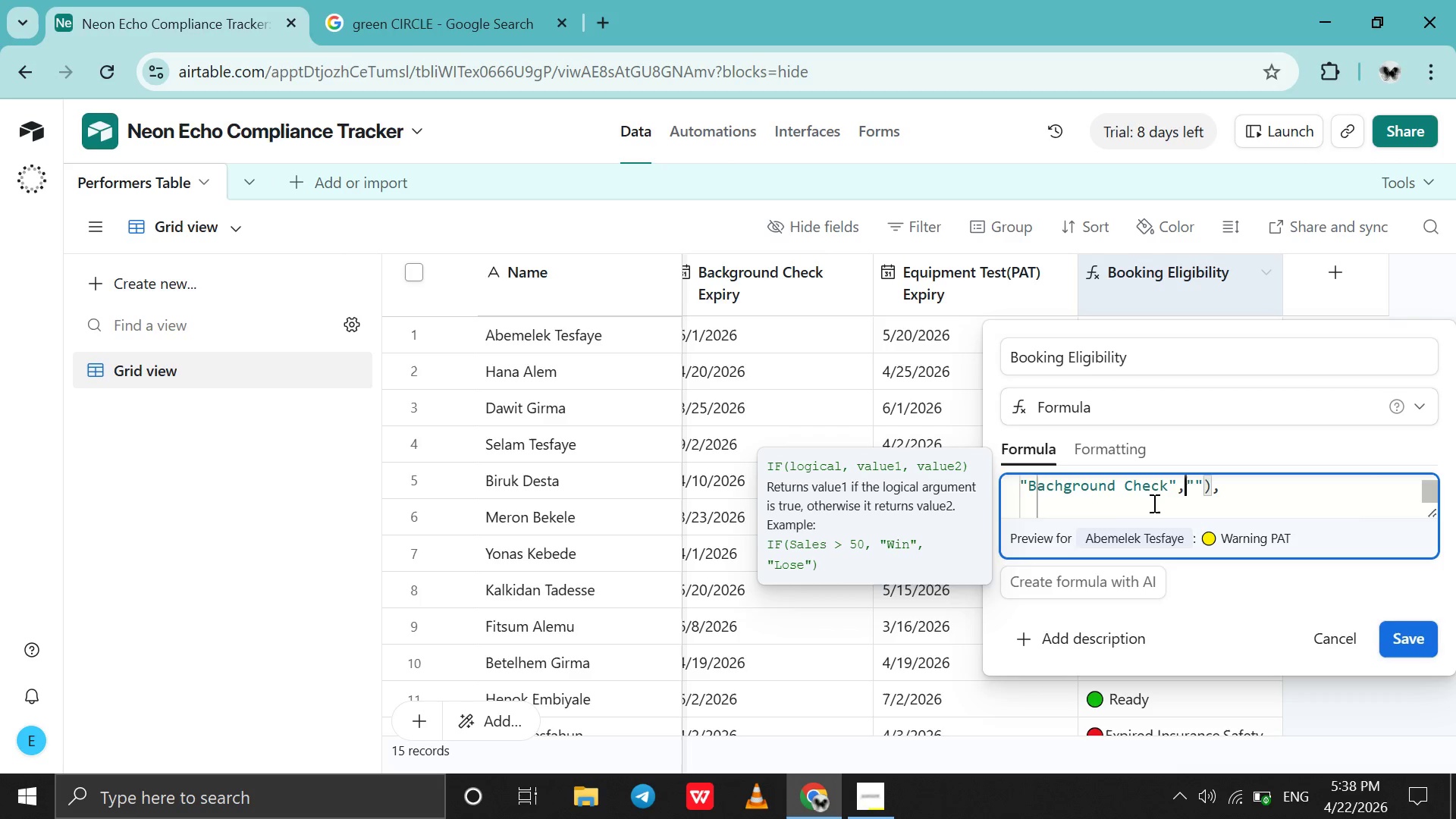 
key(ArrowRight)
 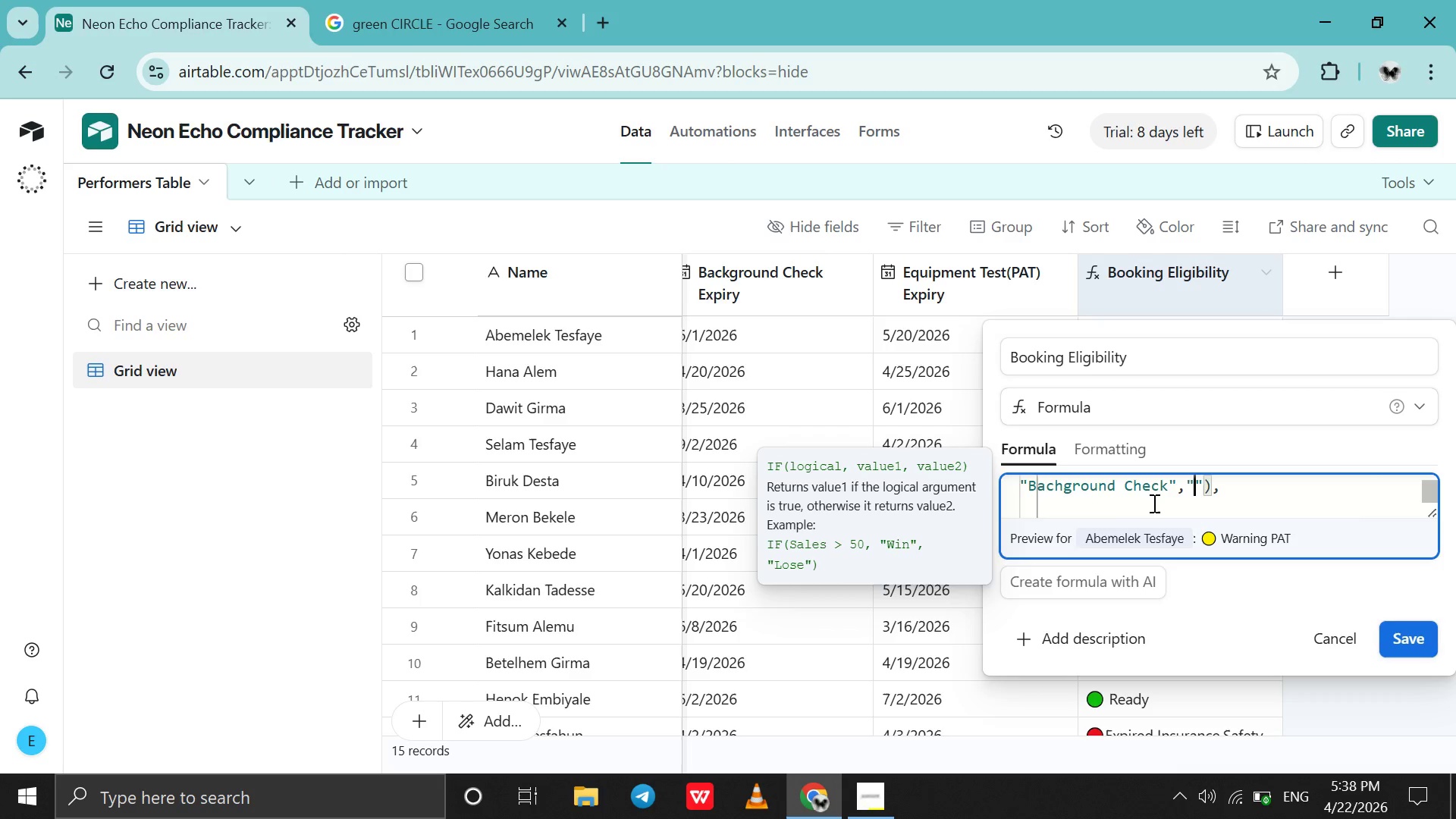 
key(ArrowRight)
 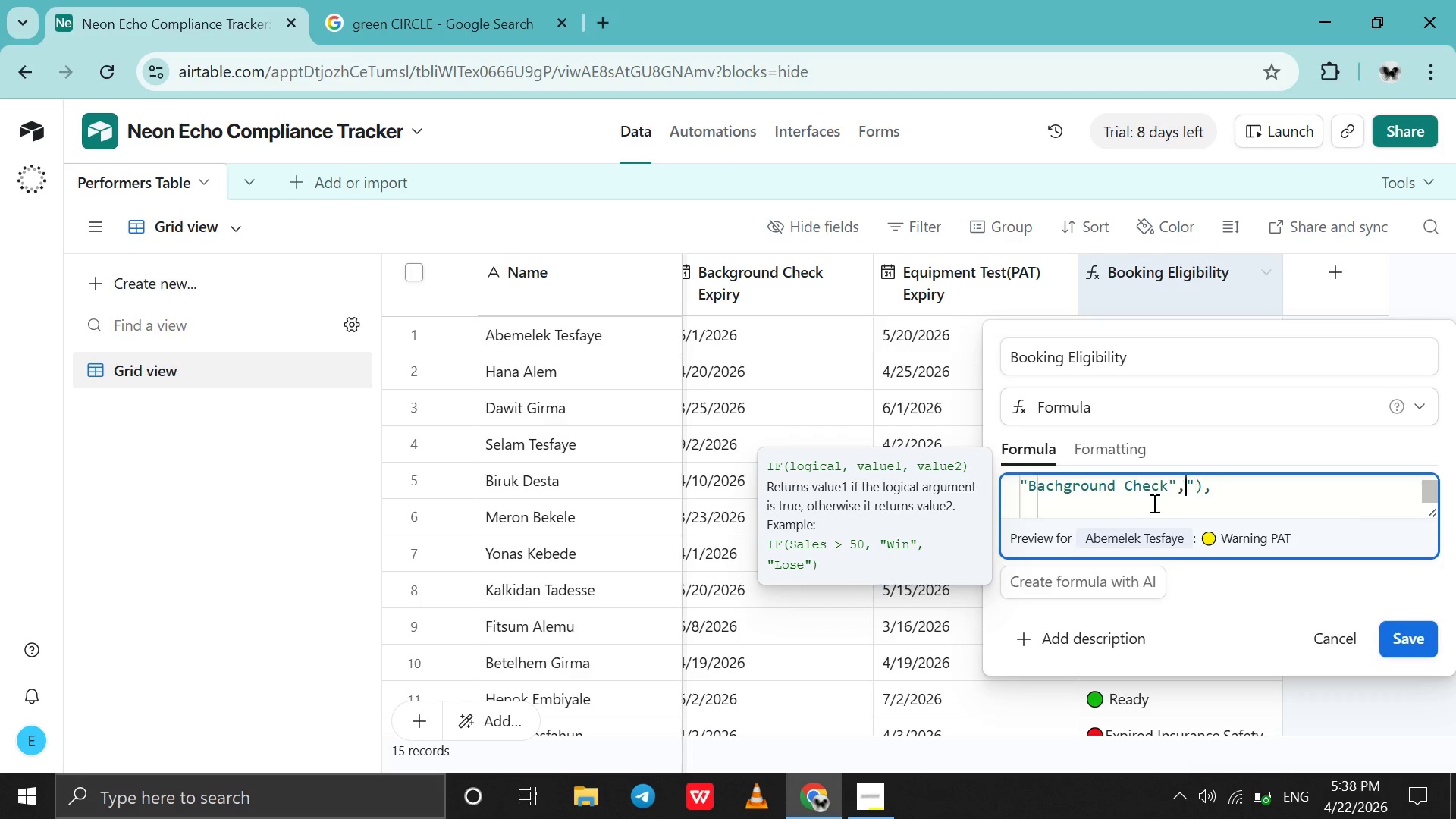 
key(Backspace)
 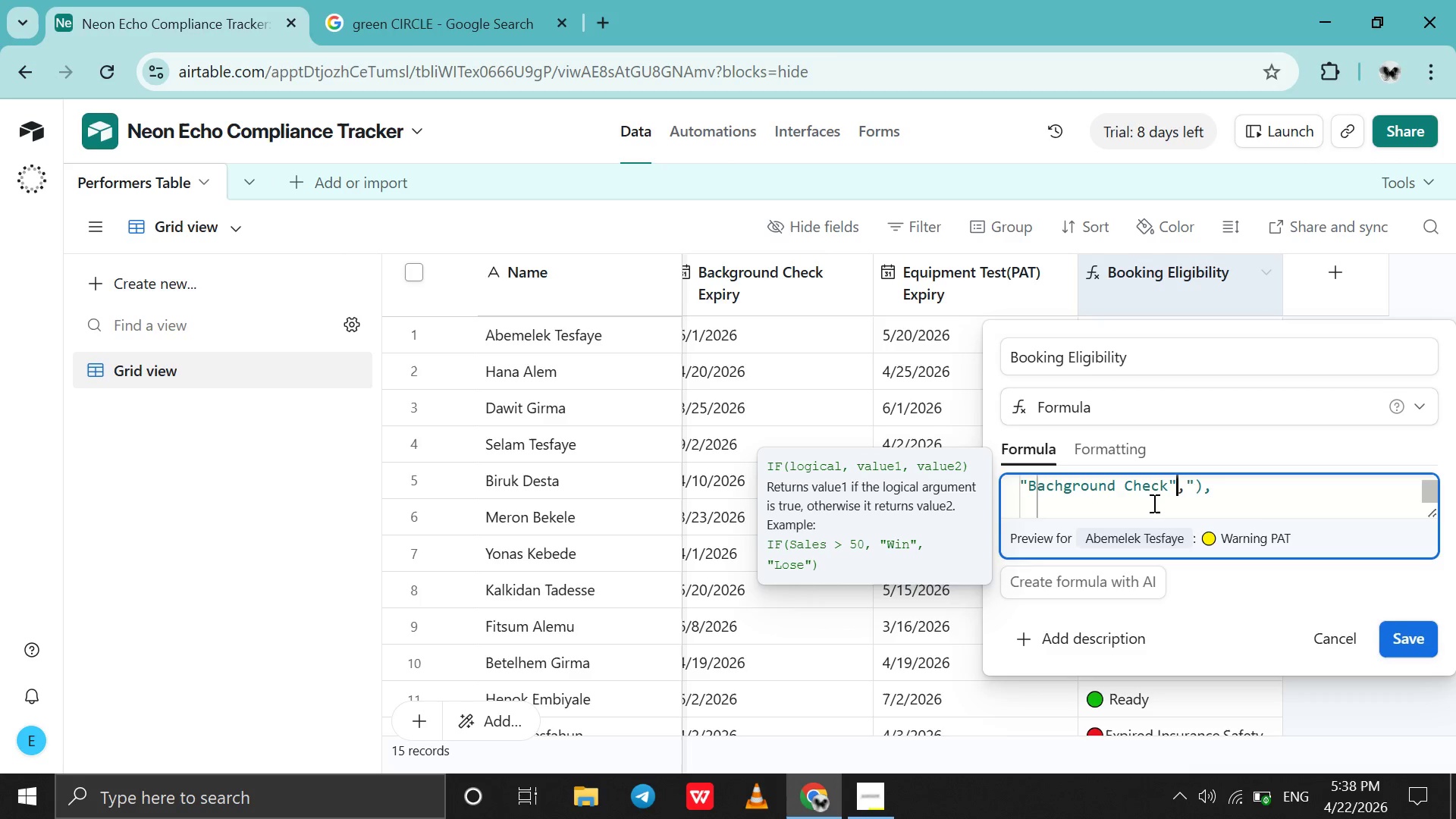 
key(ArrowLeft)
 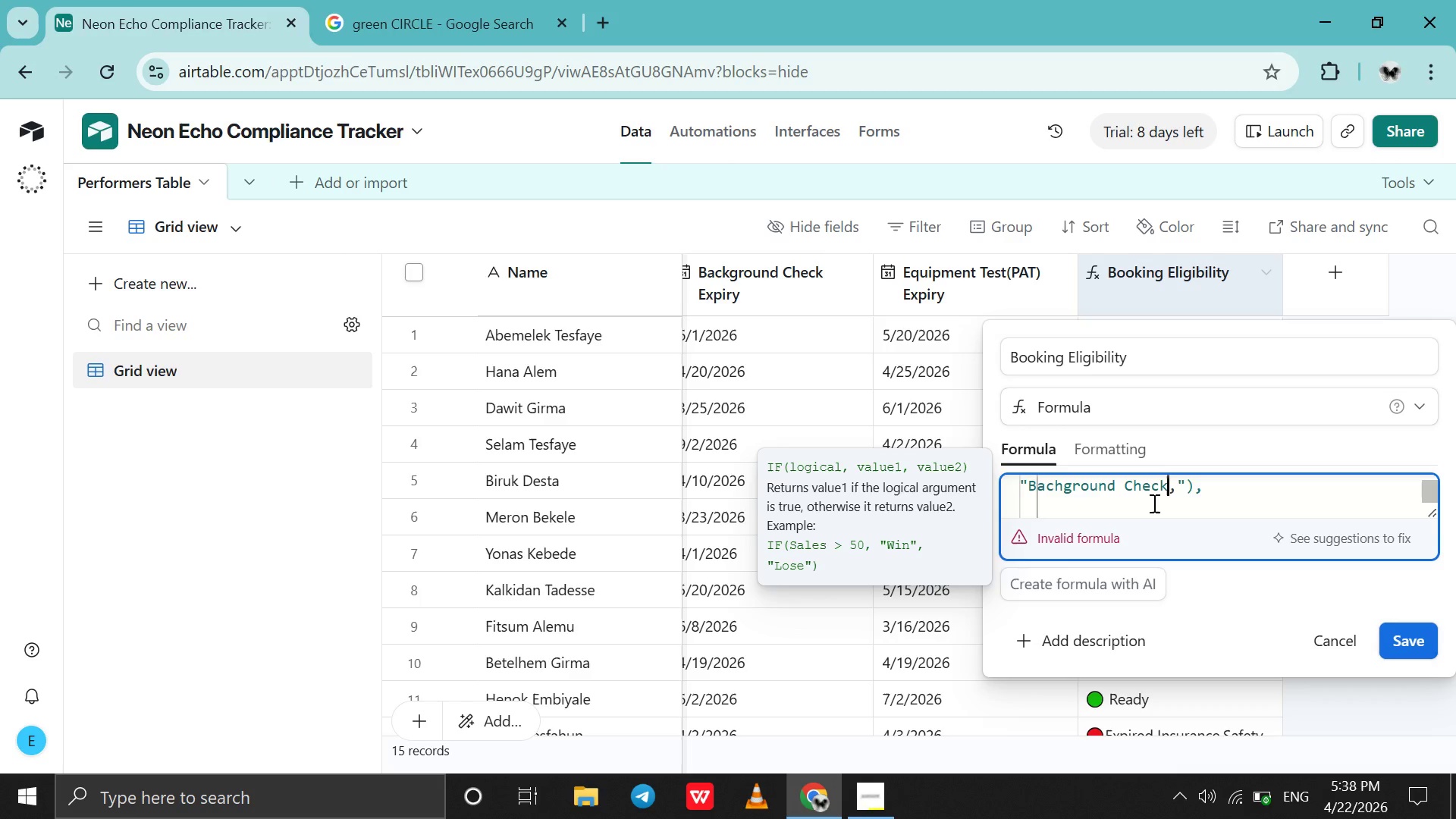 
key(Backspace)
 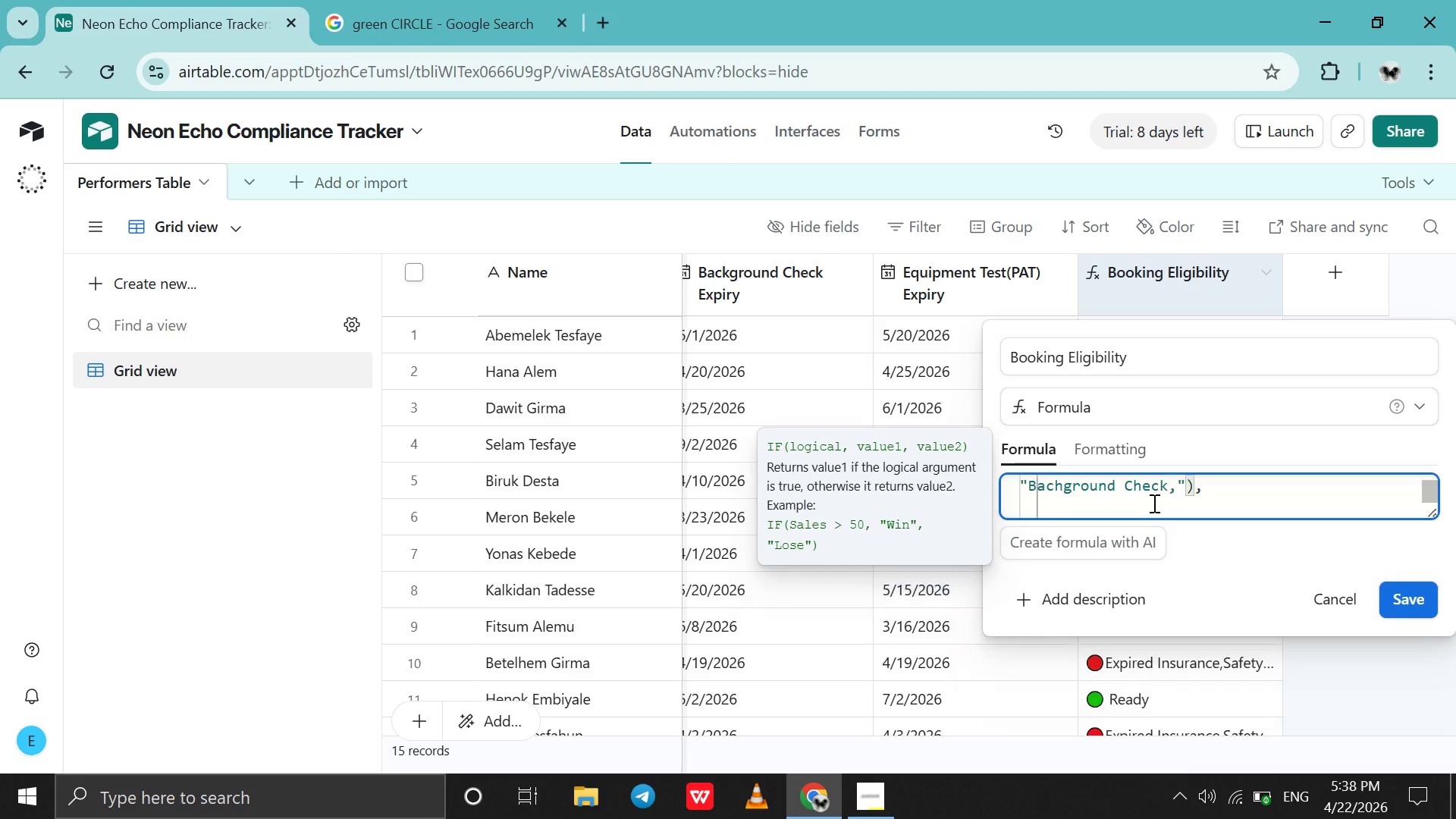 
key(ArrowDown)
 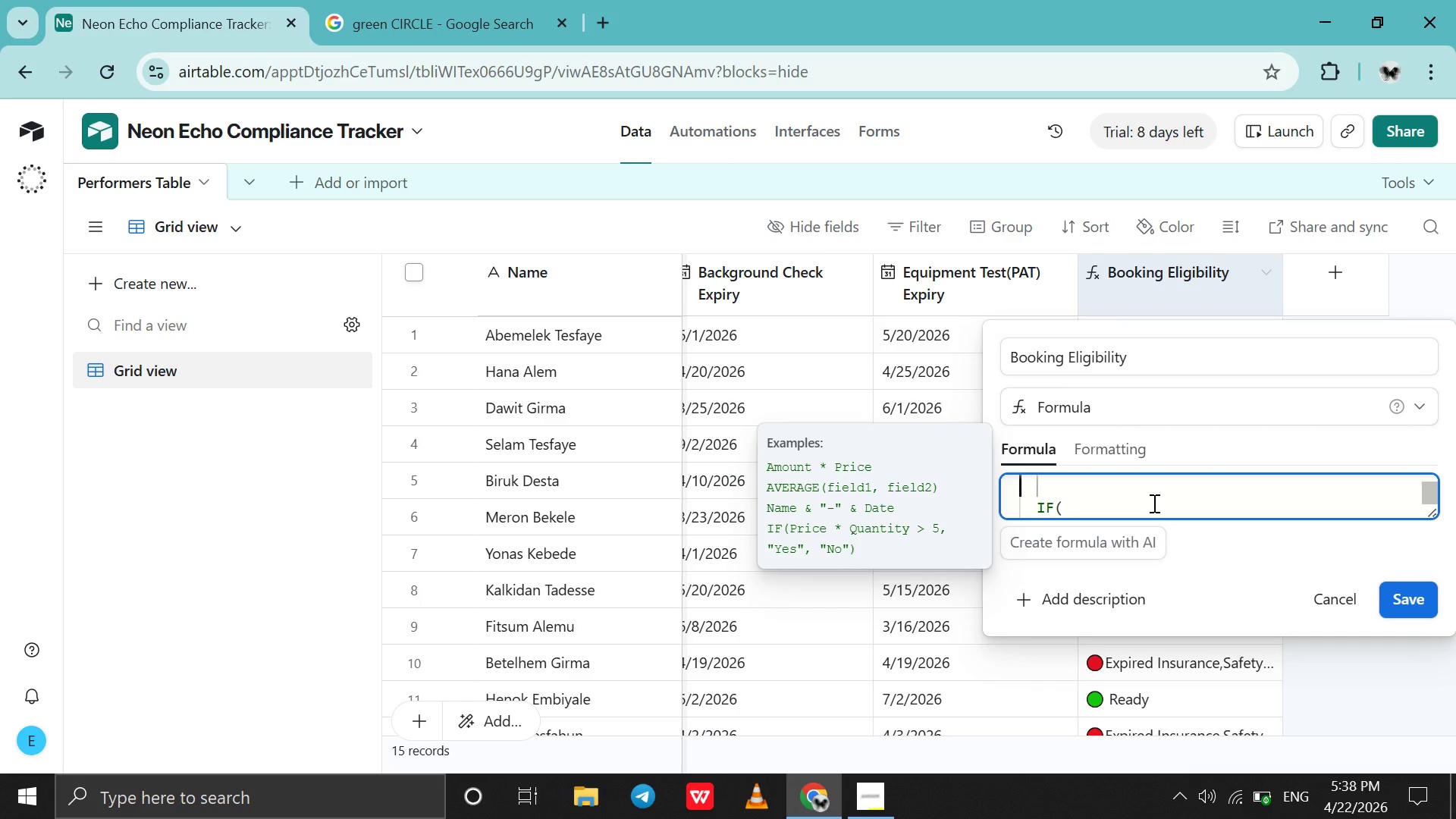 
key(ArrowDown)
 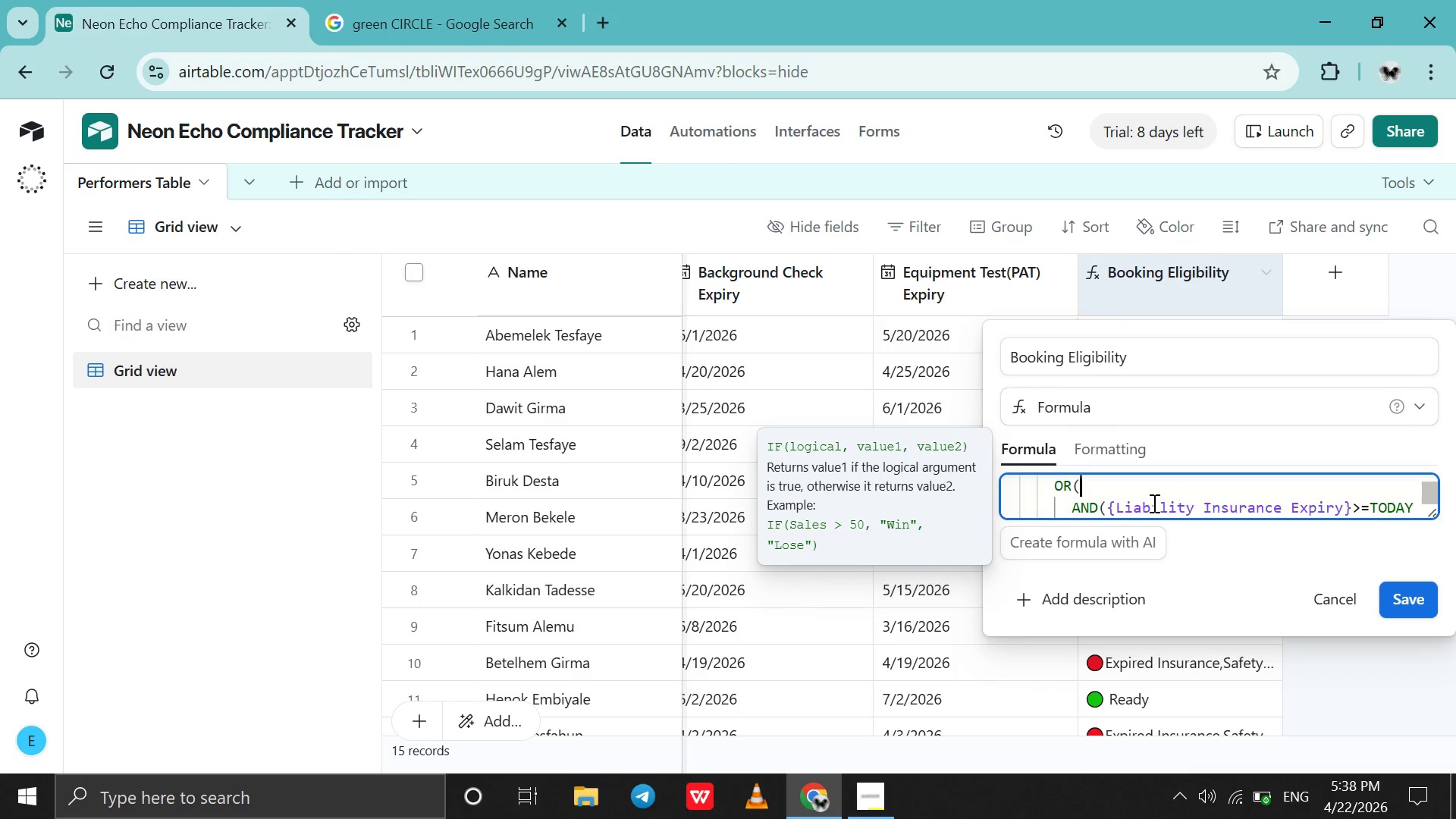 
key(ArrowDown)
 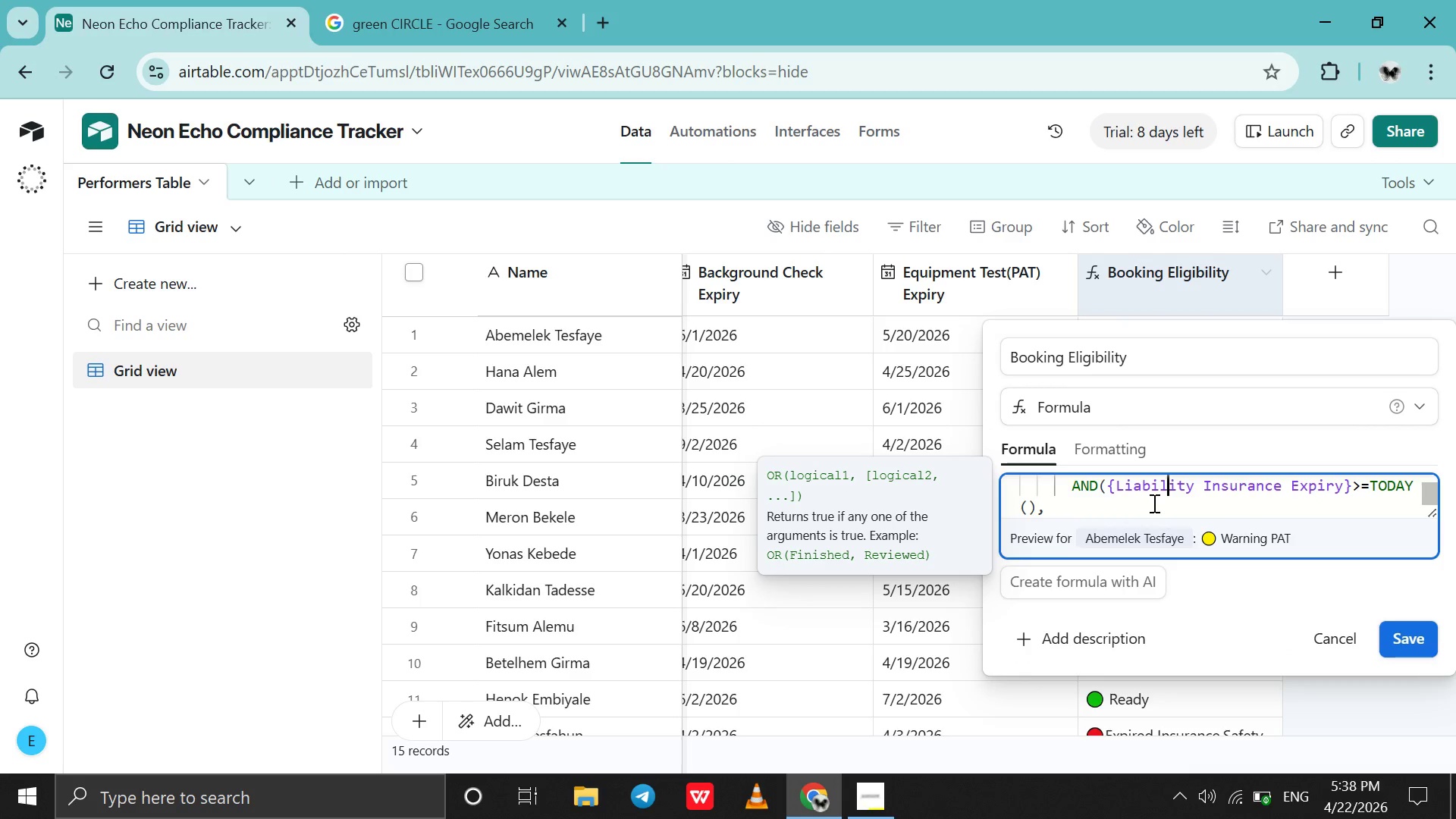 
key(ArrowDown)
 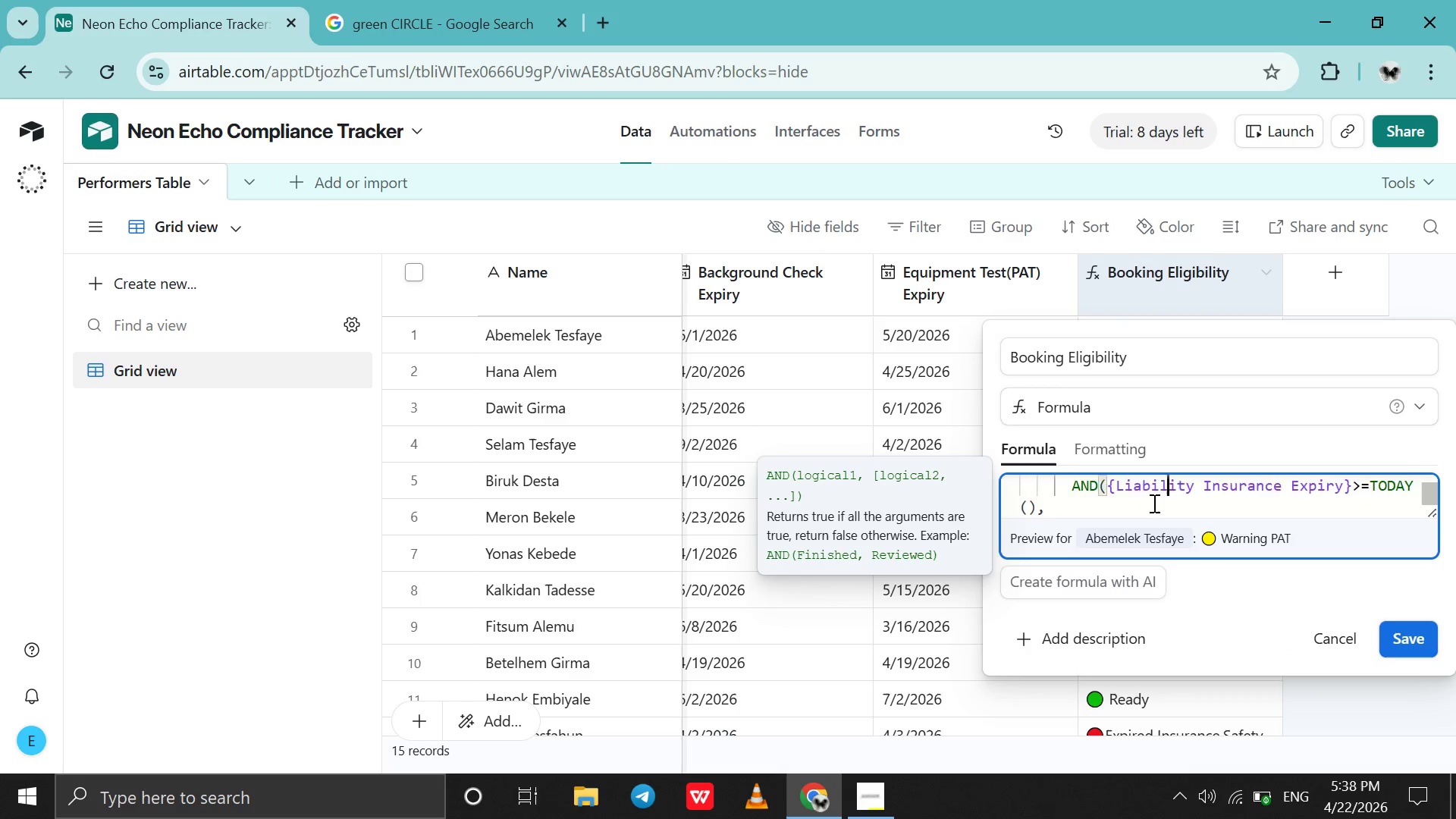 
key(ArrowDown)
 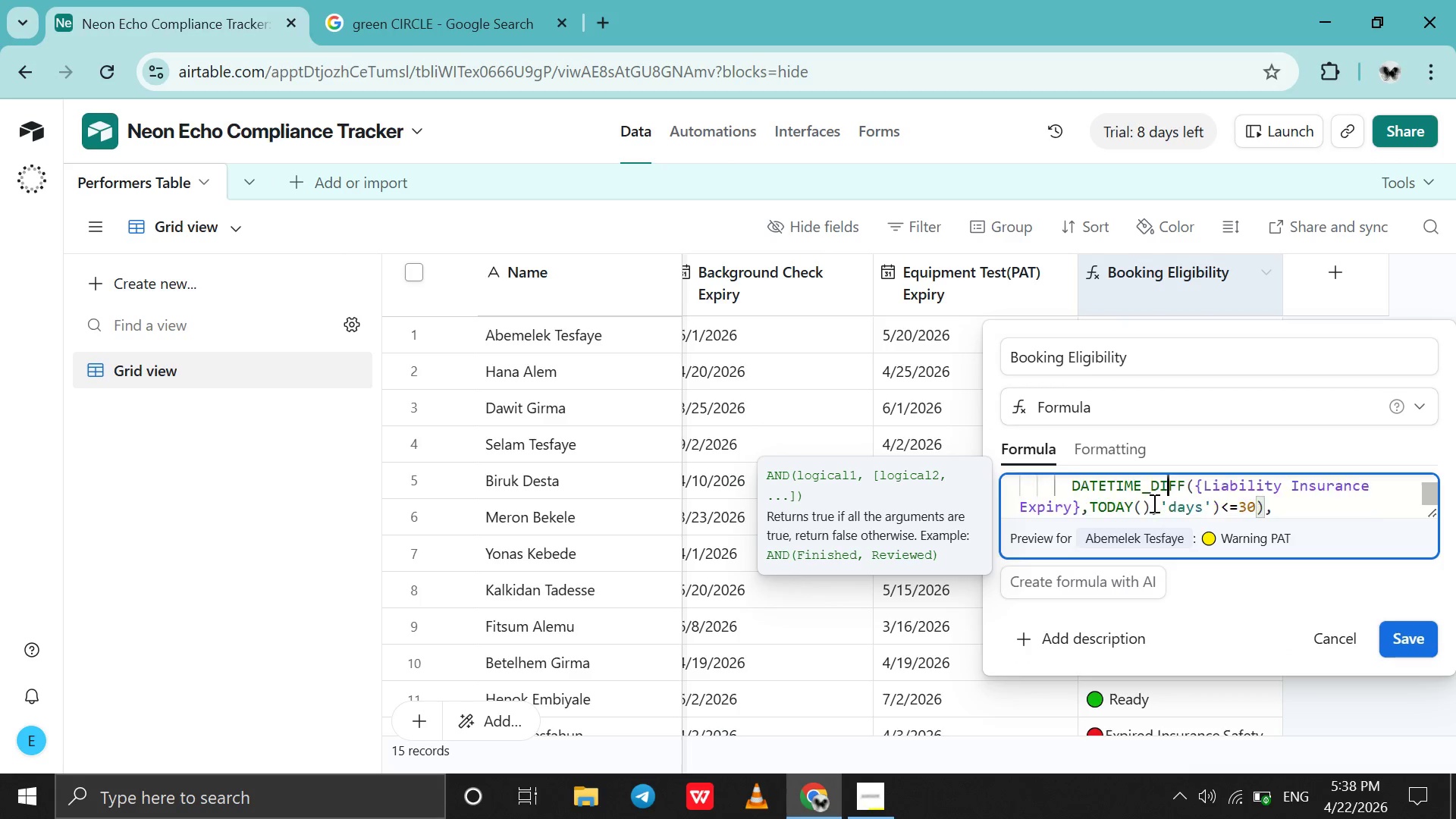 
key(ArrowDown)
 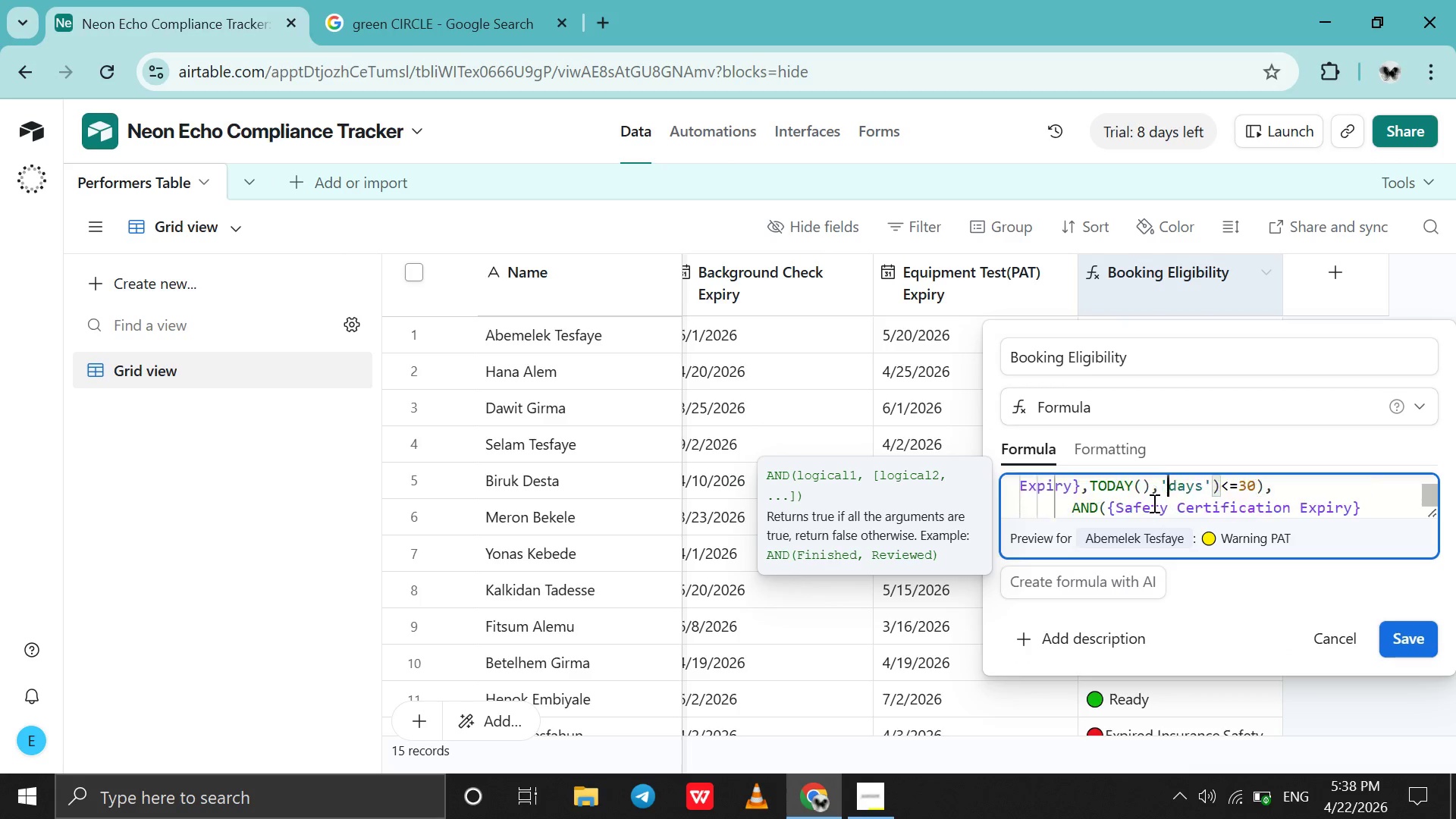 
key(ArrowDown)
 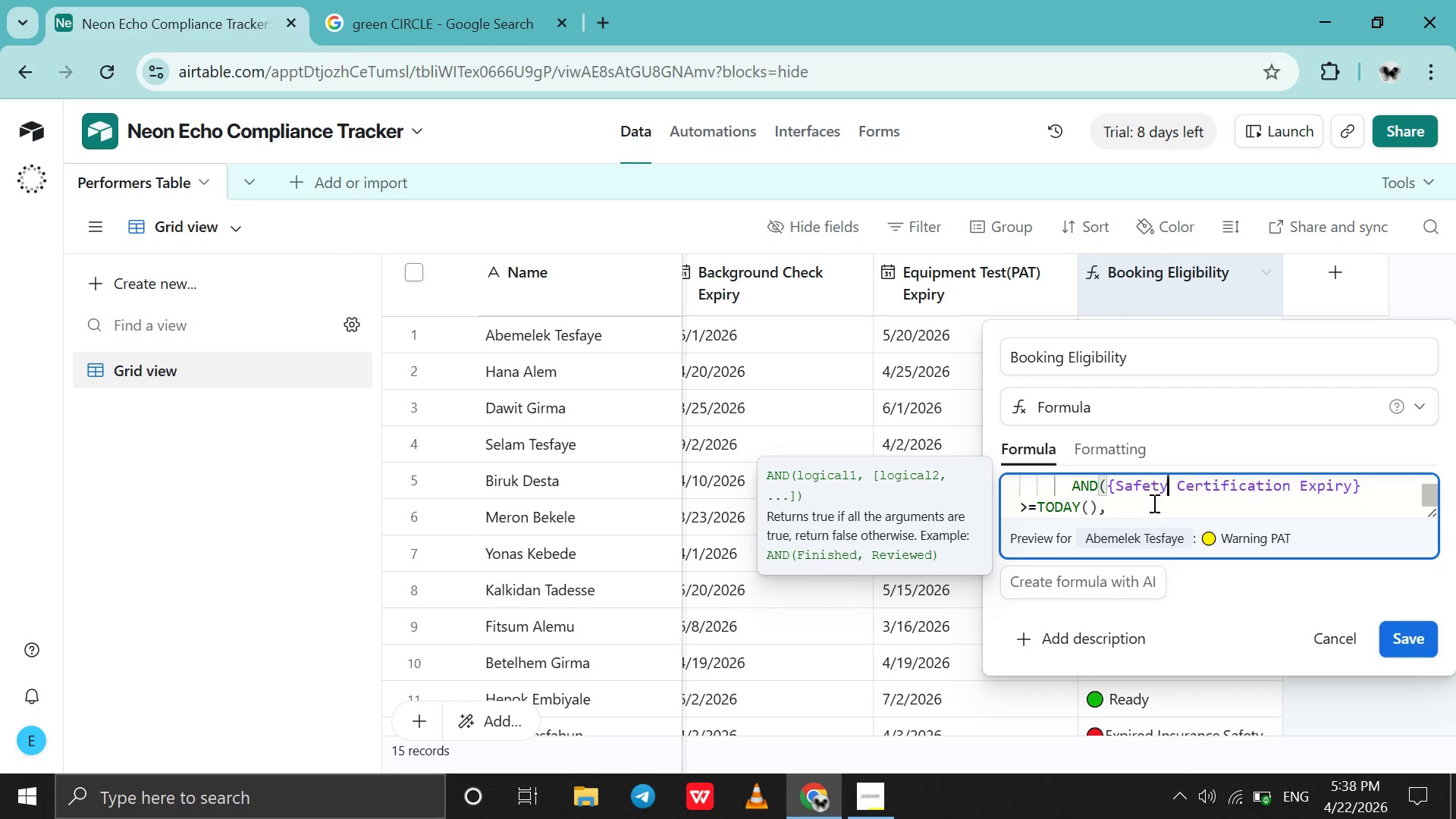 
key(ArrowDown)
 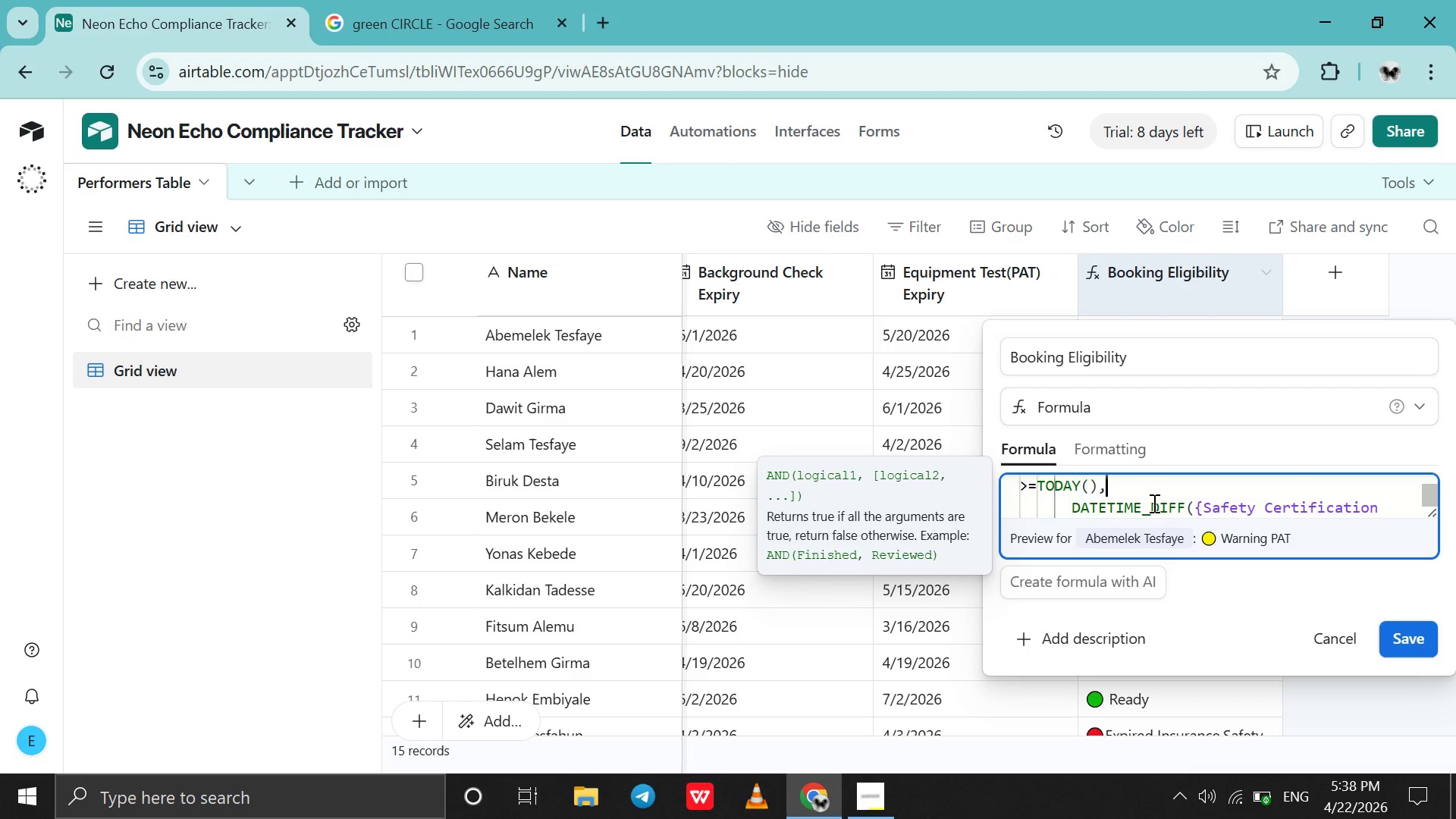 
key(ArrowDown)
 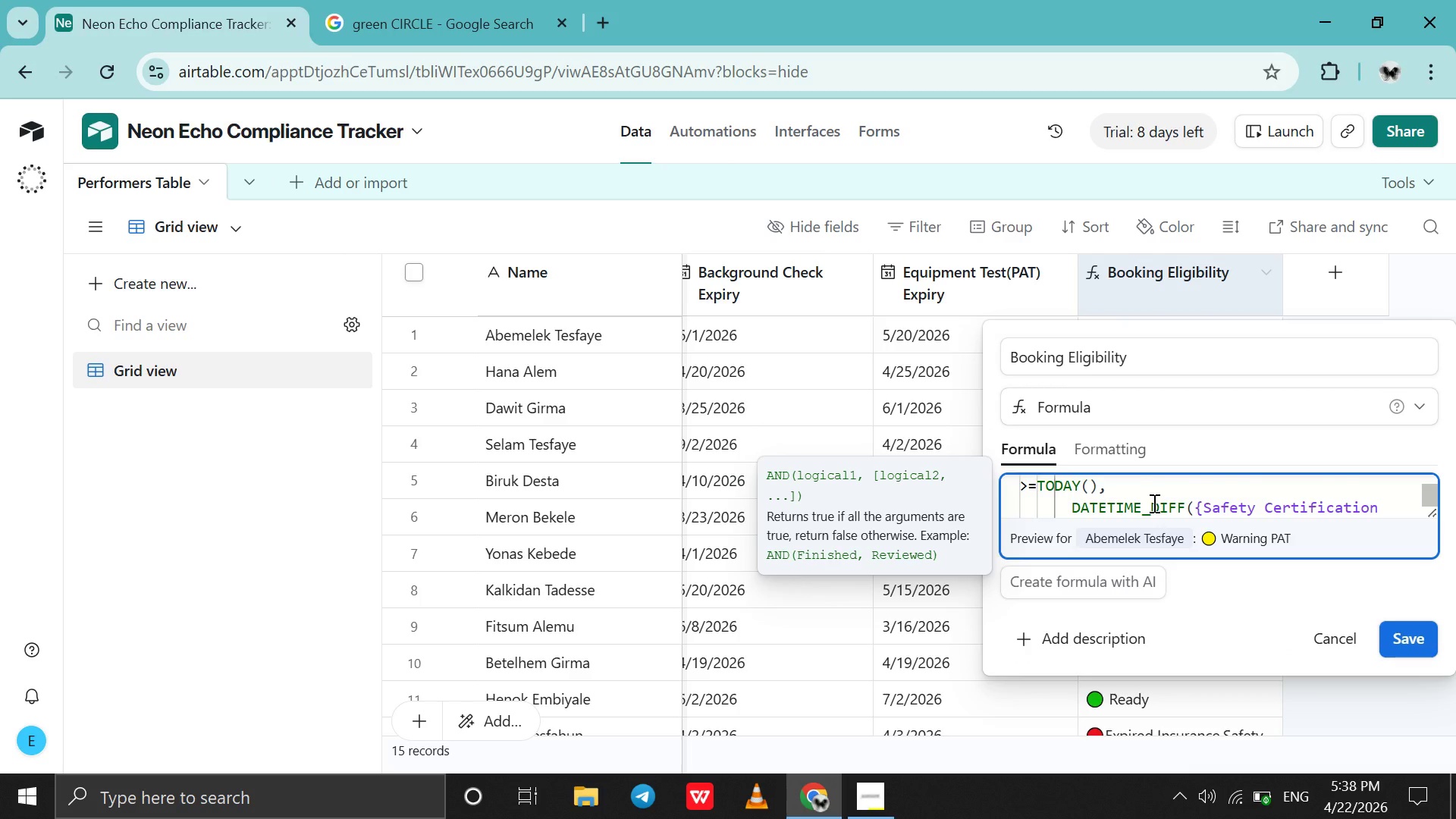 
key(ArrowDown)
 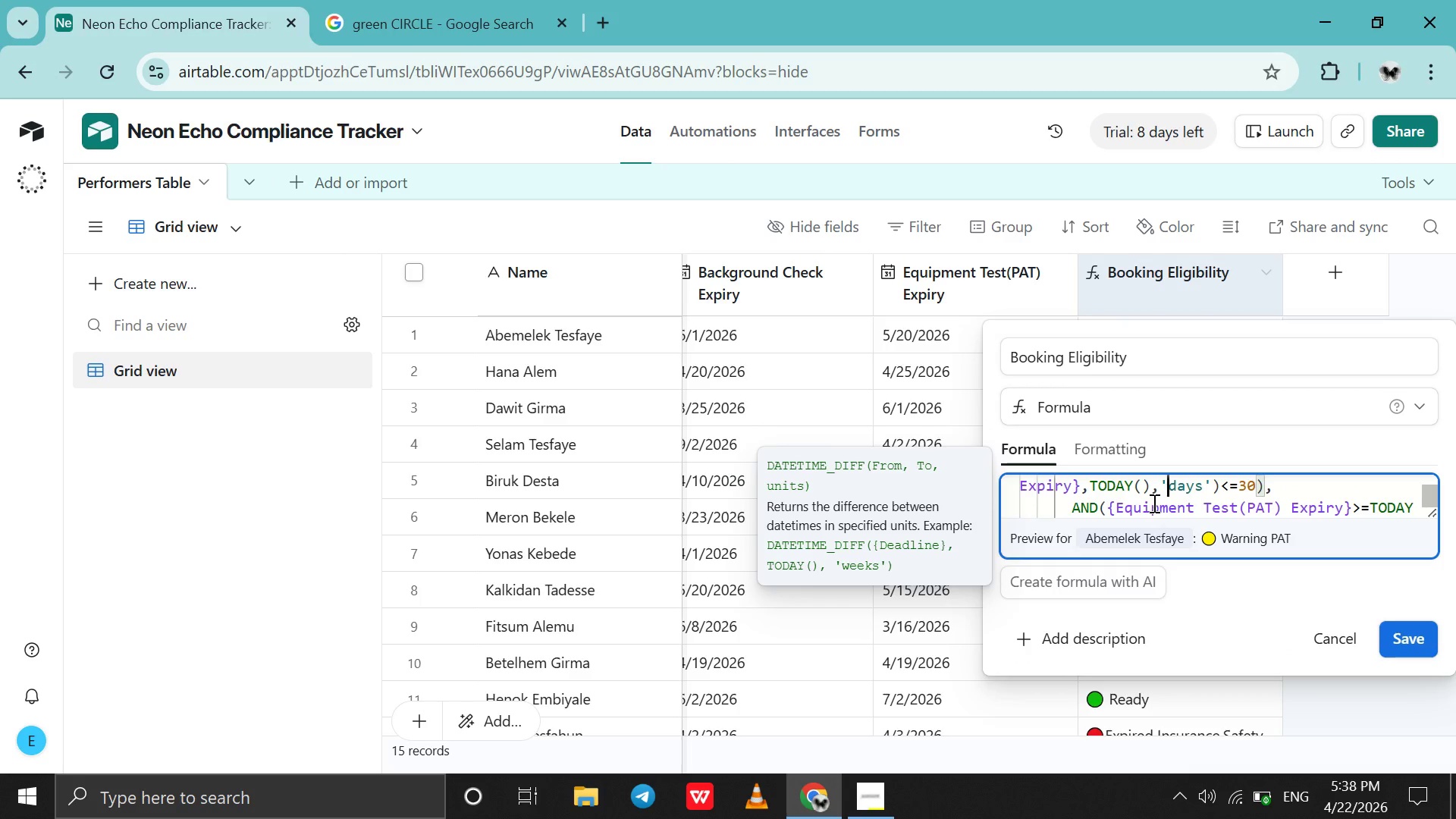 
key(ArrowDown)
 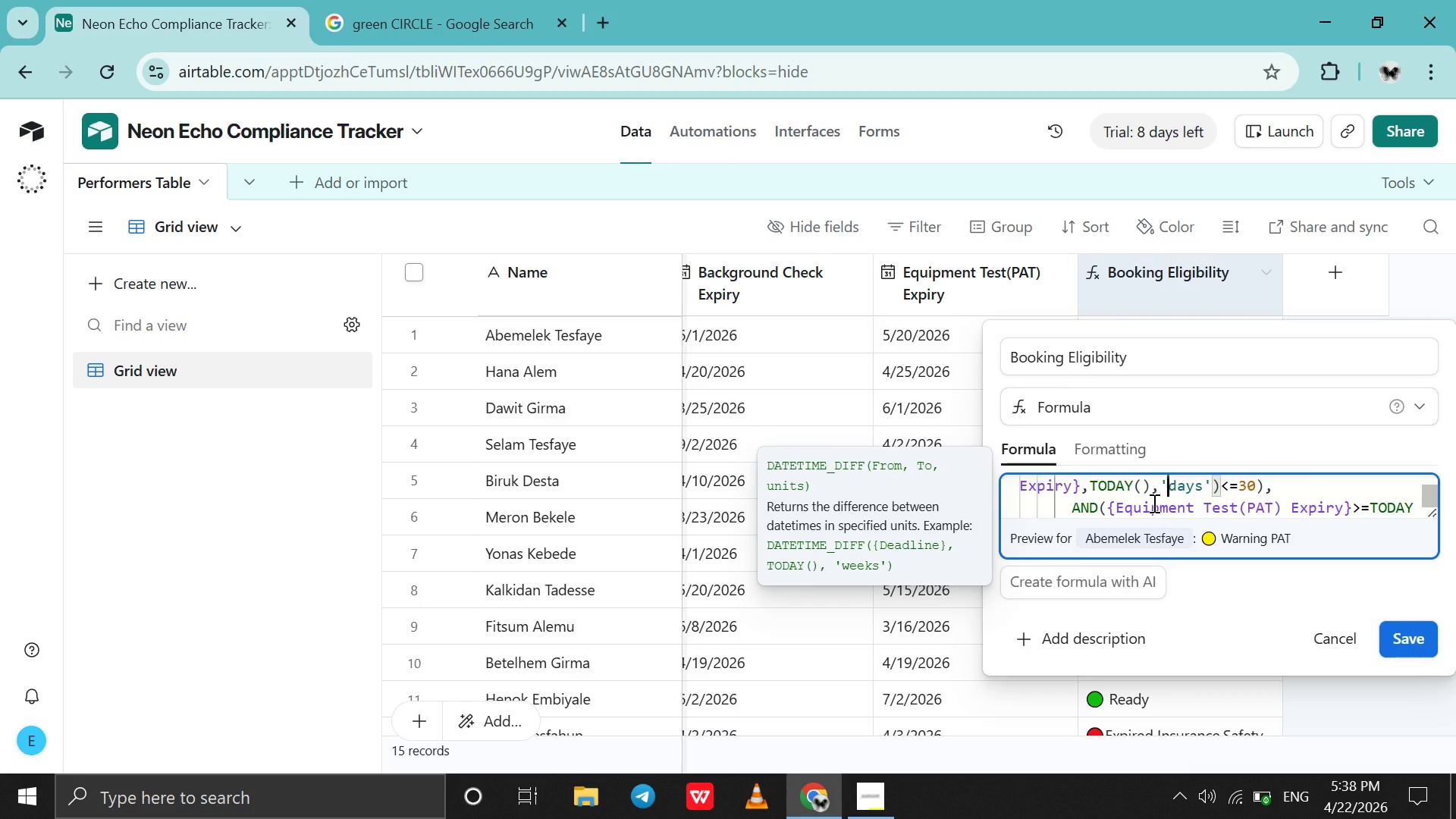 
key(ArrowUp)
 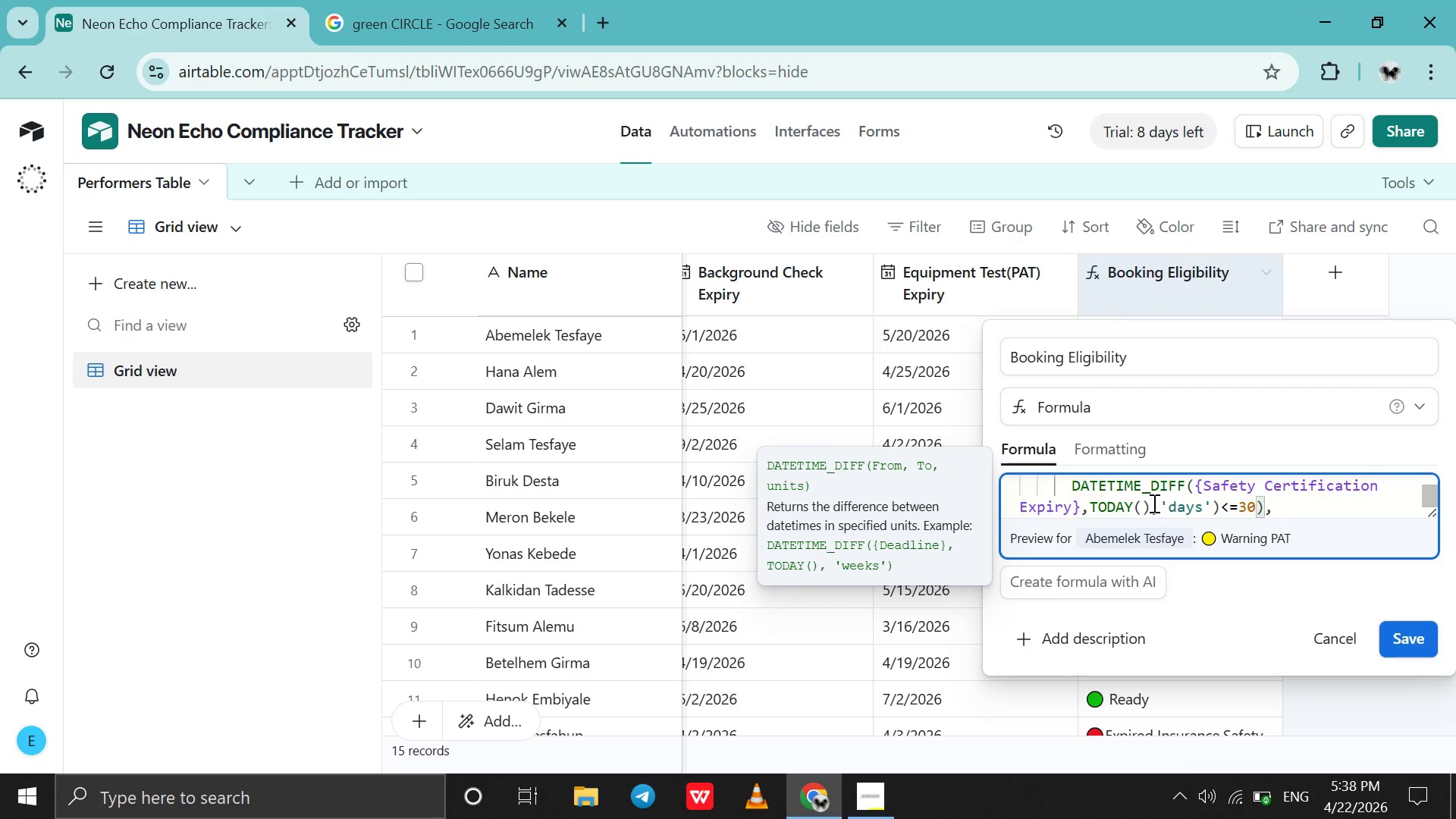 
key(ArrowDown)
 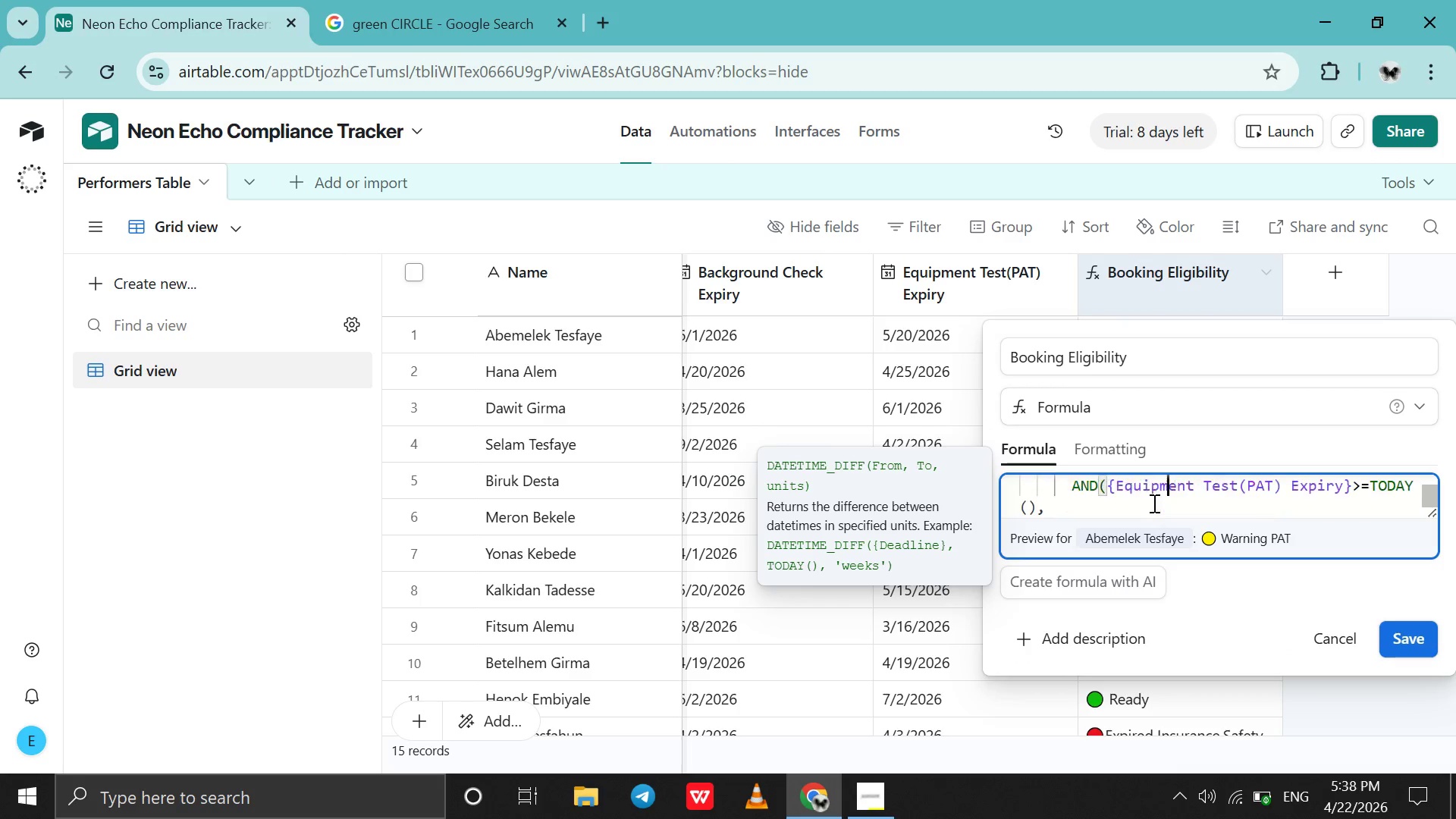 
key(ArrowDown)
 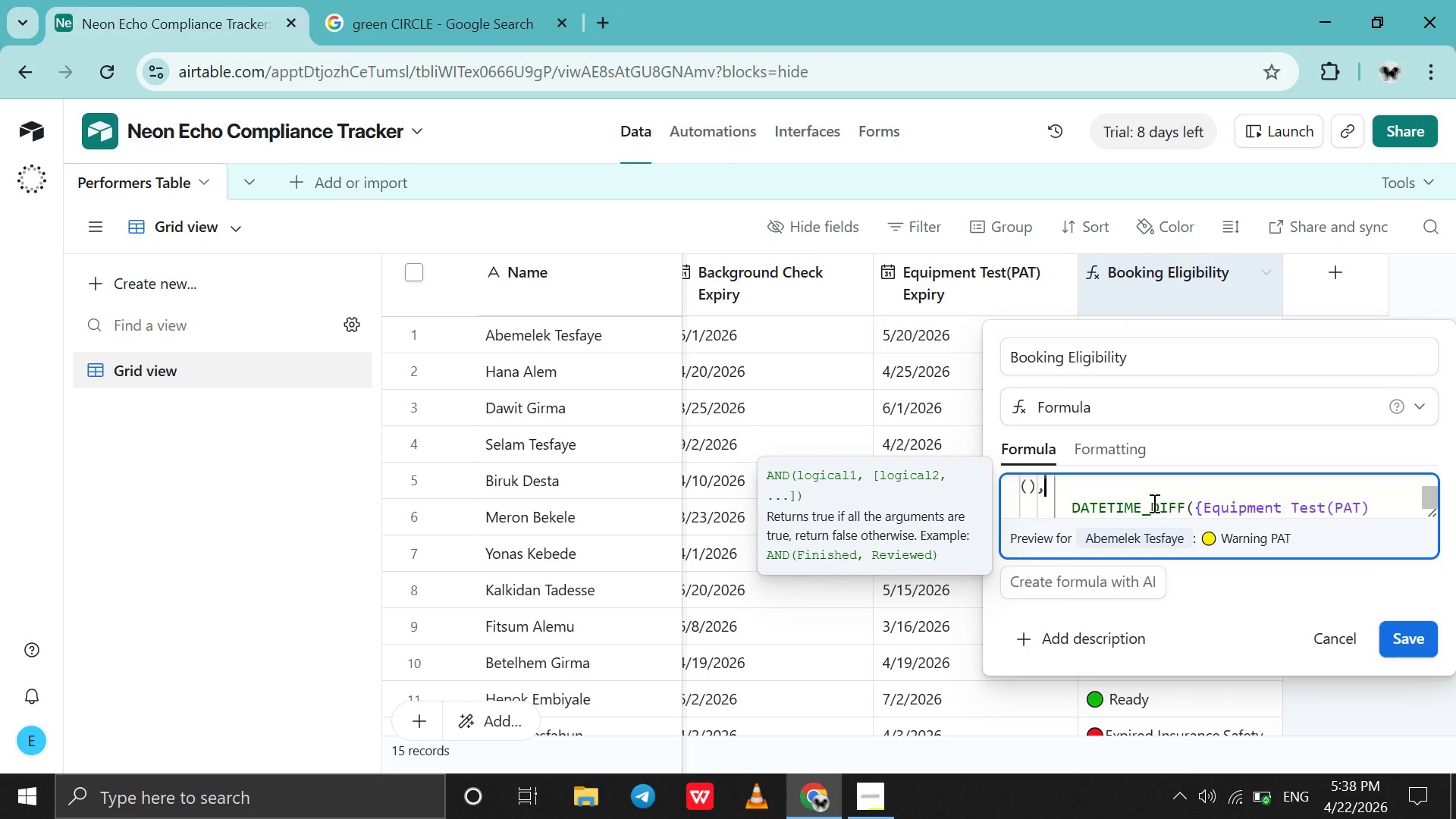 
key(ArrowDown)
 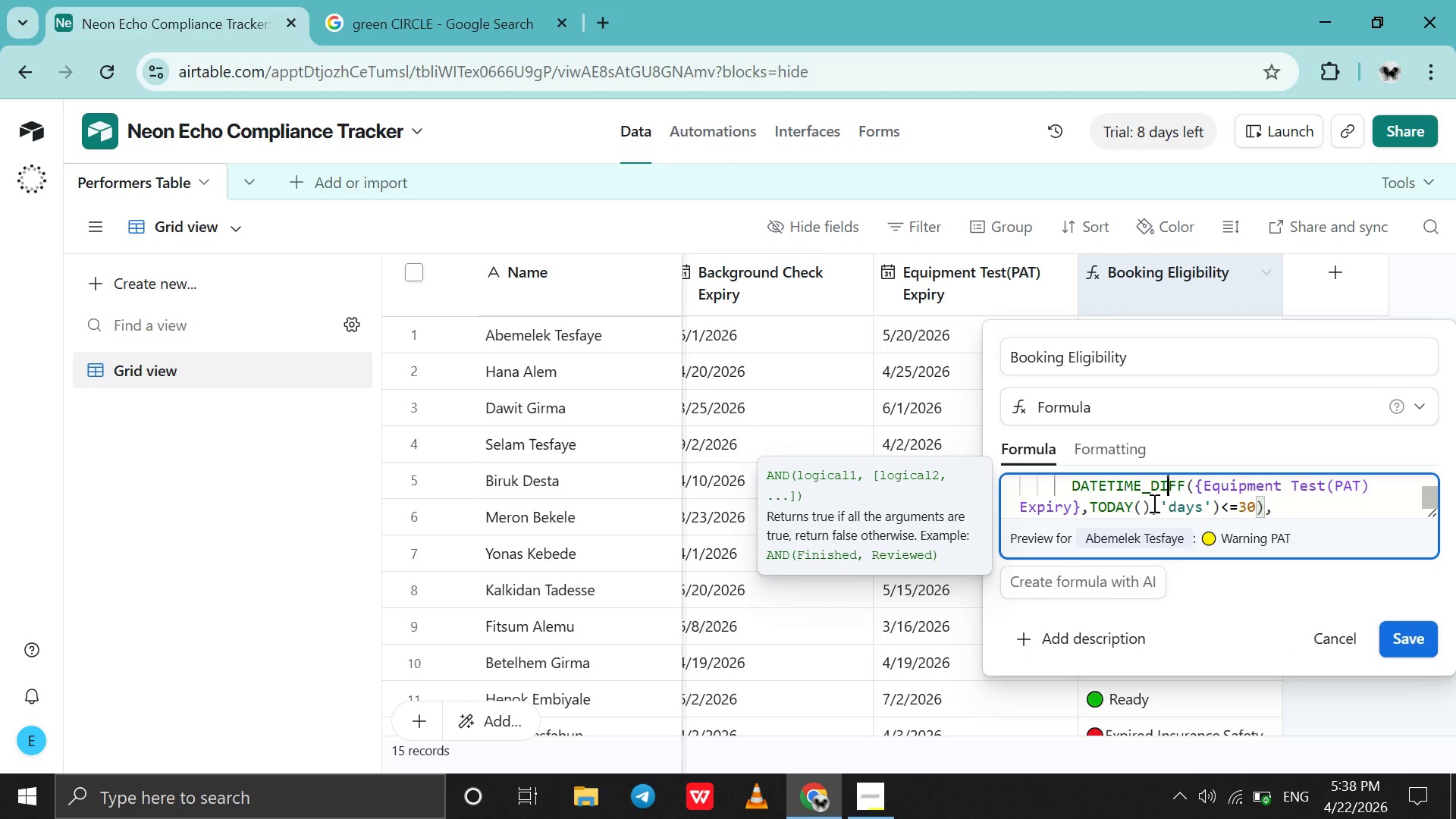 
key(ArrowDown)
 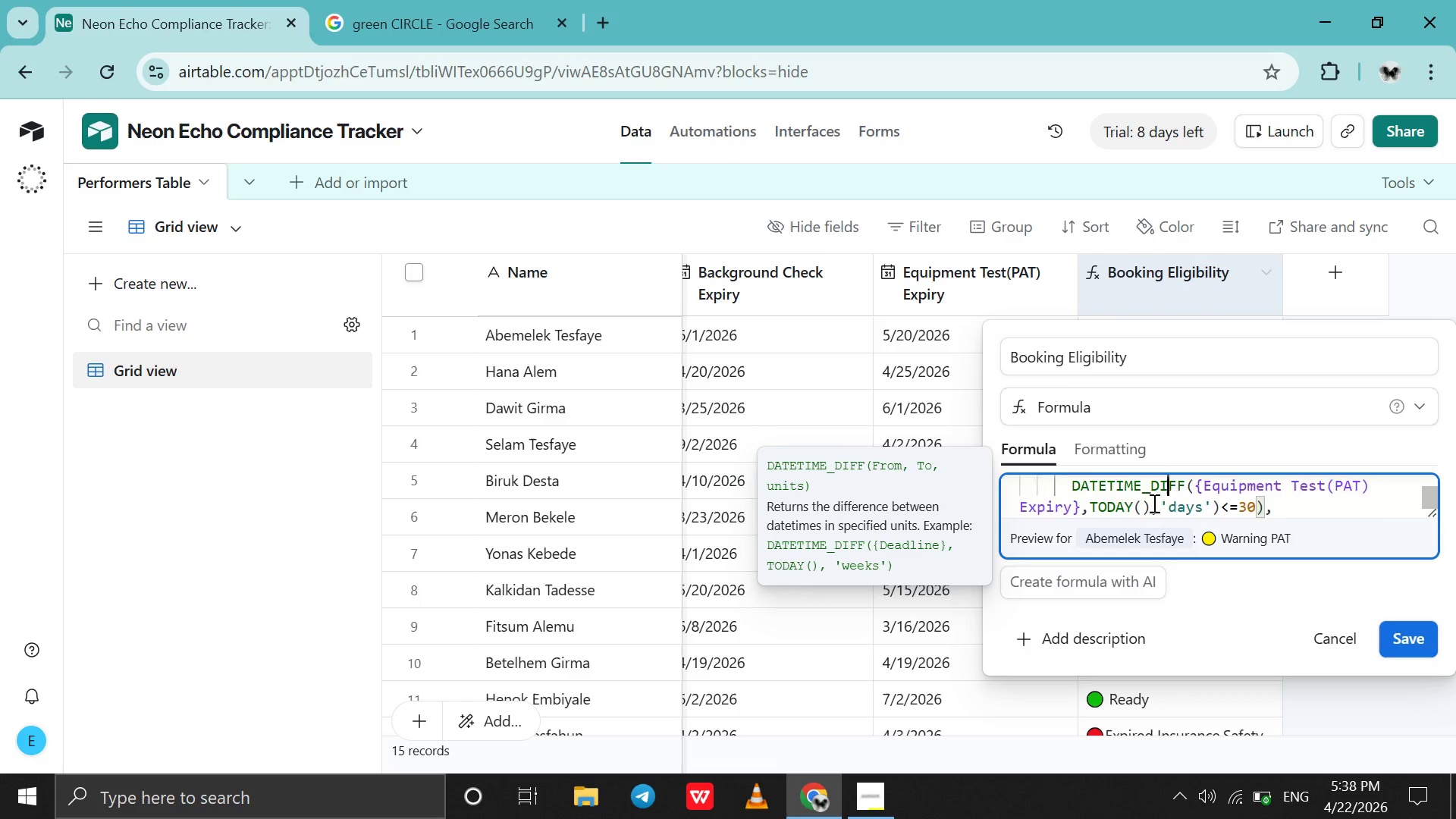 
key(ArrowDown)
 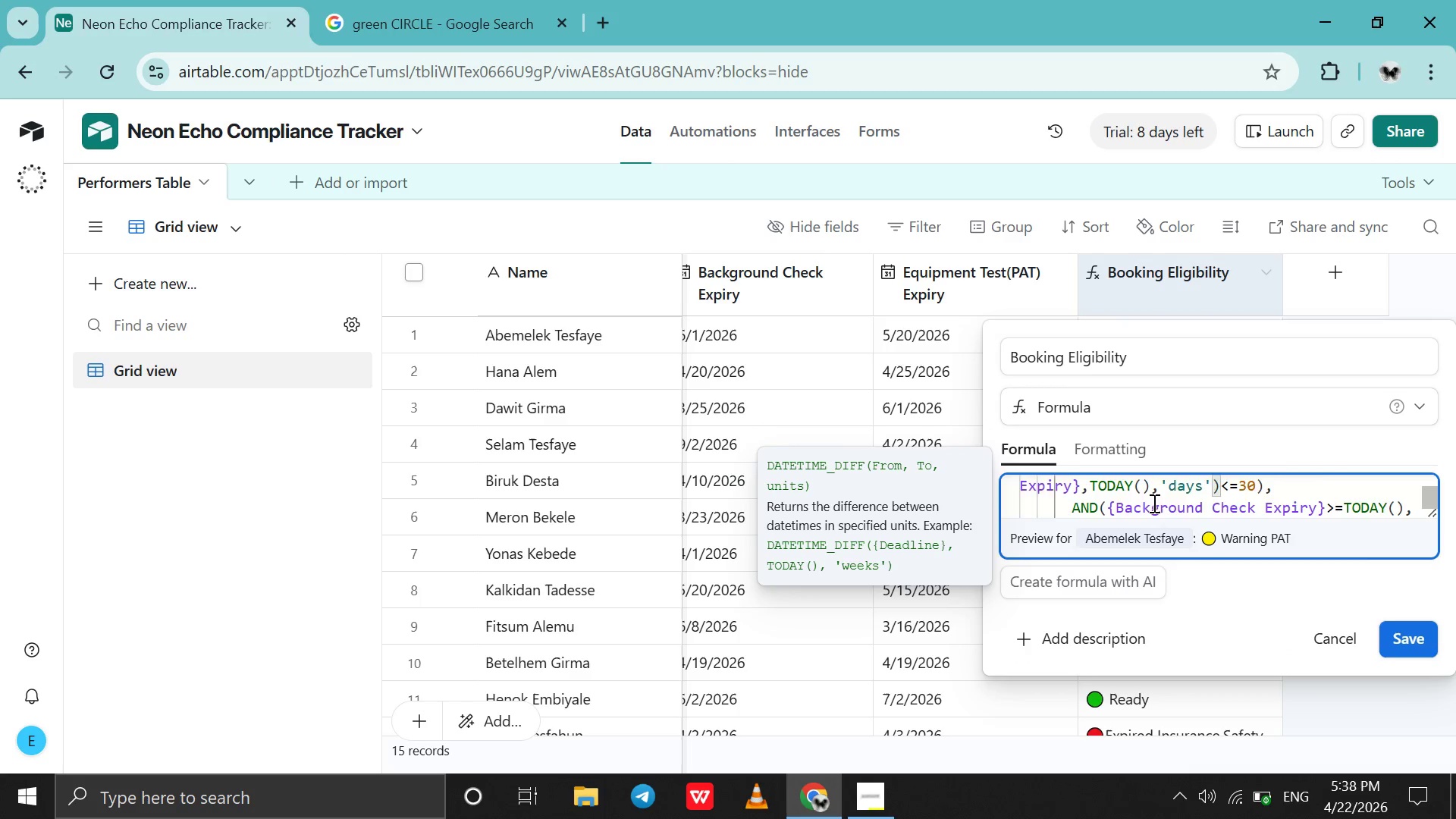 
key(ArrowDown)
 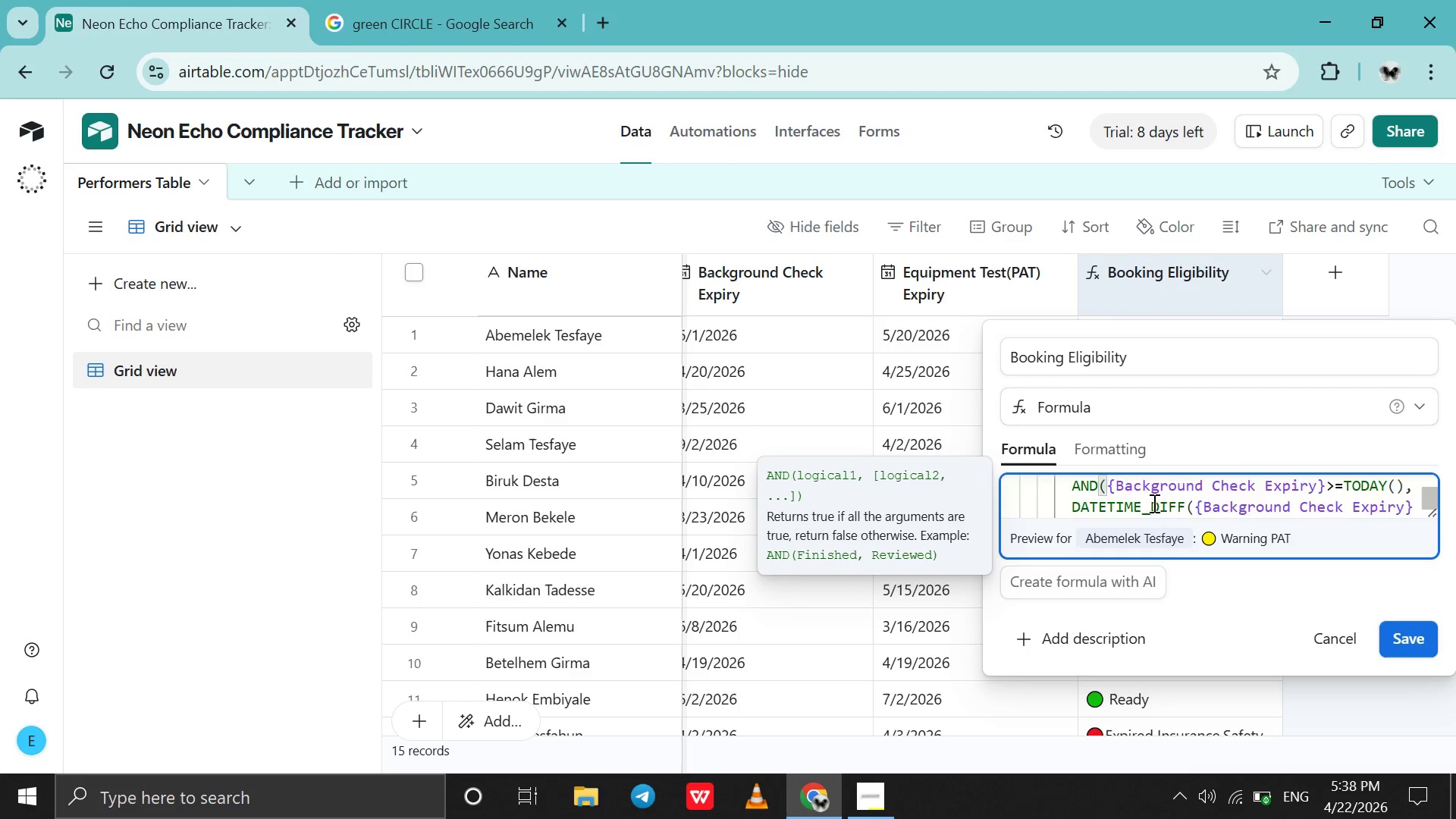 
key(ArrowDown)
 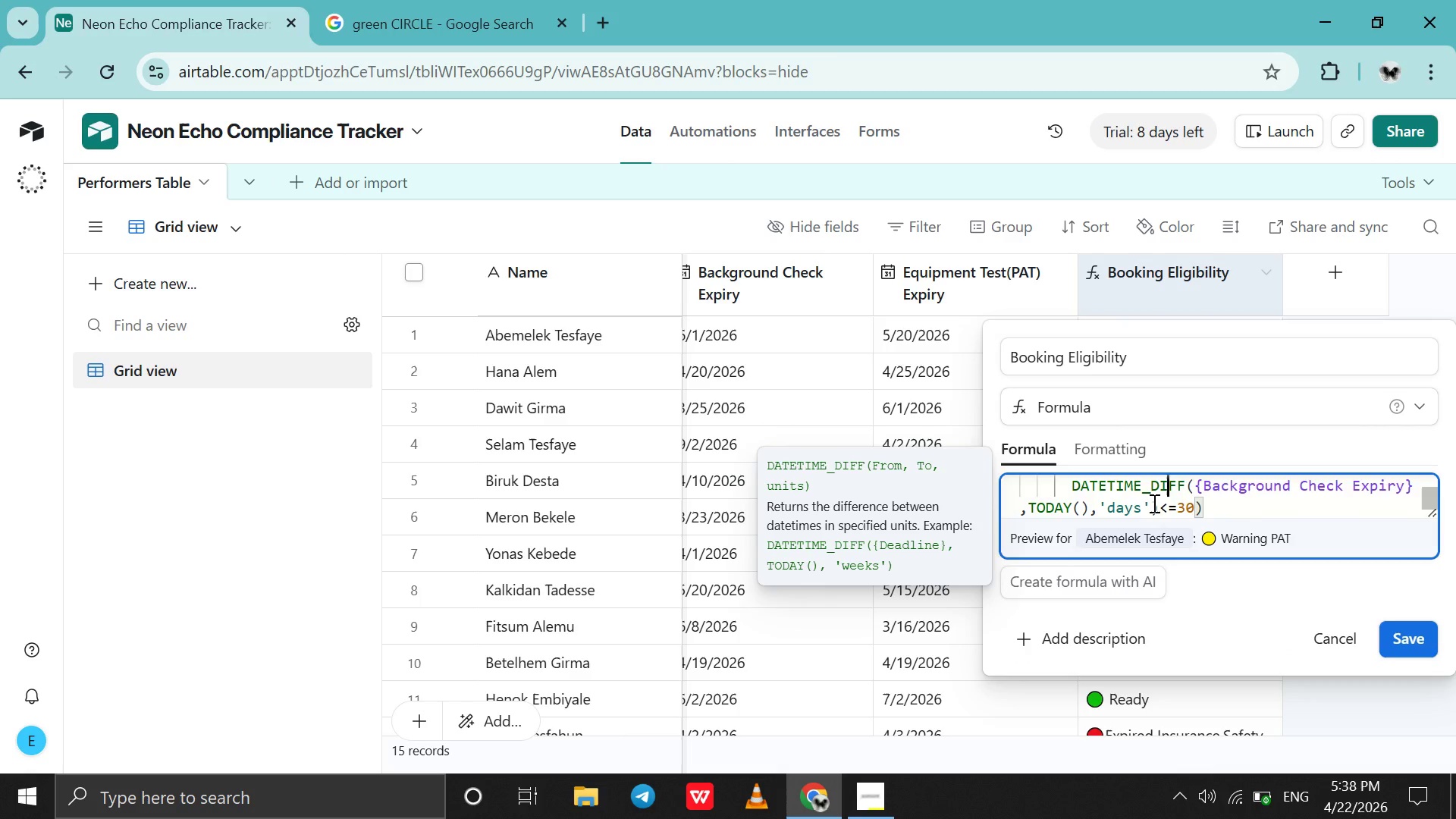 
key(ArrowDown)
 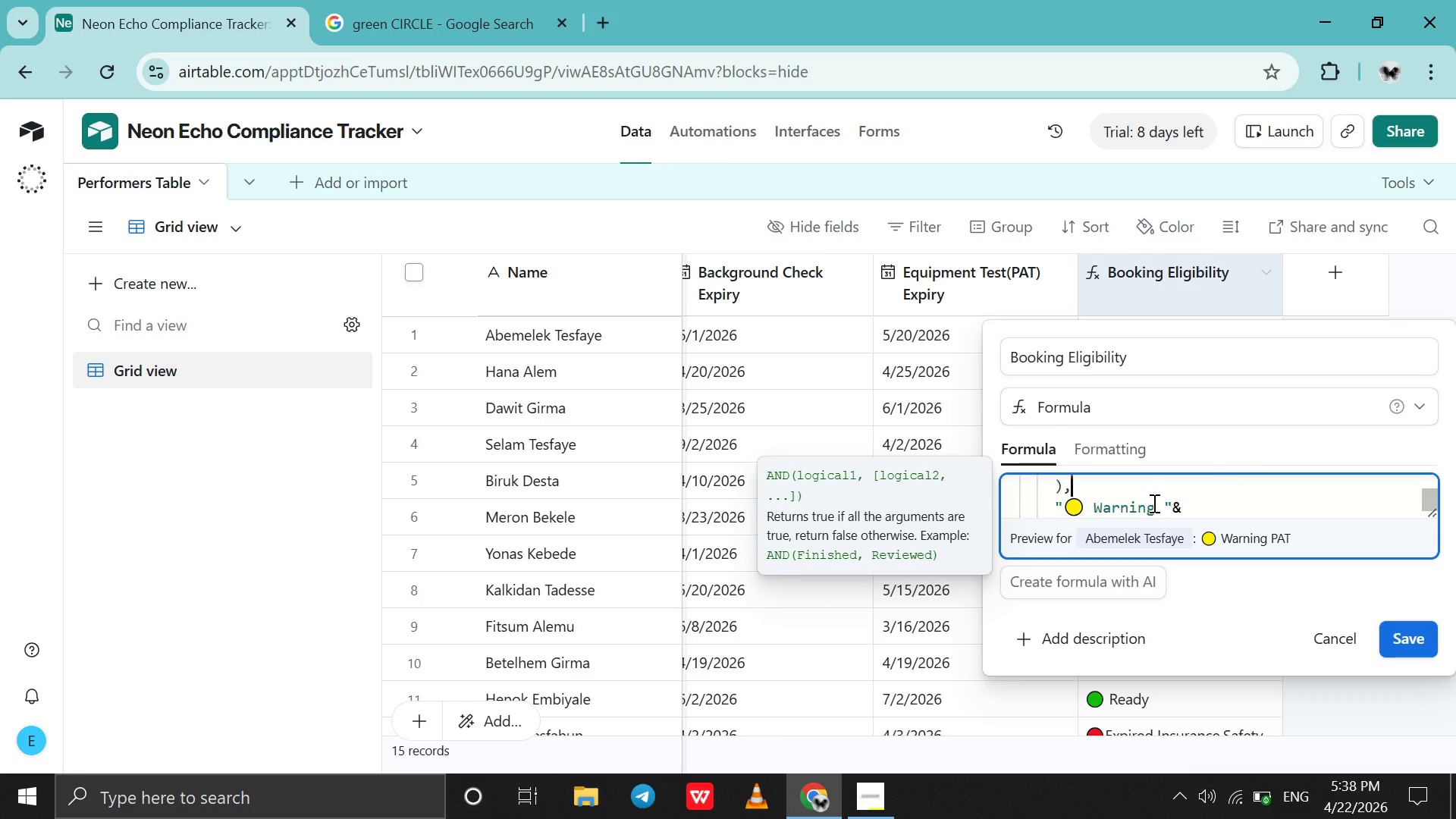 
key(ArrowDown)
 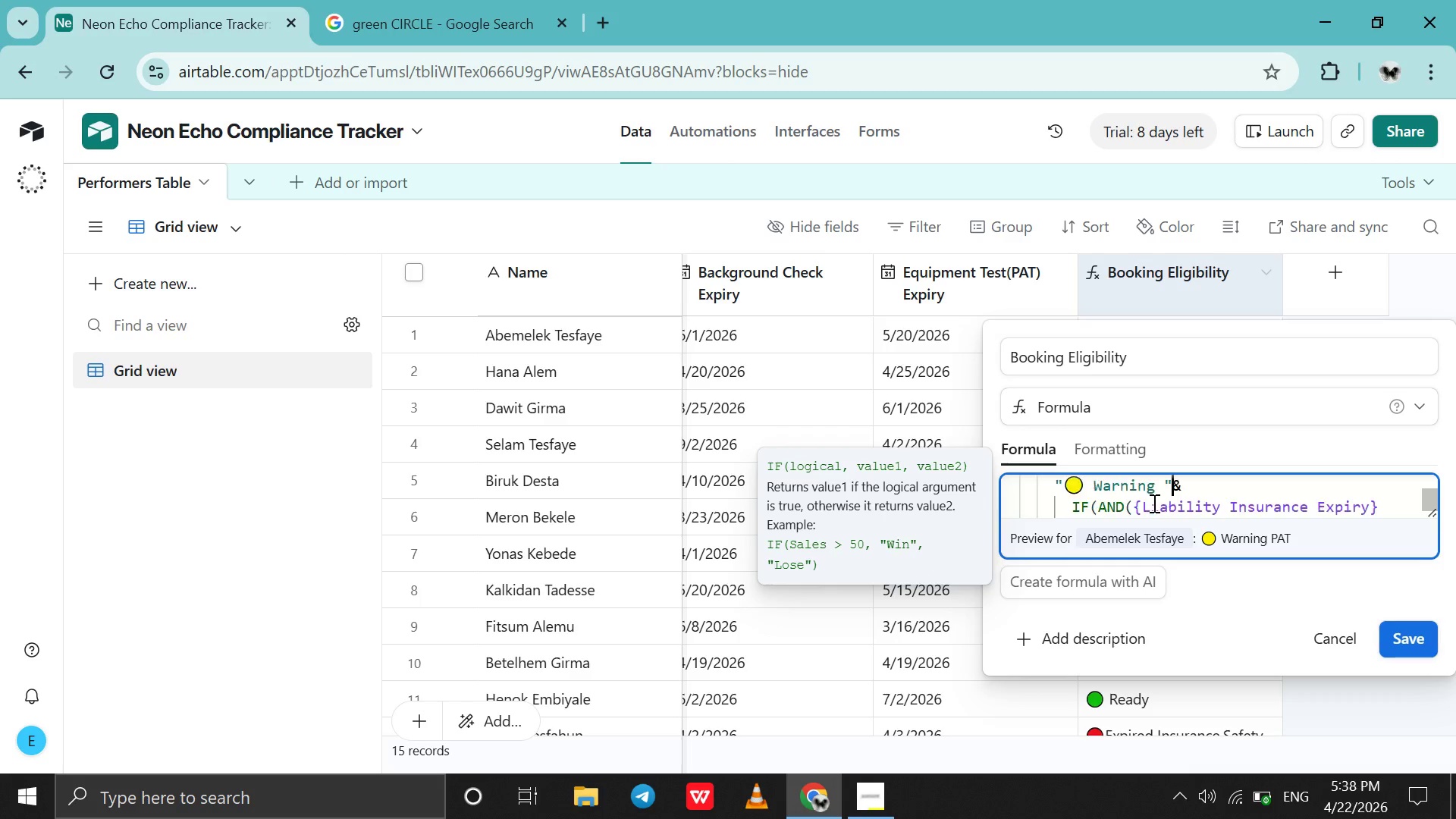 
key(ArrowDown)
 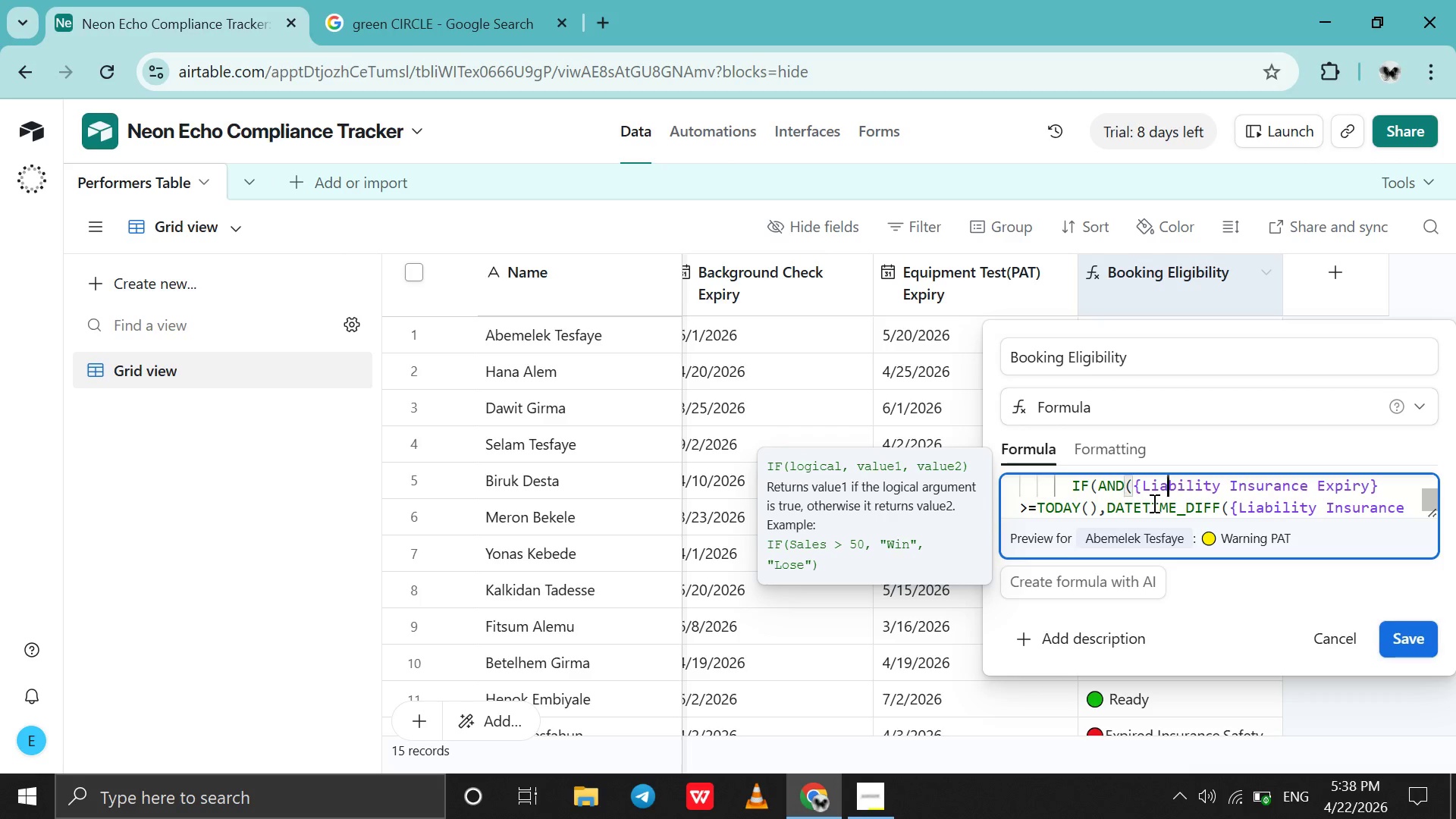 
key(ArrowDown)
 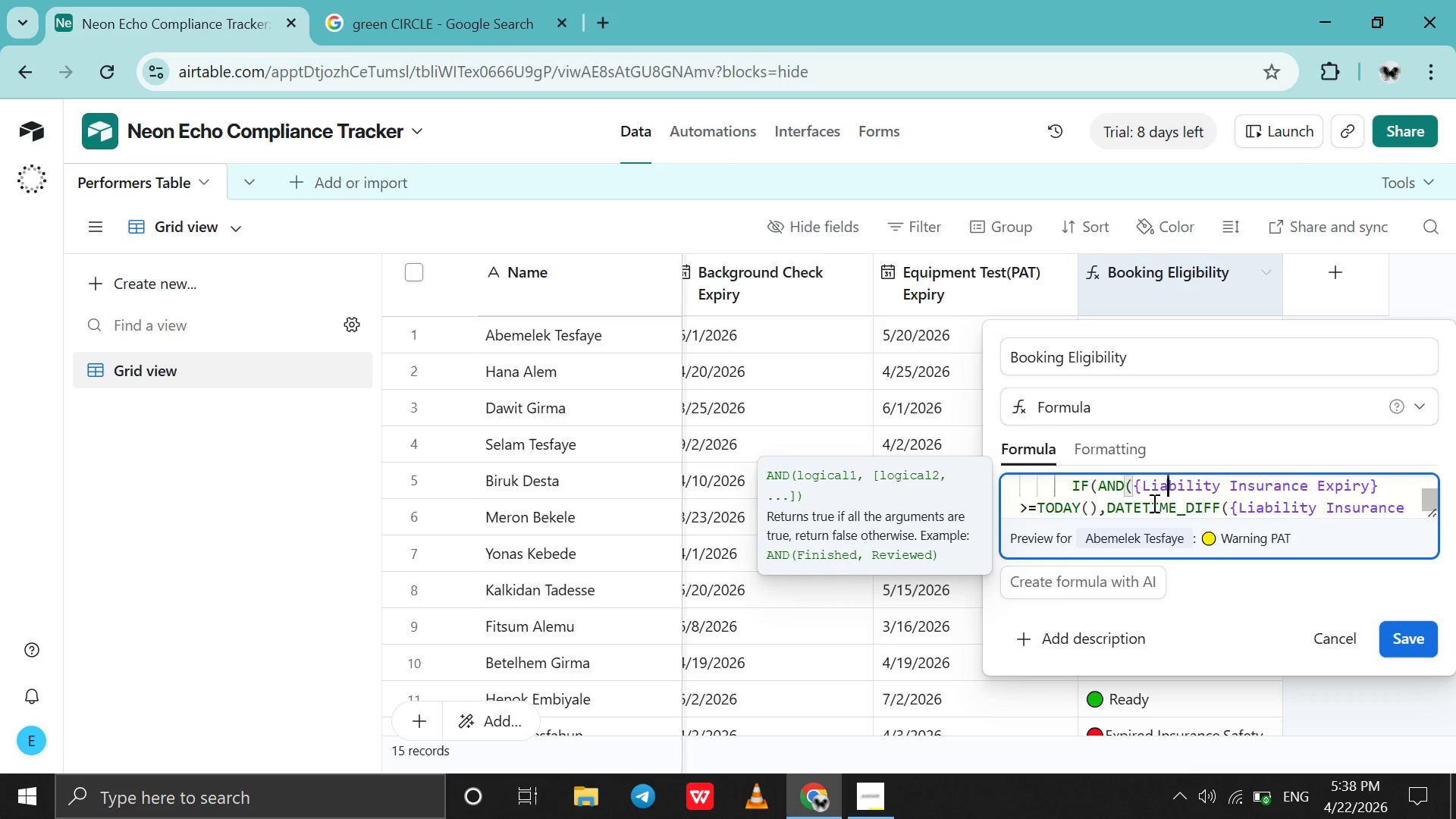 
key(ArrowDown)
 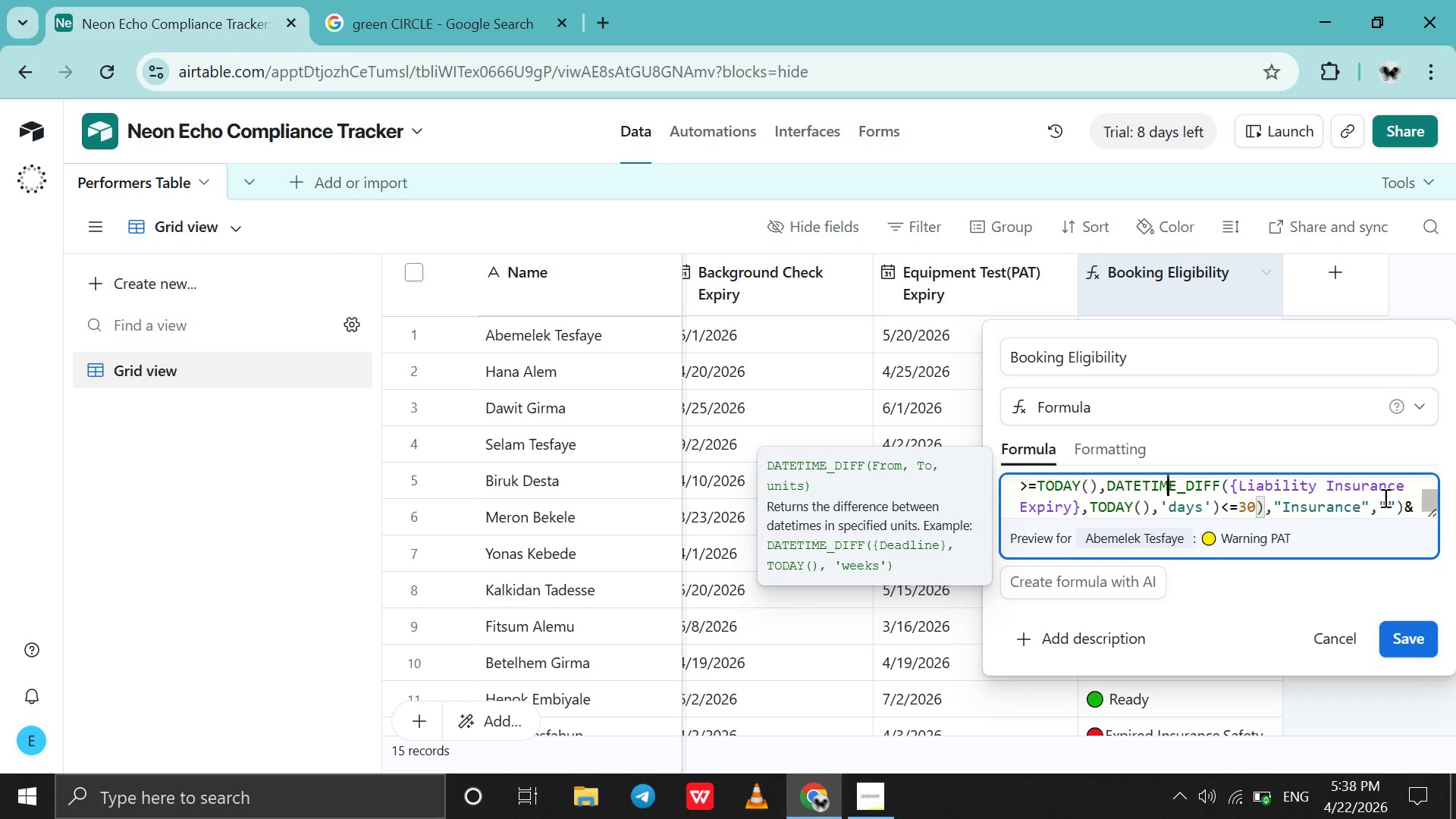 
left_click([1387, 500])
 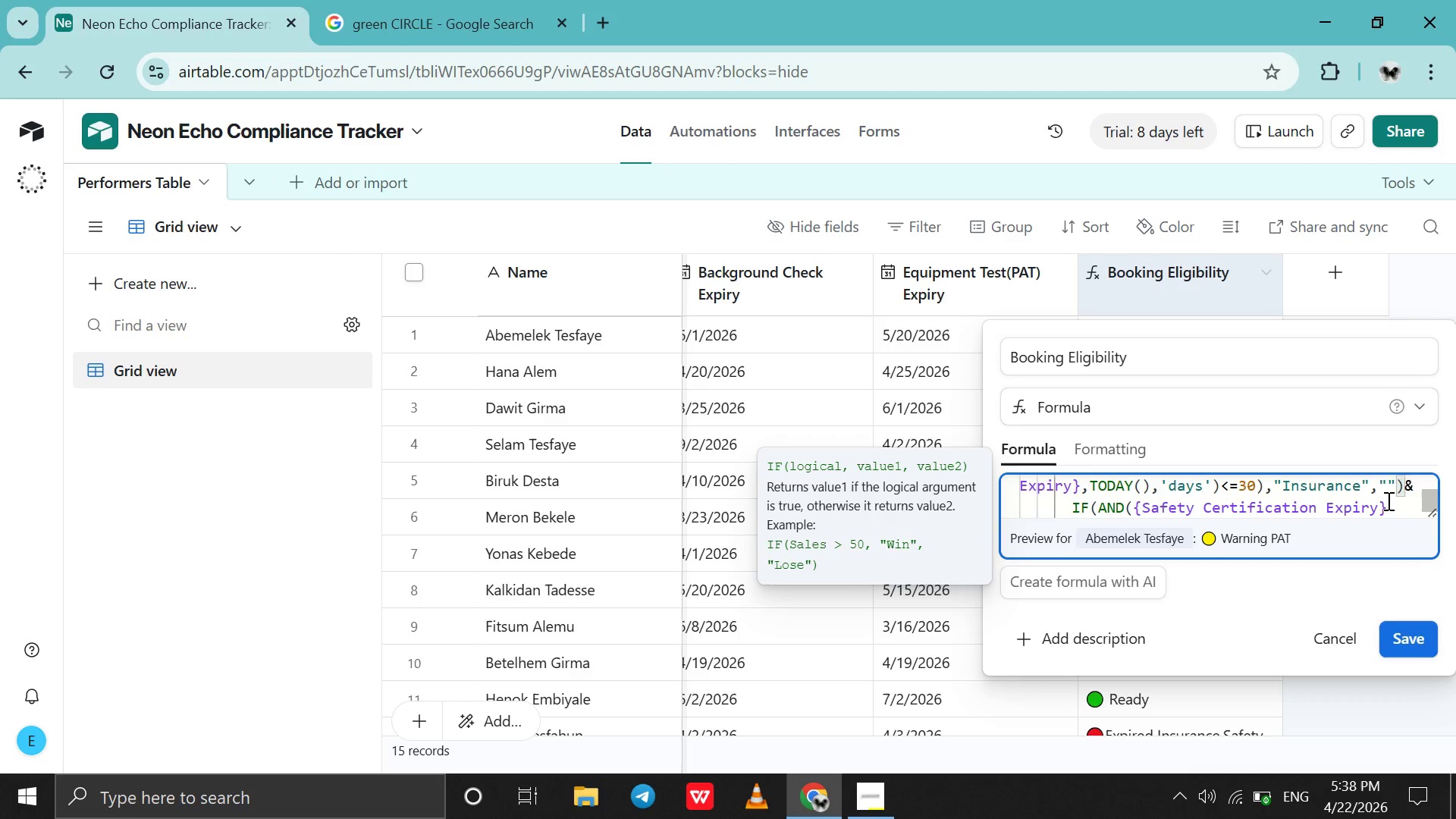 
key(Backspace)
 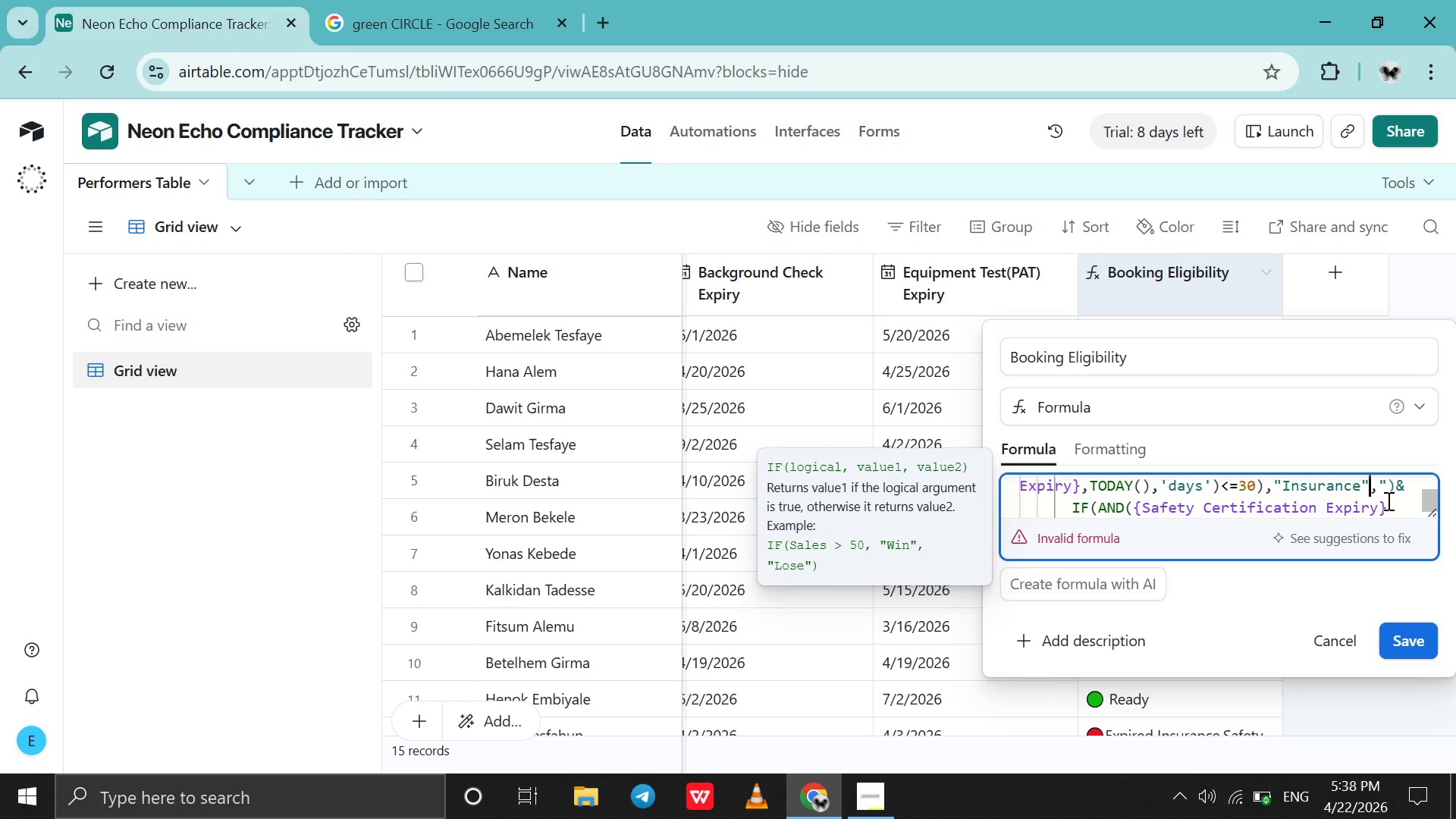 
key(ArrowLeft)
 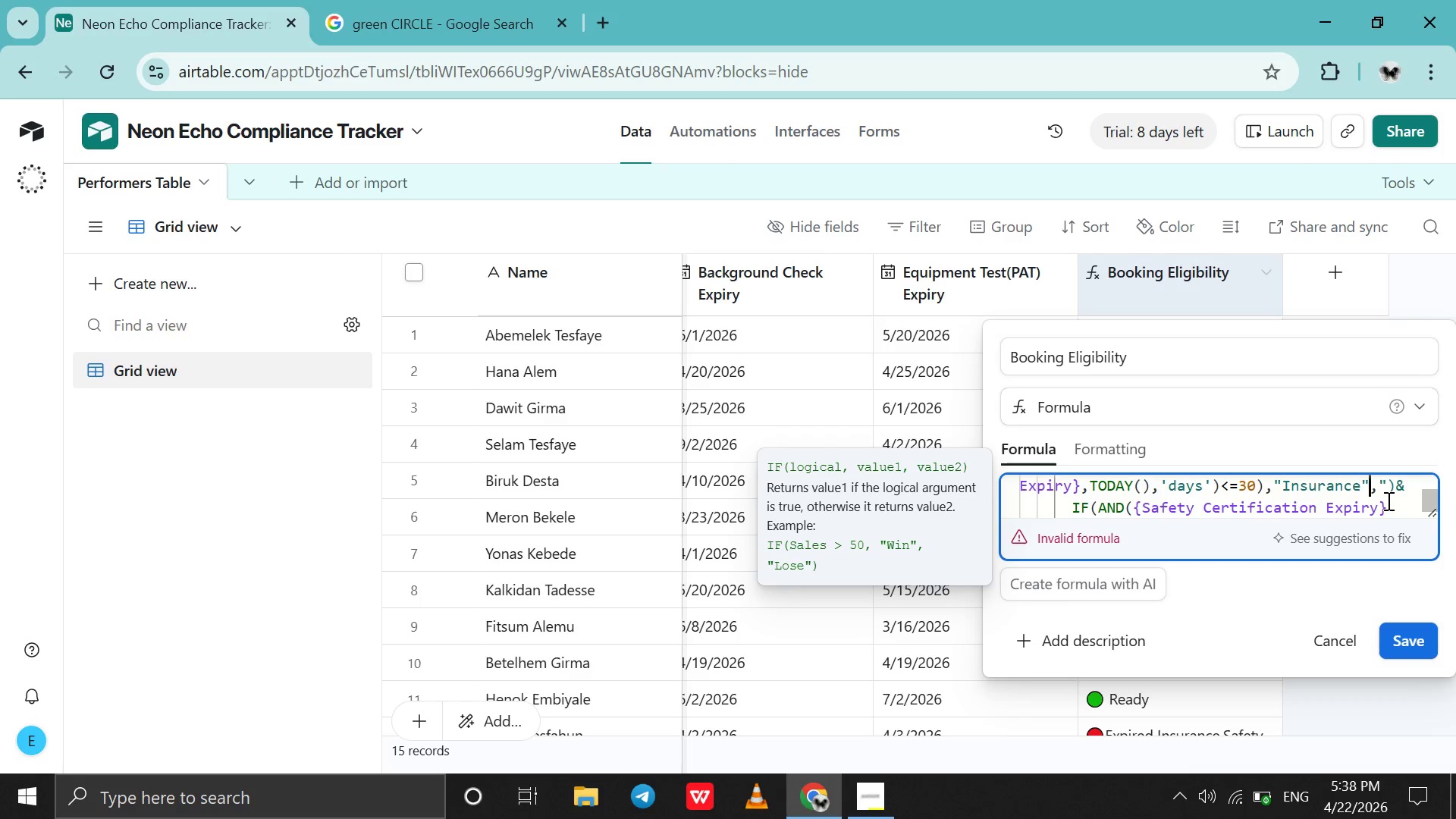 
key(Backspace)
 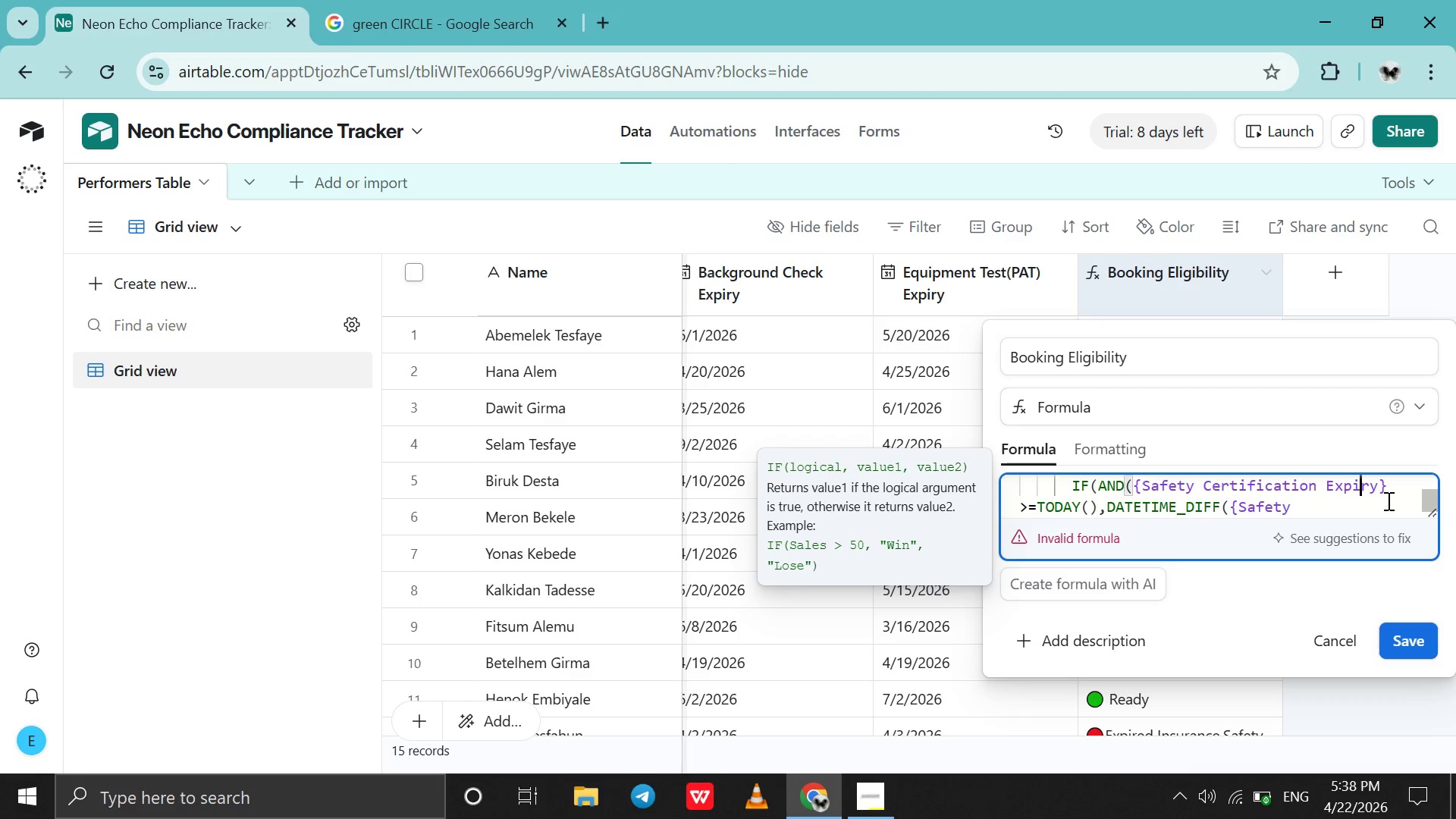 
key(ArrowDown)
 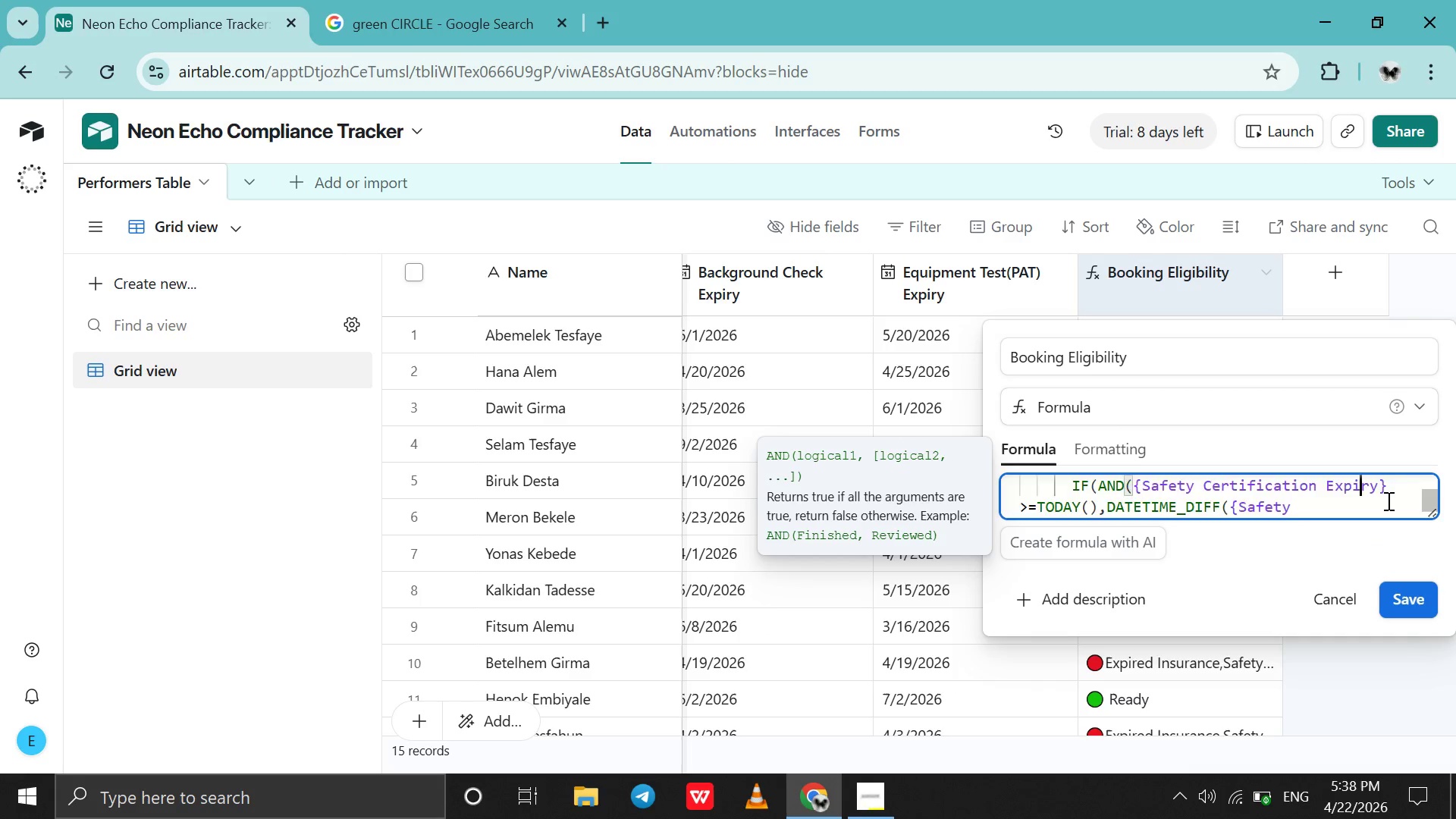 
key(ArrowDown)
 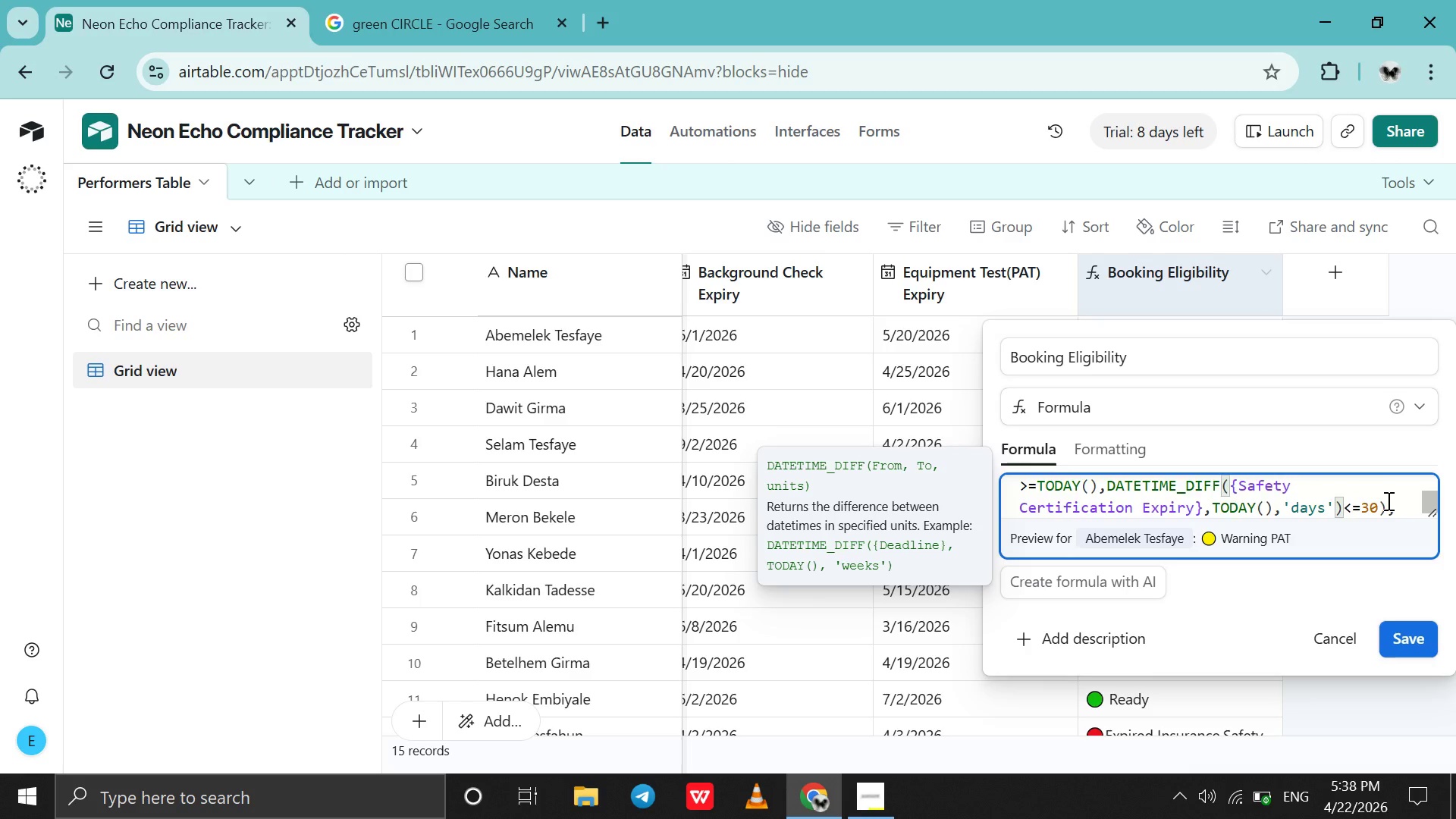 
key(ArrowDown)
 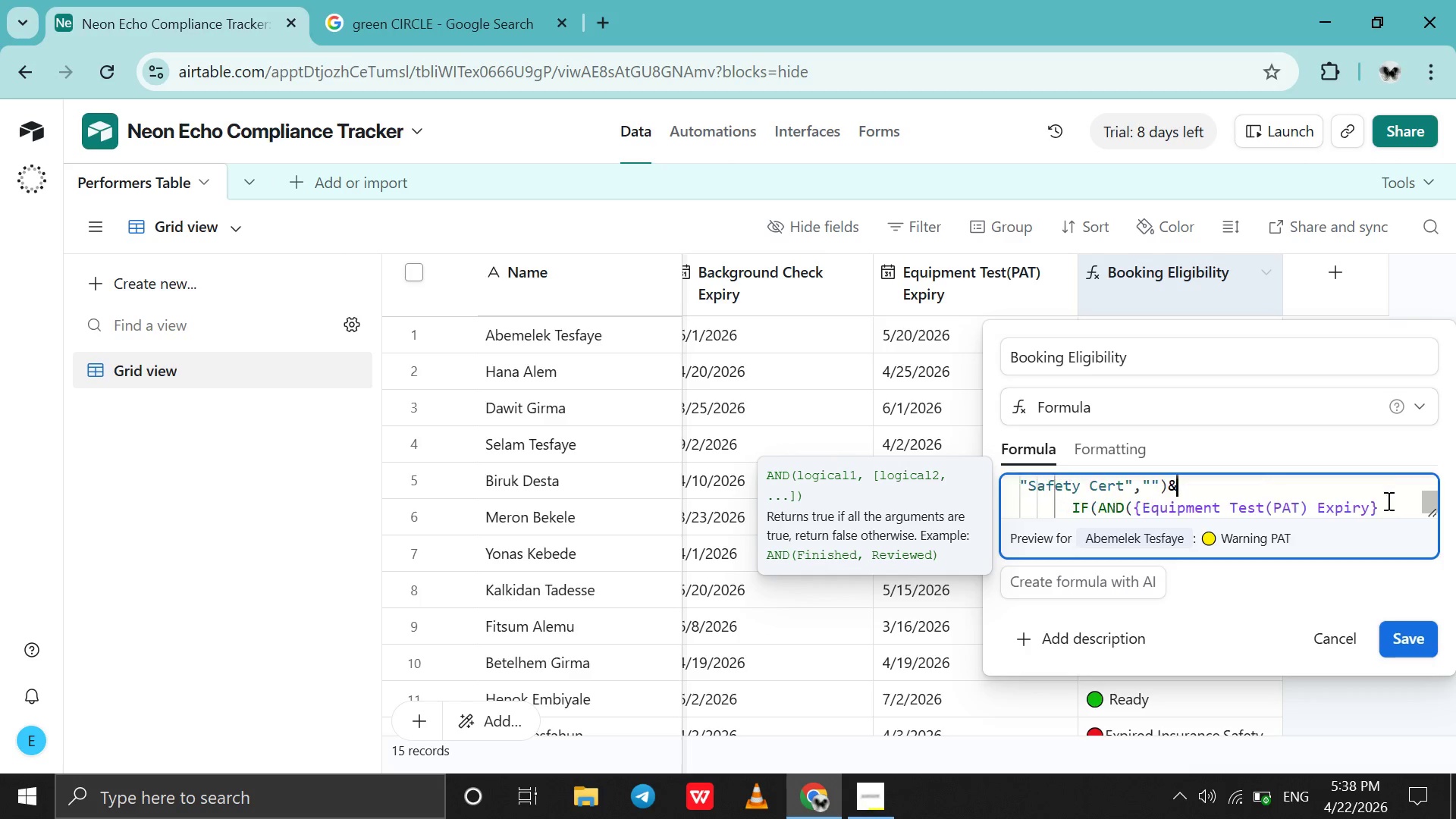 
key(ArrowDown)
 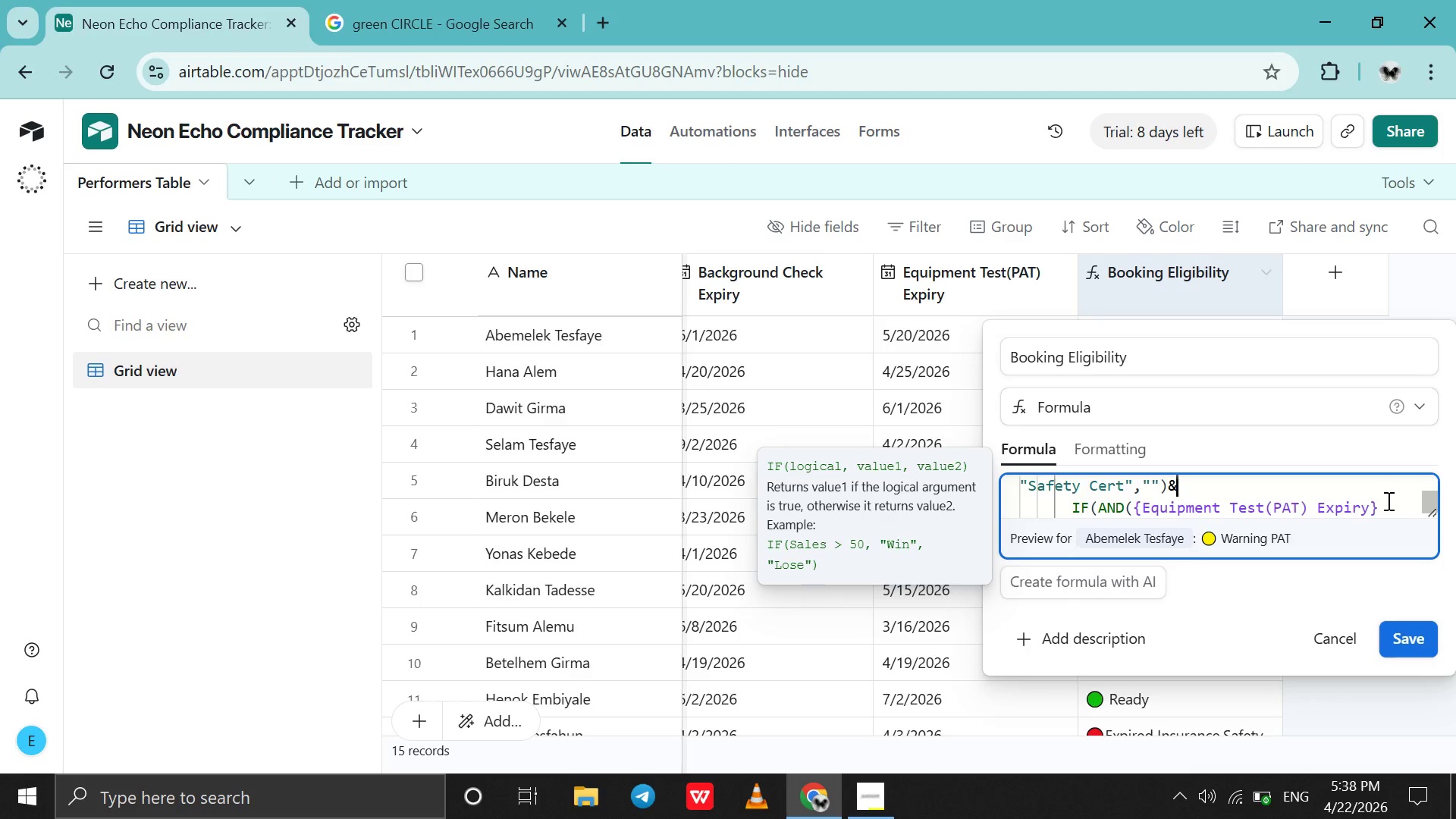 
key(ArrowLeft)
 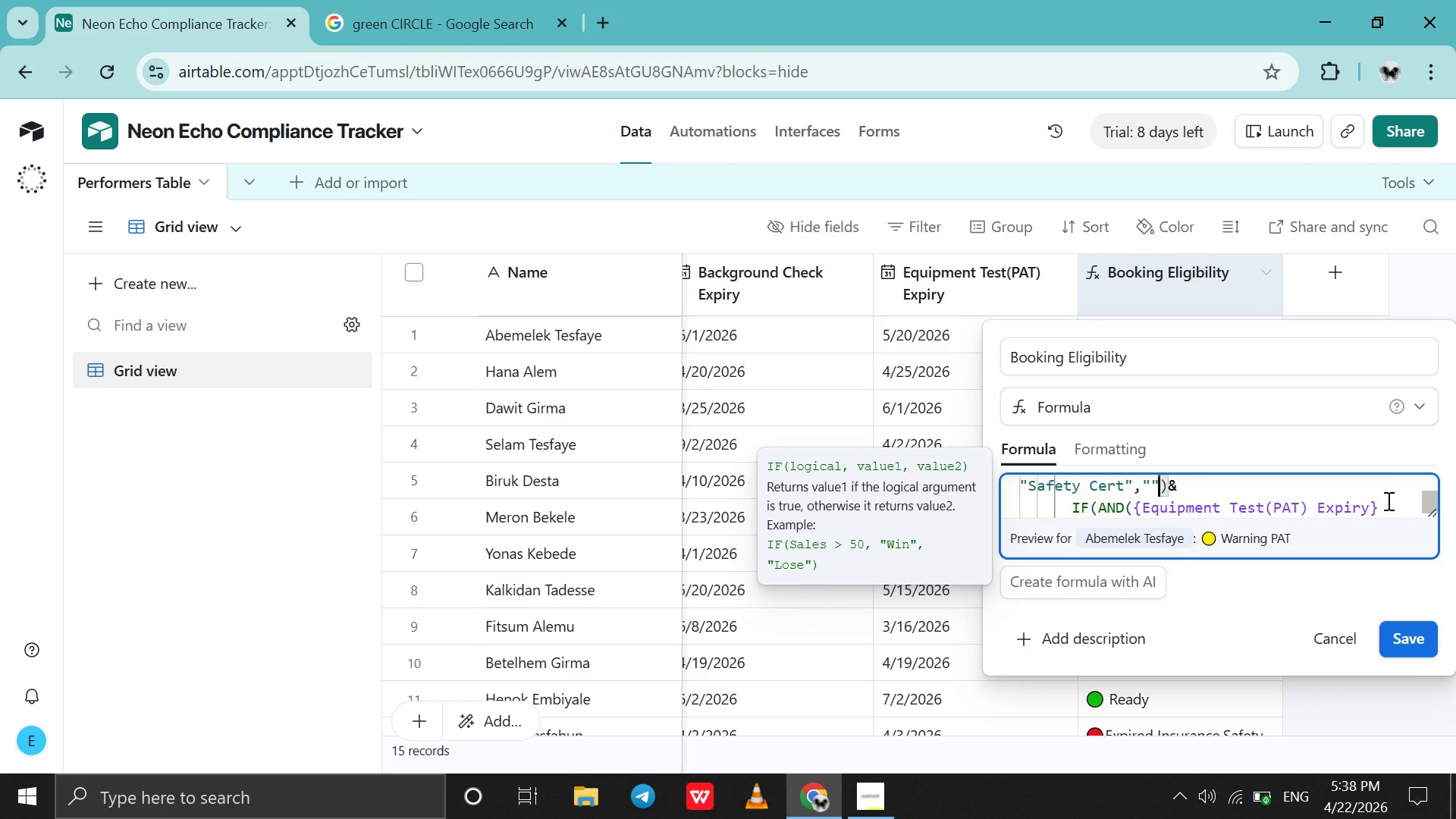 
key(ArrowLeft)
 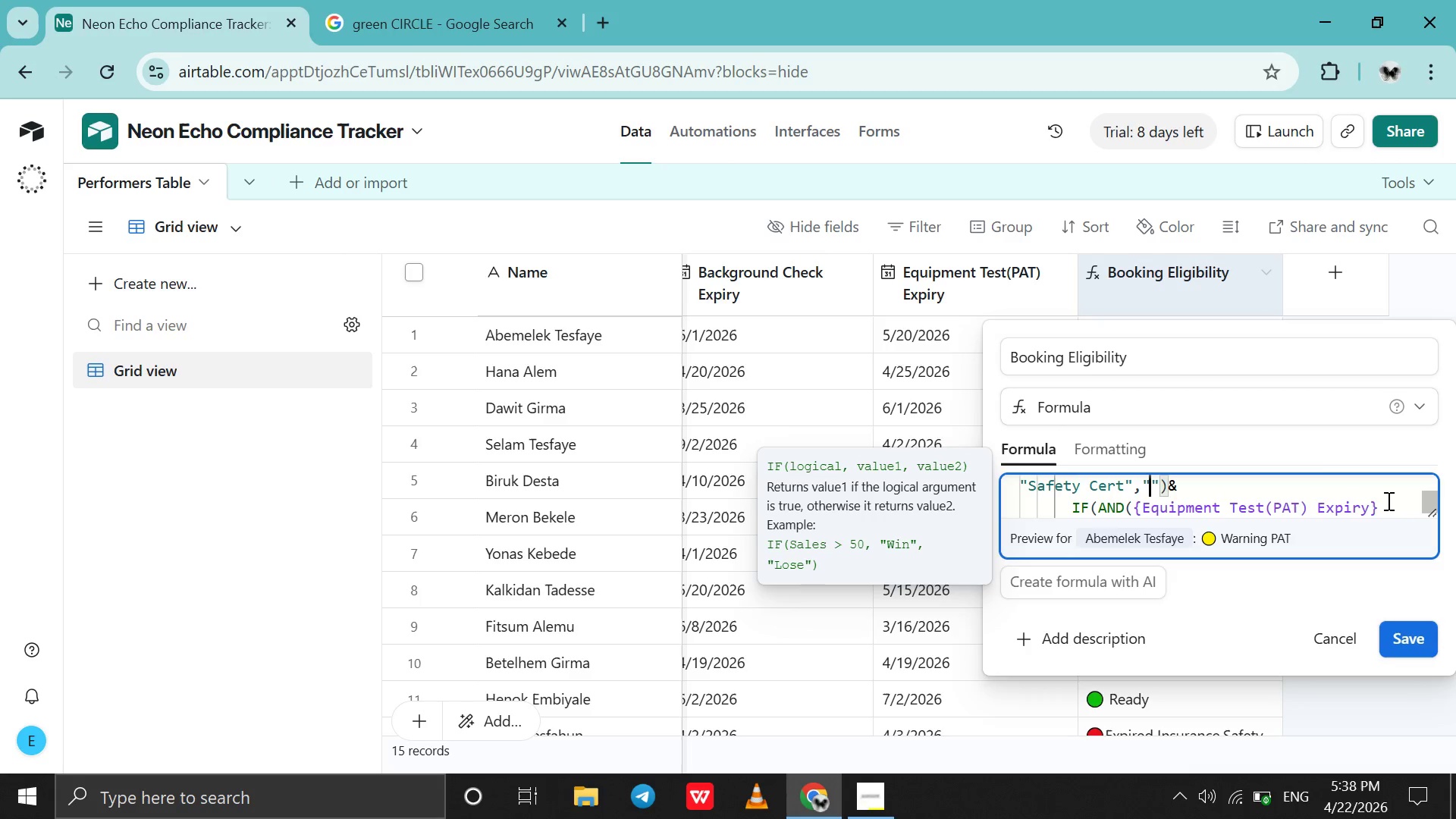 
key(ArrowLeft)
 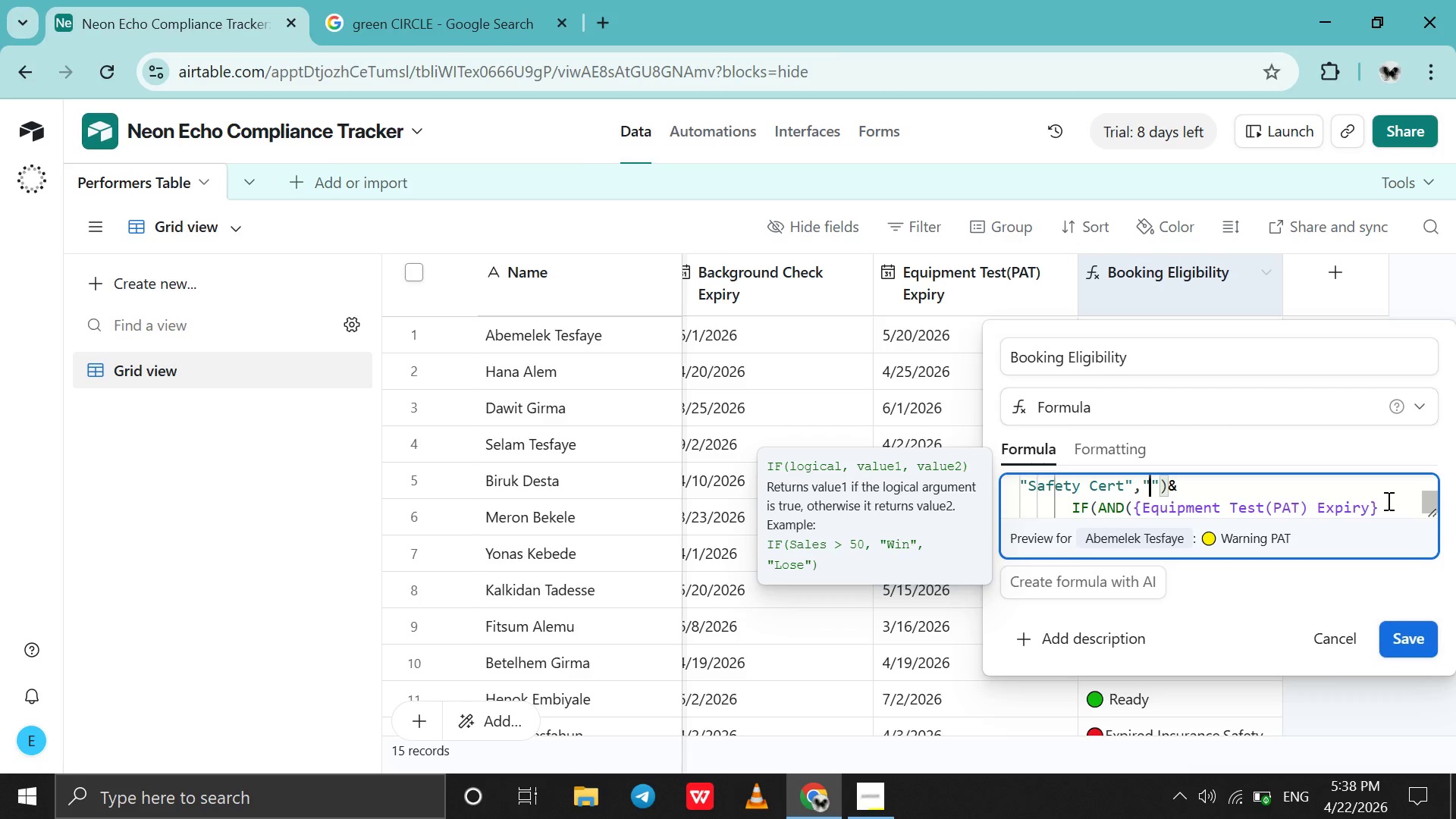 
key(Backspace)
 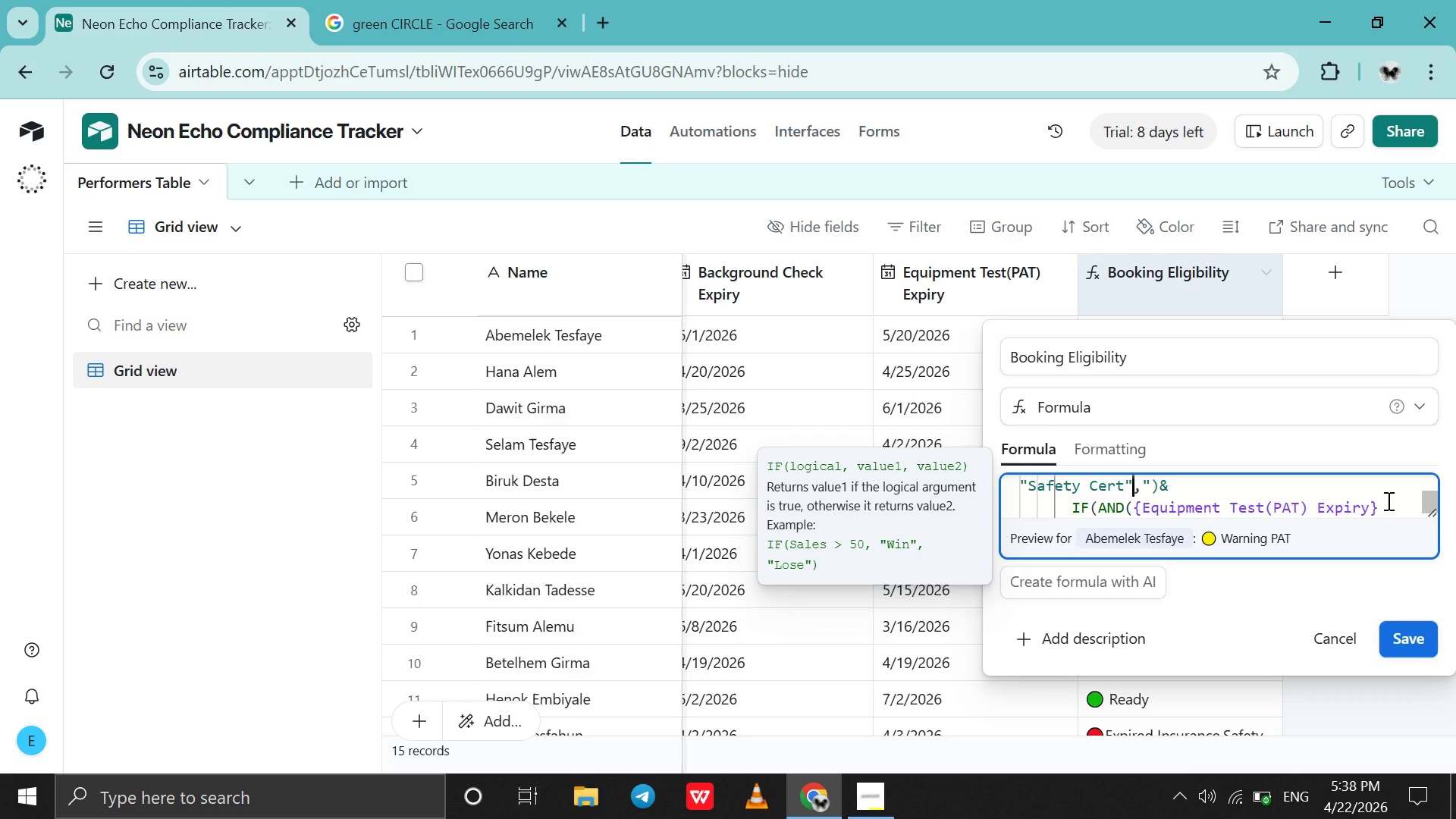 
key(ArrowLeft)
 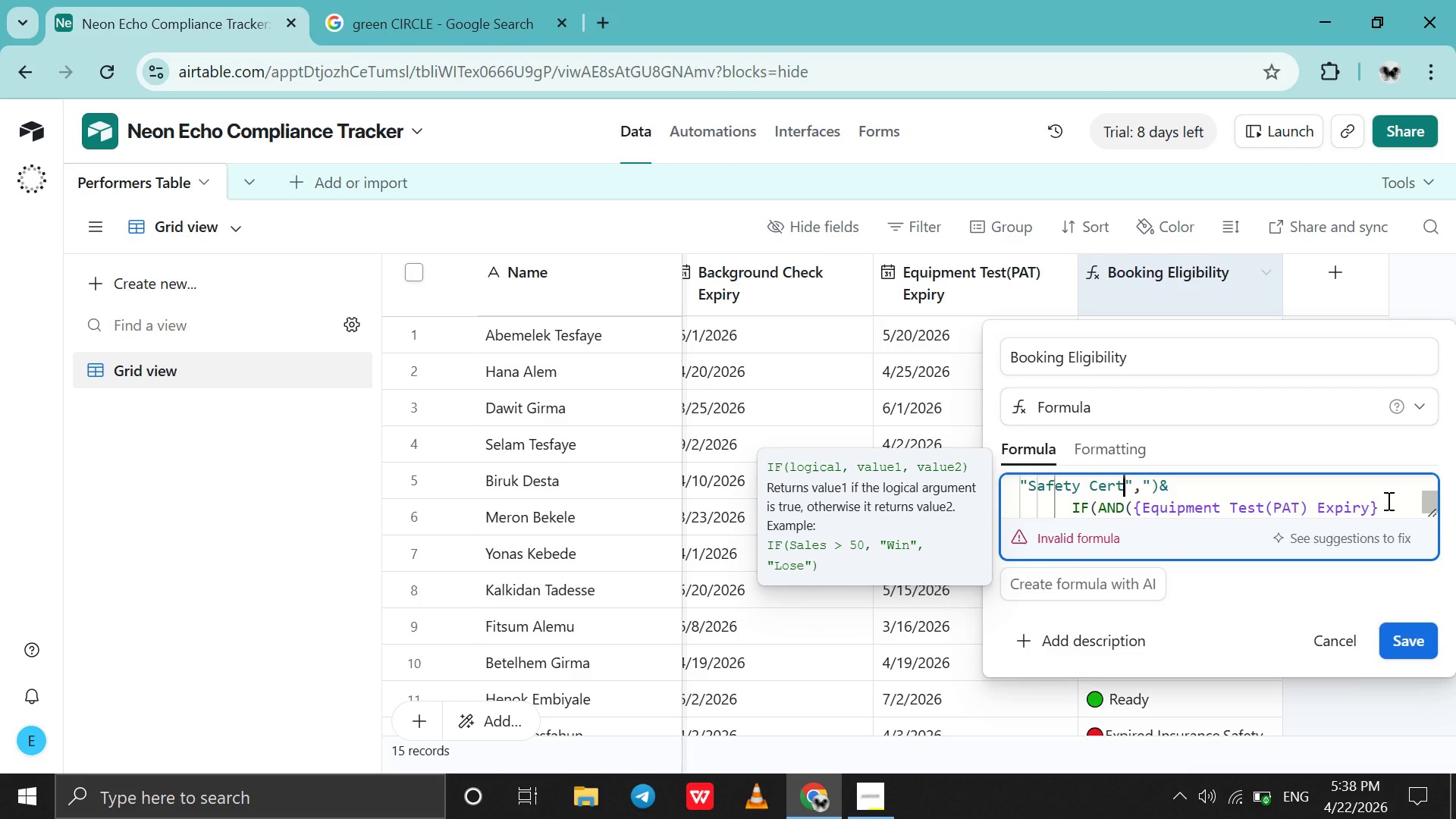 
key(ArrowLeft)
 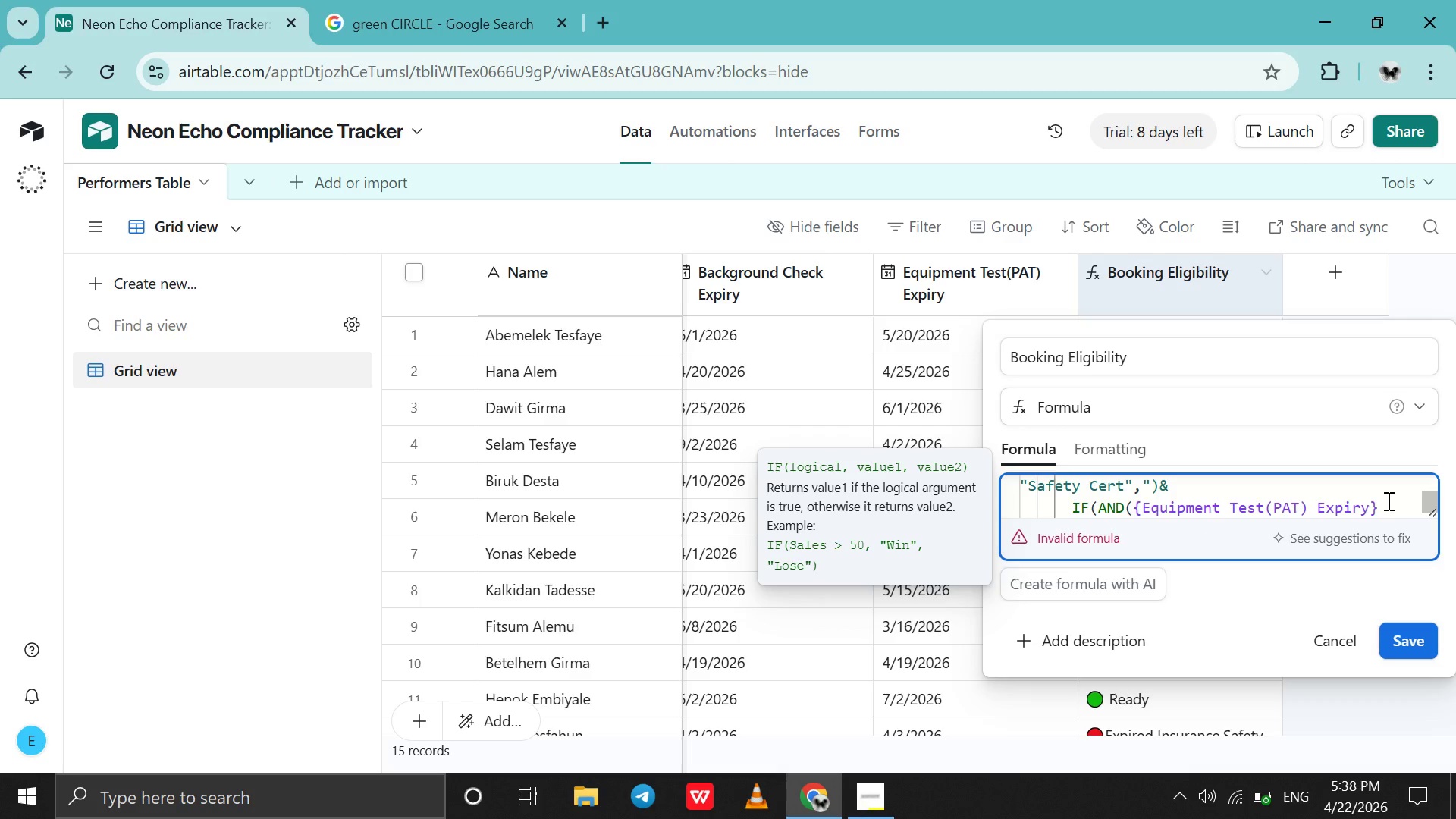 
key(ArrowRight)
 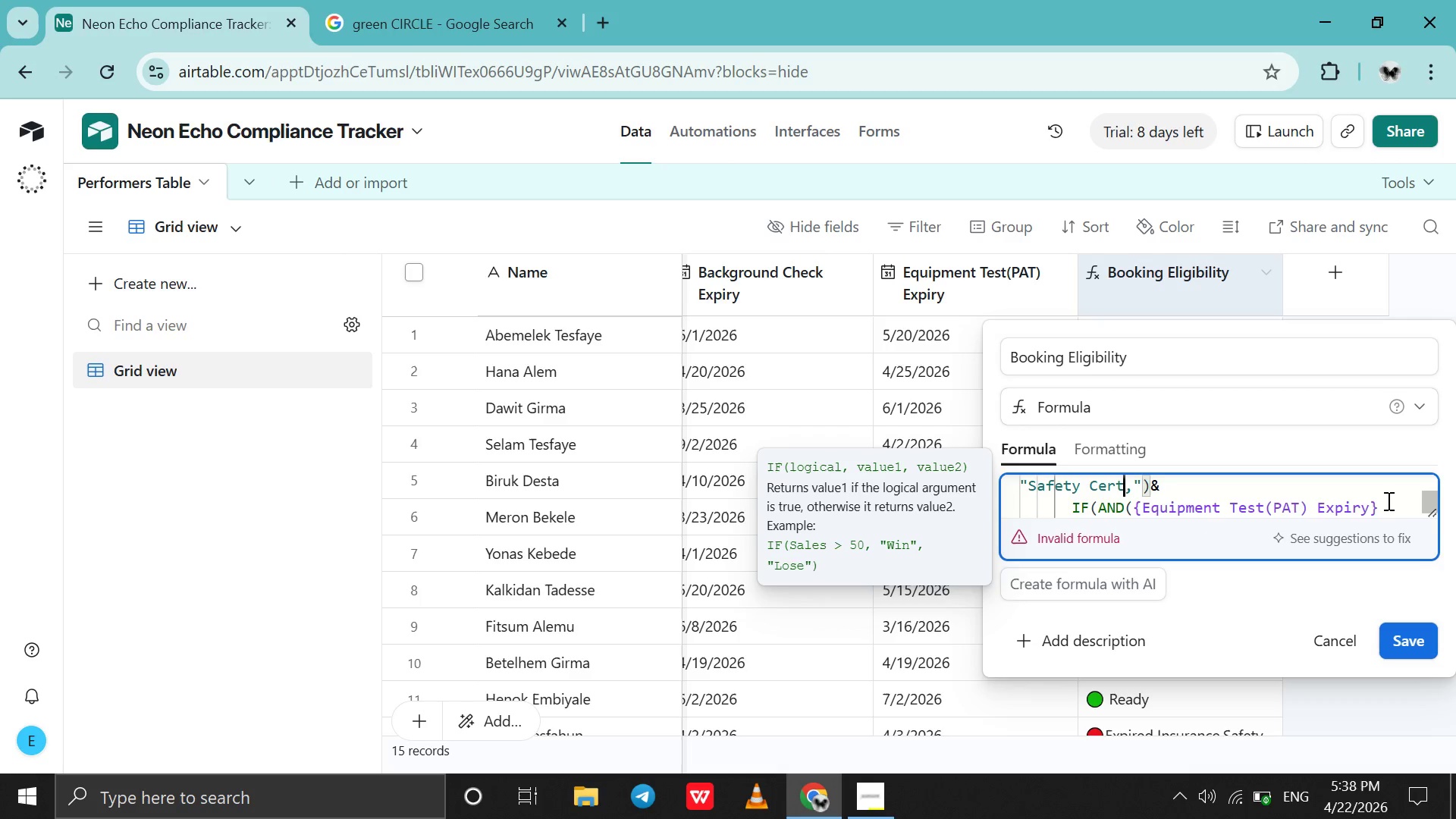 
key(Backspace)
 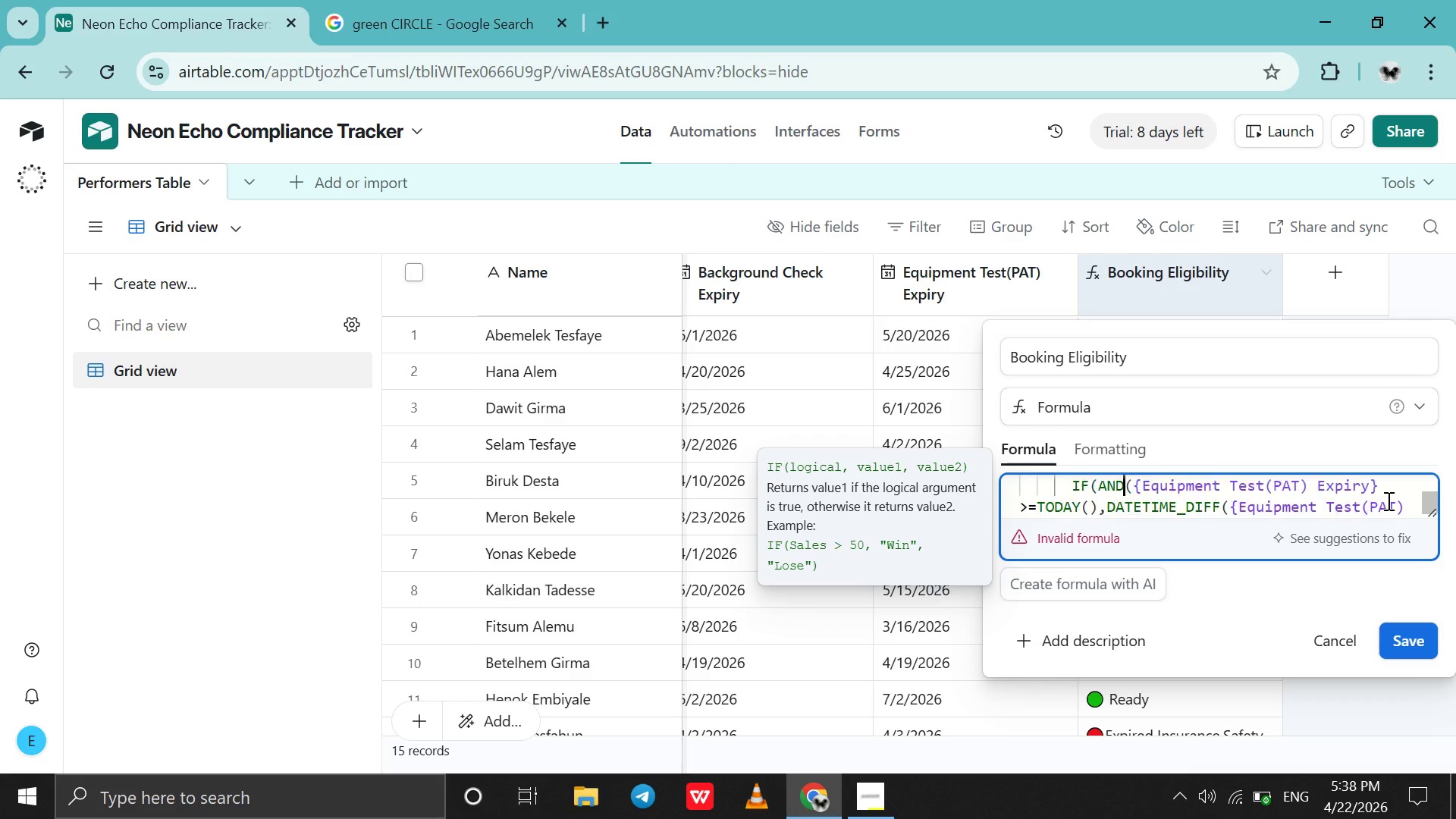 
key(ArrowDown)
 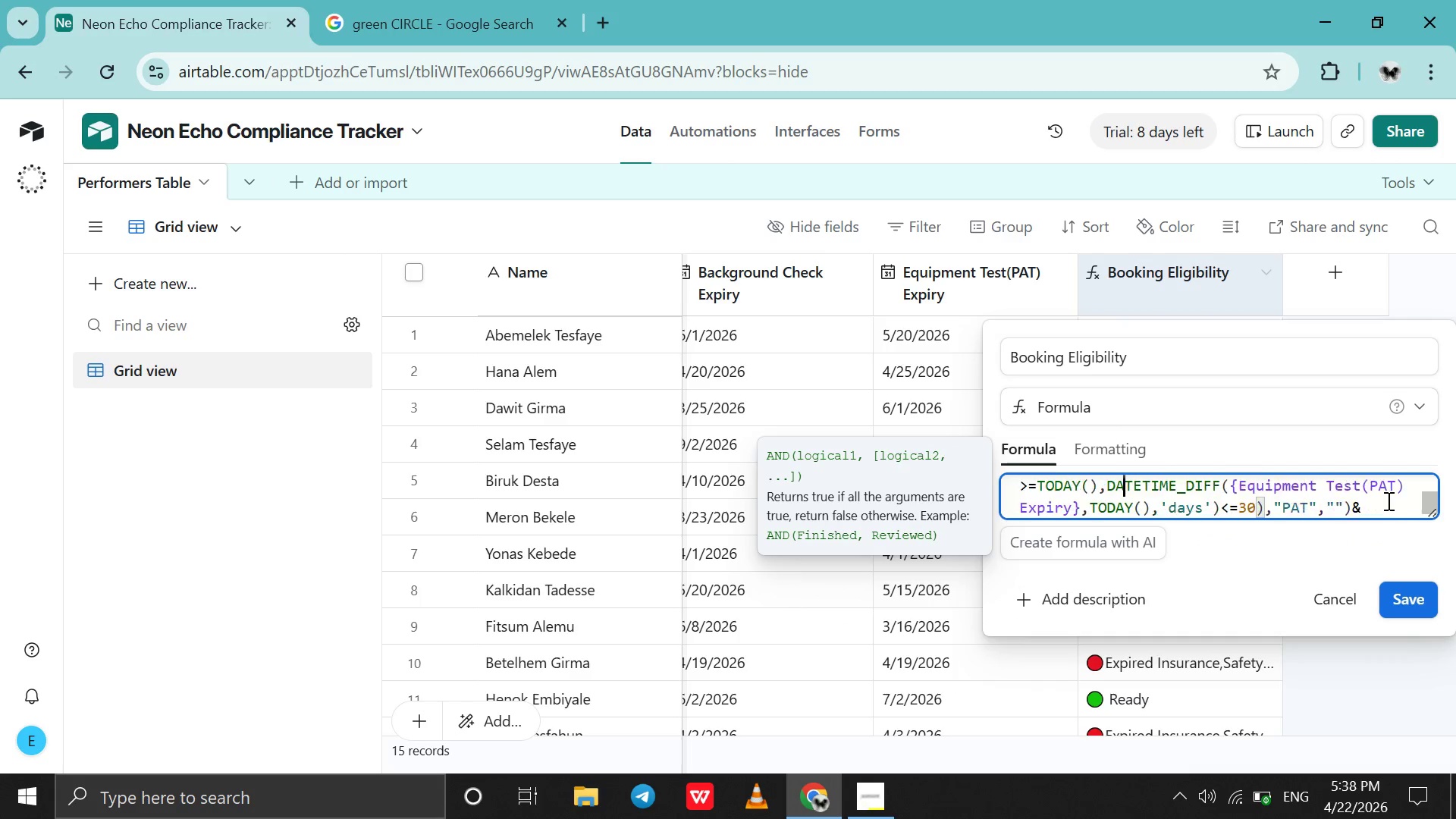 
key(ArrowDown)
 